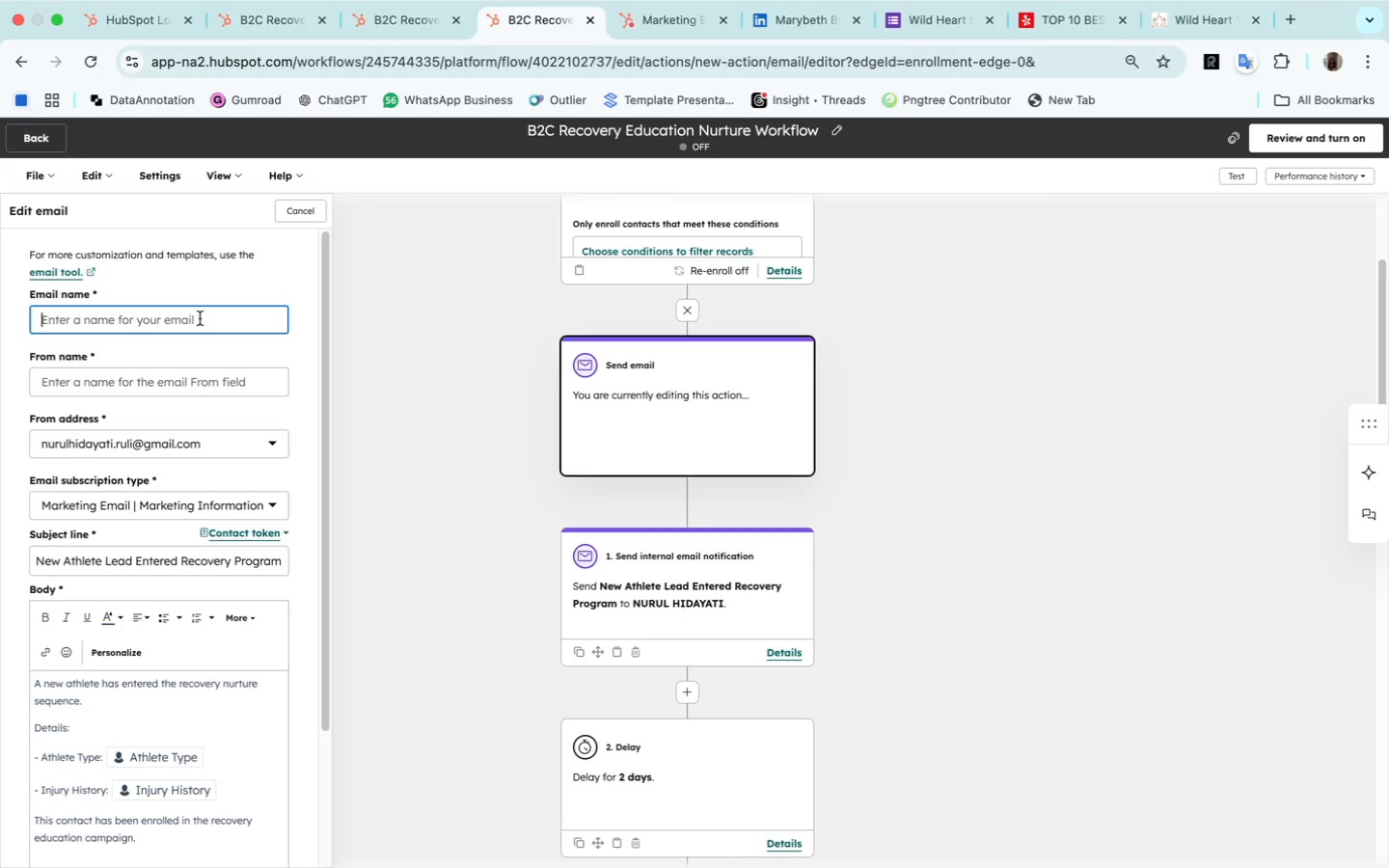 
left_click([173, 379])
 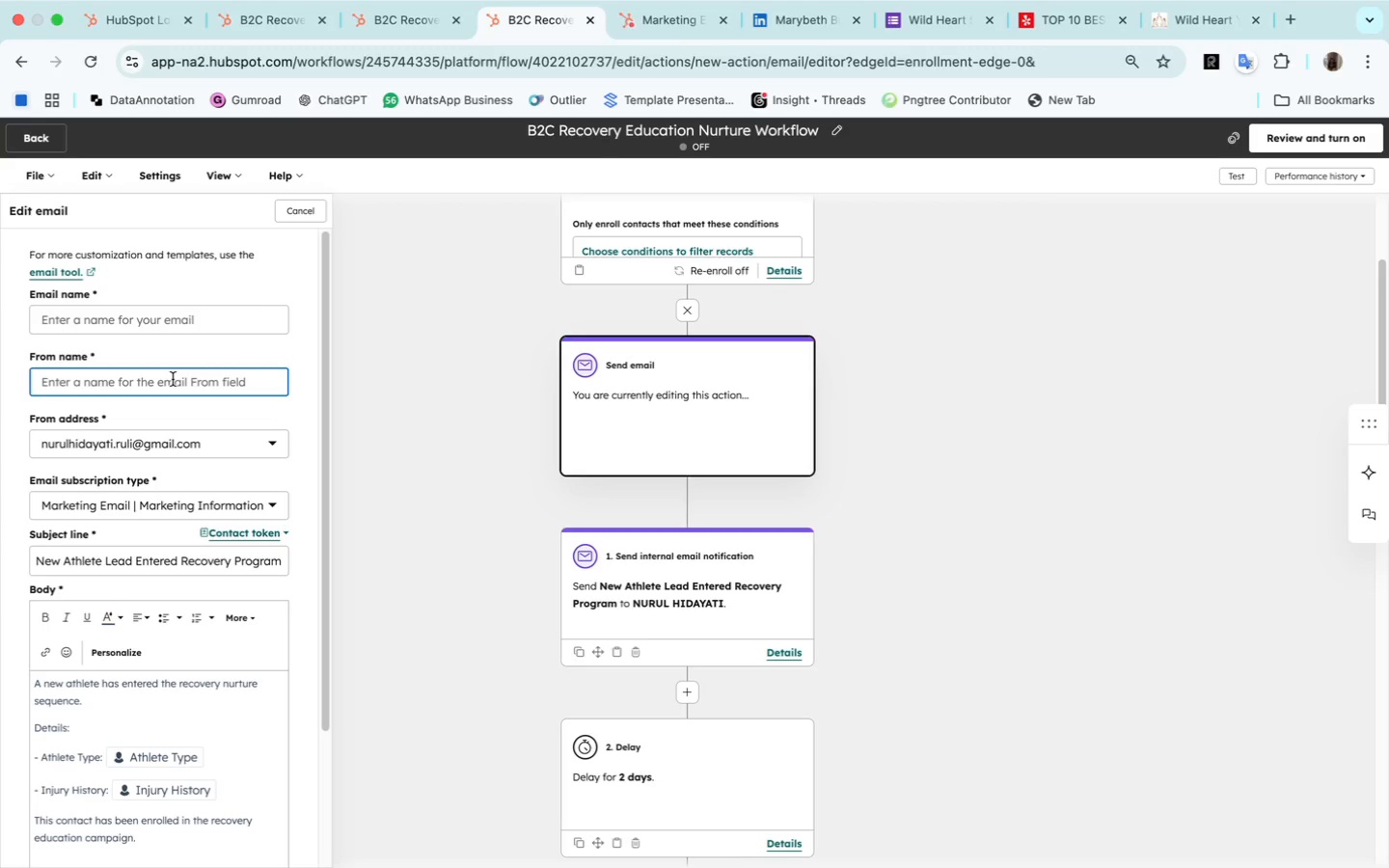 
type(Nurul Hidayati)
 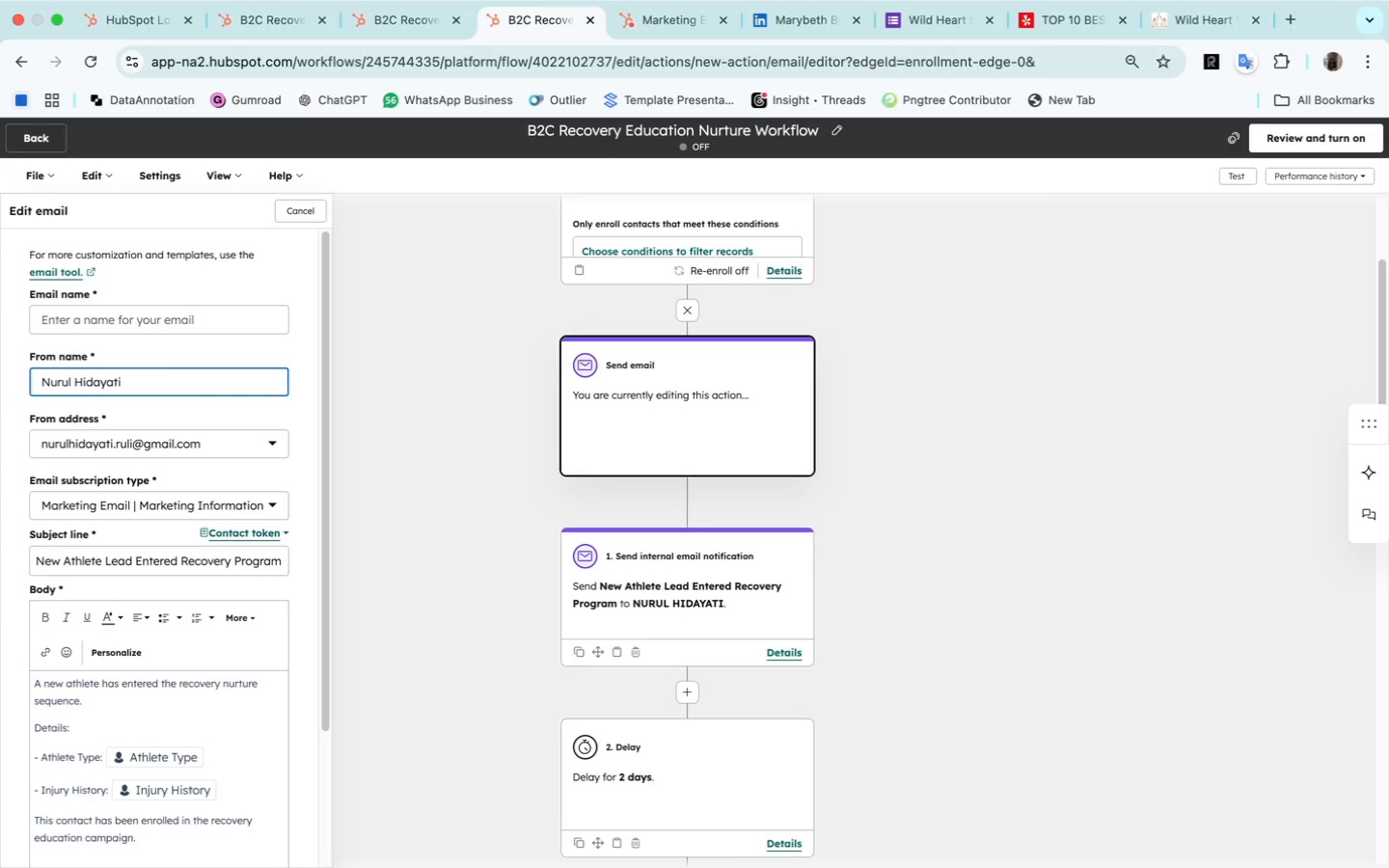 
left_click([154, 321])
 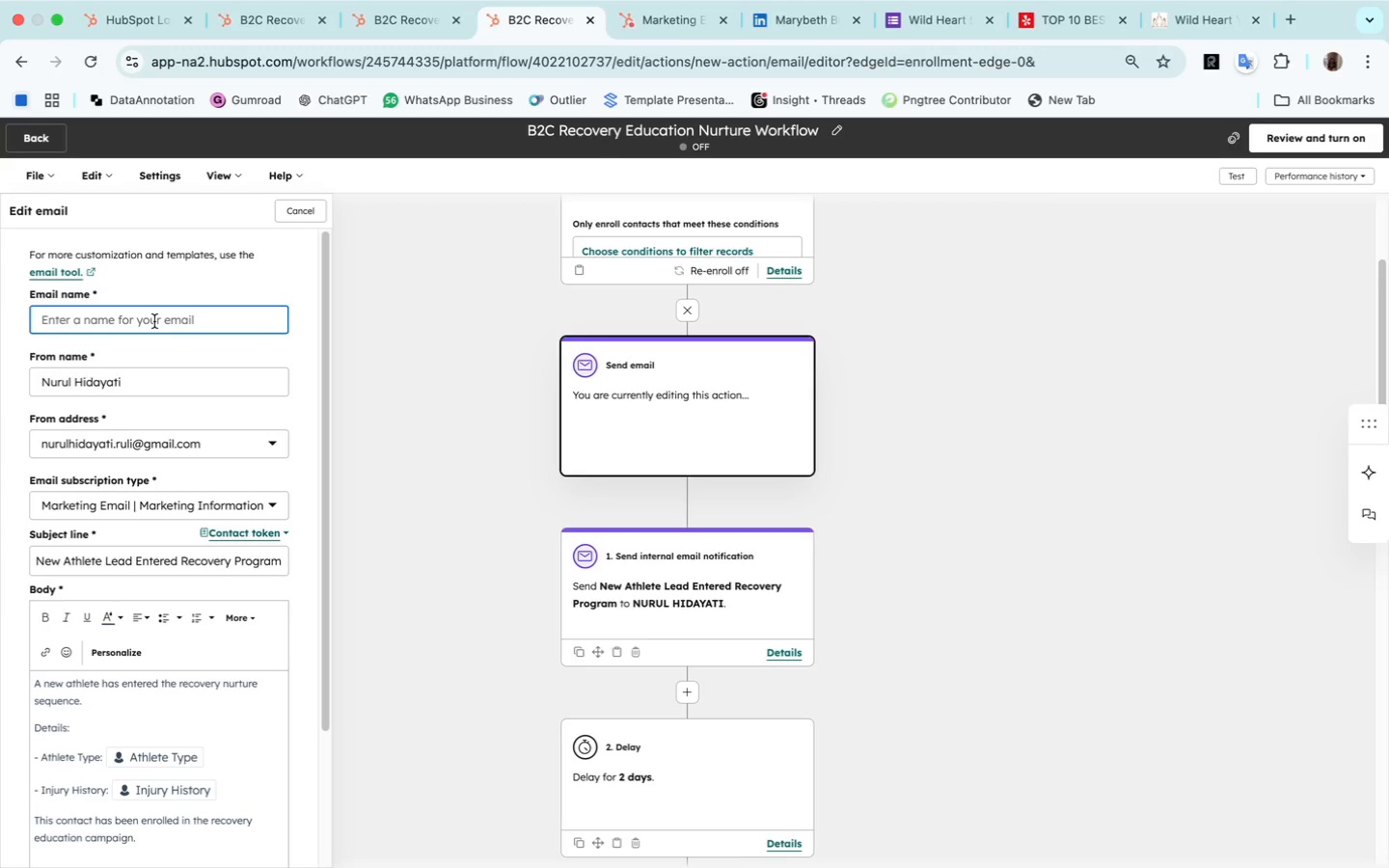 
type(Veridian Tea)
 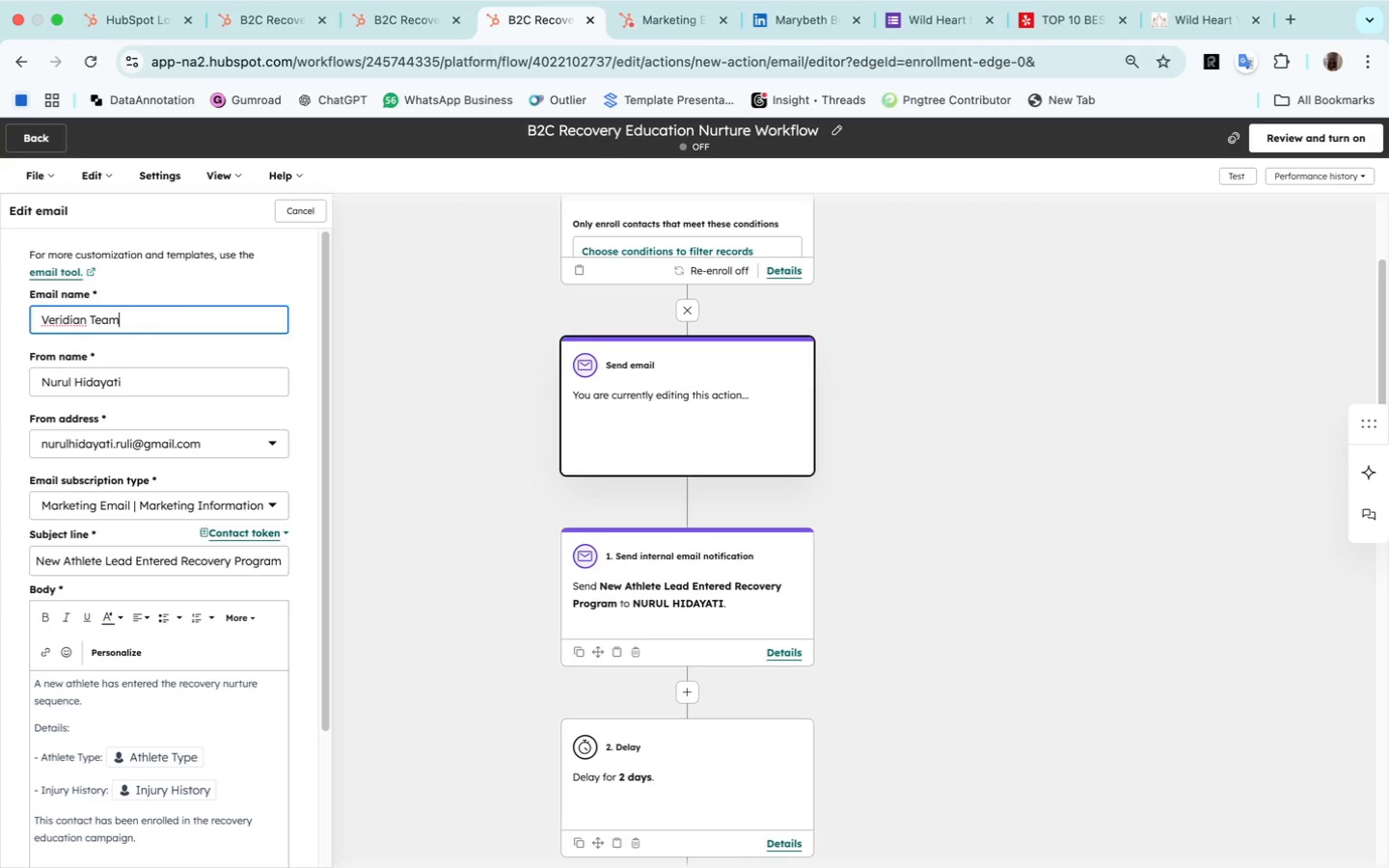 
key(M)
 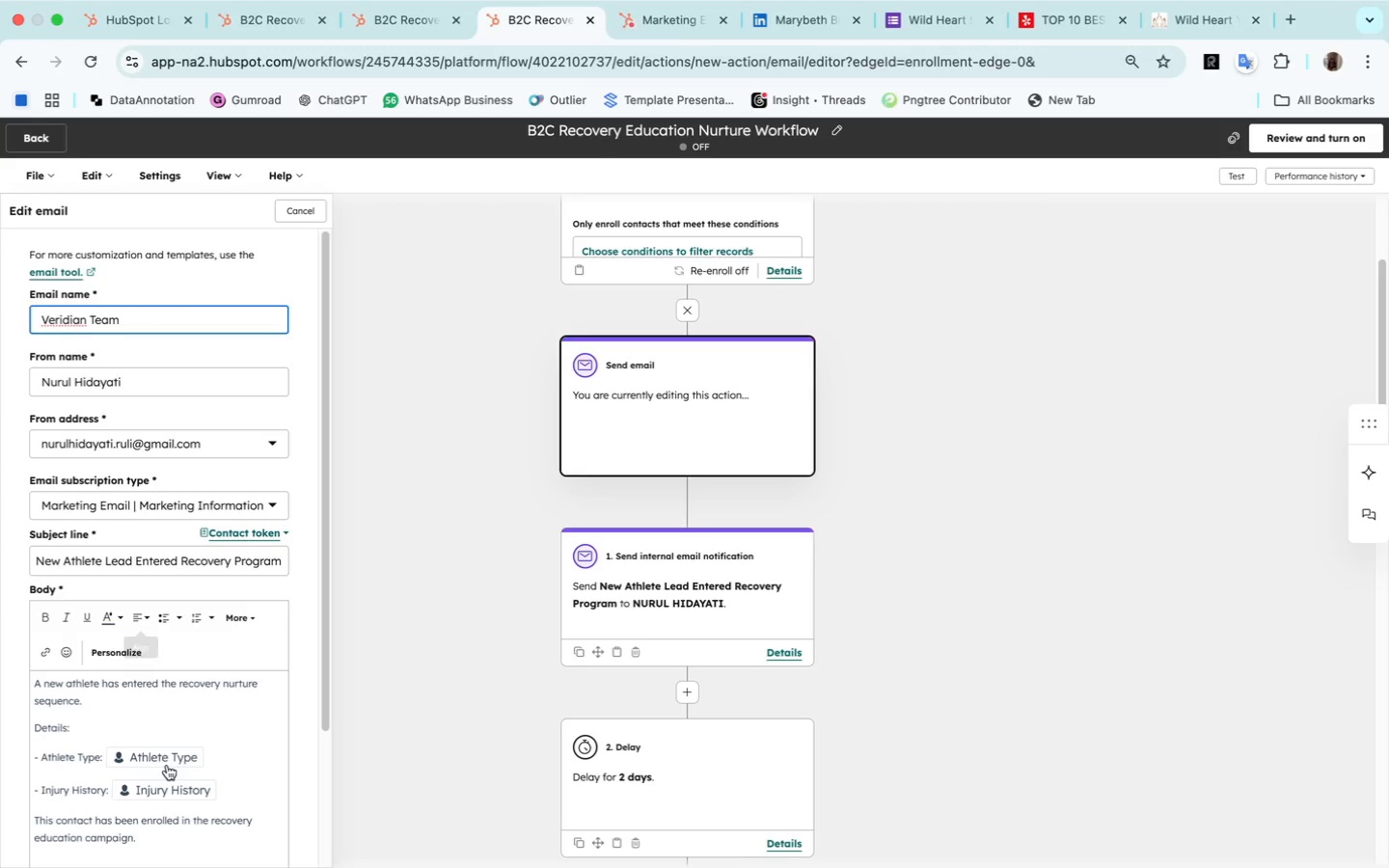 
scroll: coordinate [179, 800], scroll_direction: down, amount: 45.0
 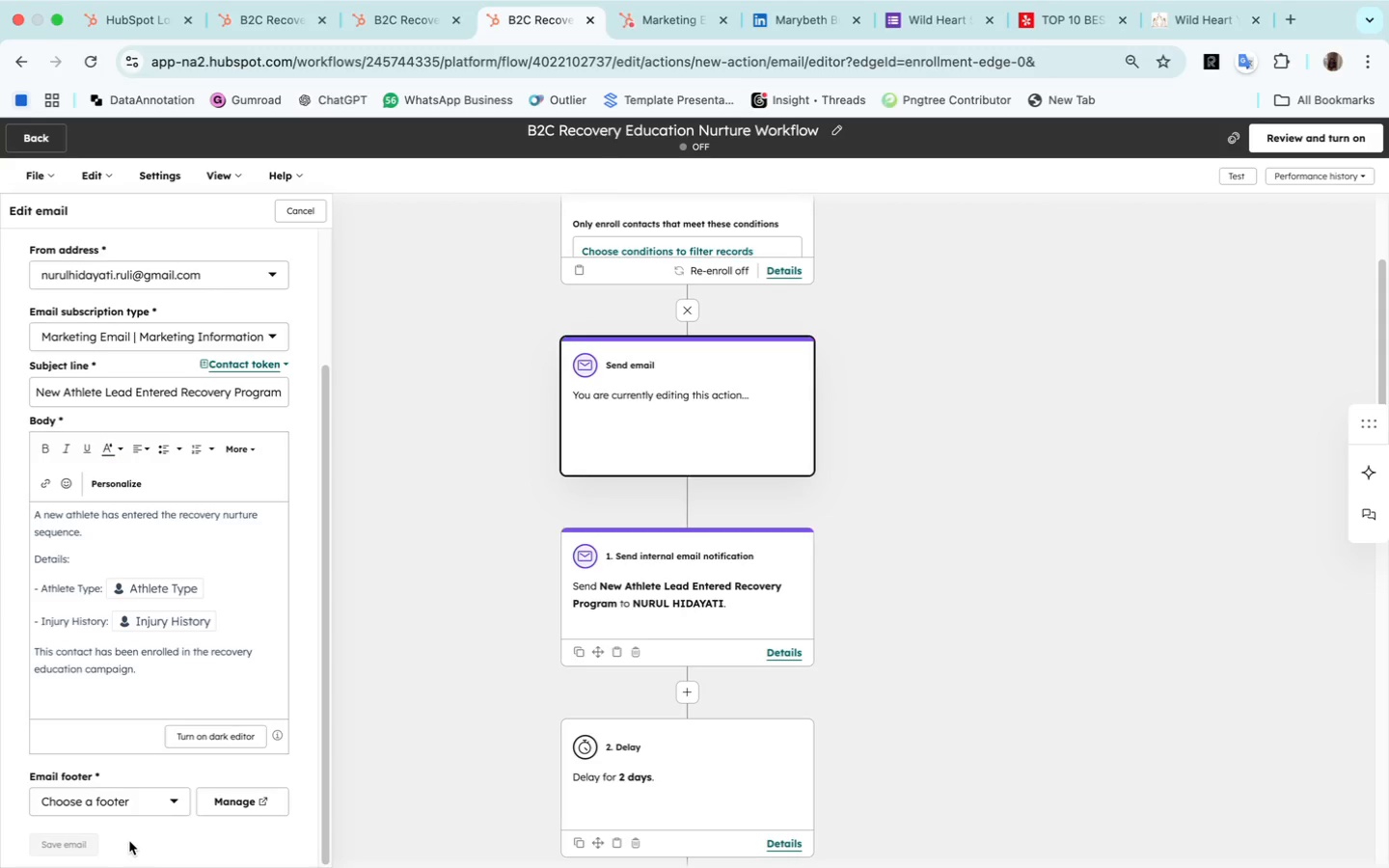 
left_click([129, 841])
 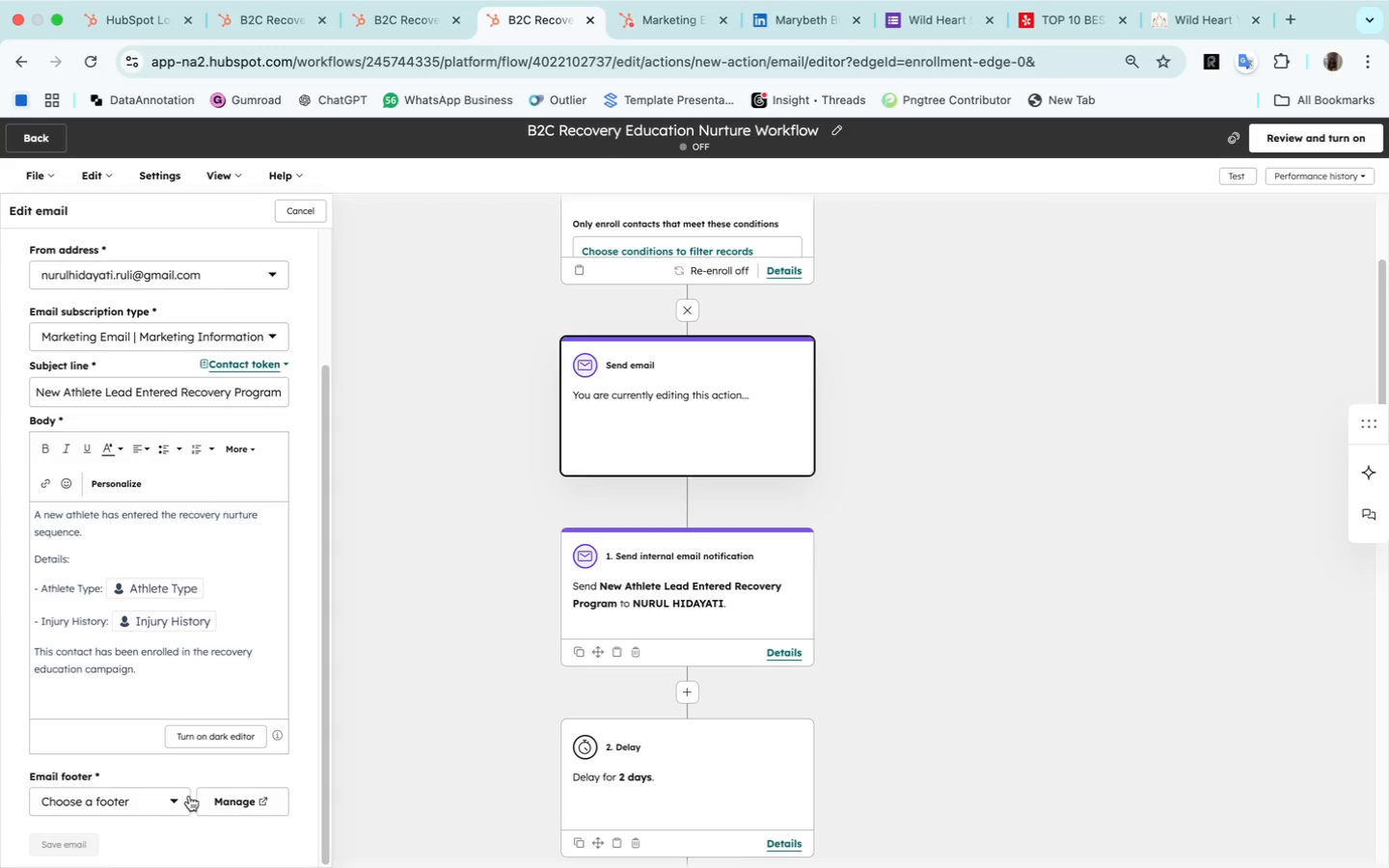 
mouse_move([79, 811])
 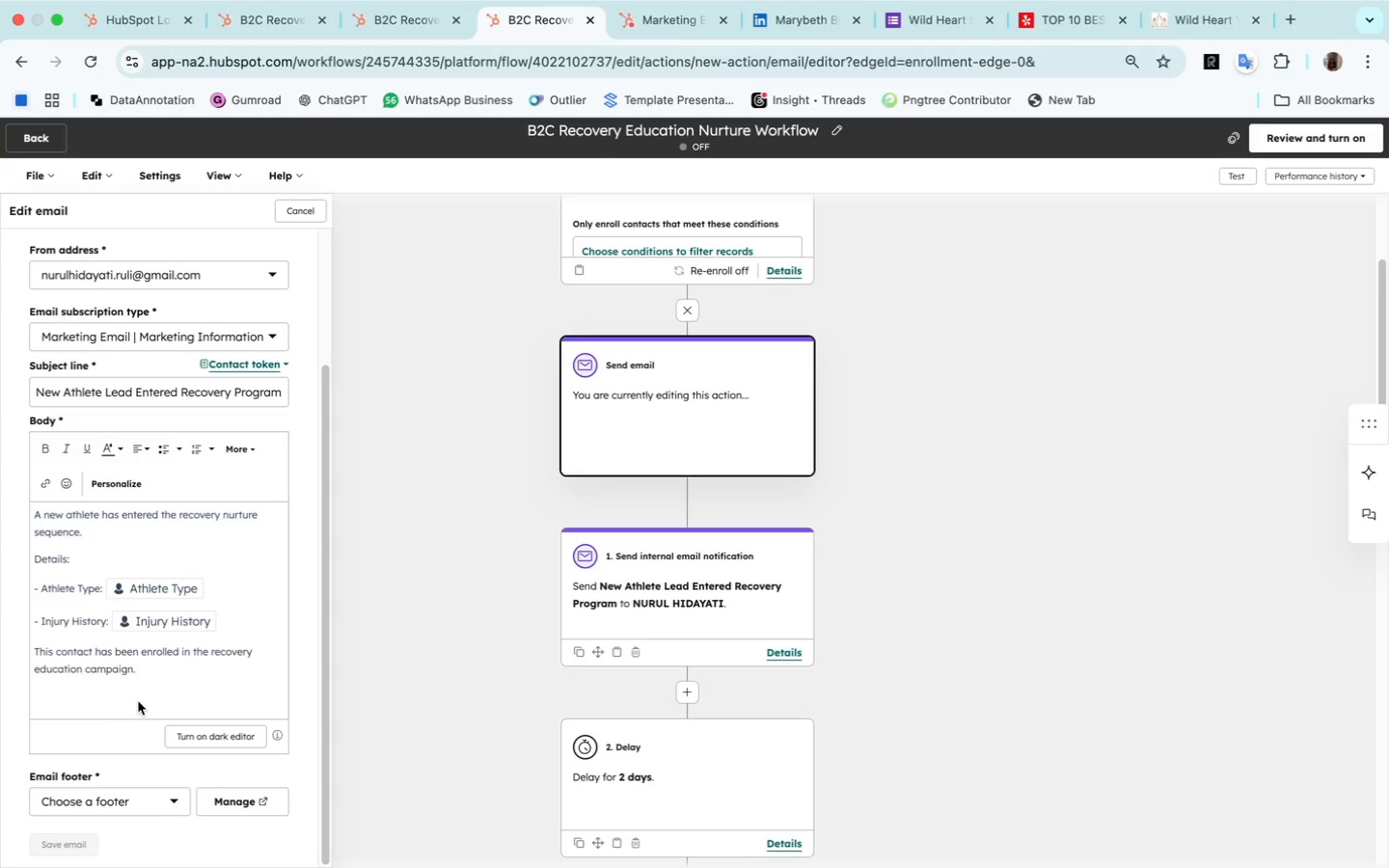 
left_click([134, 704])
 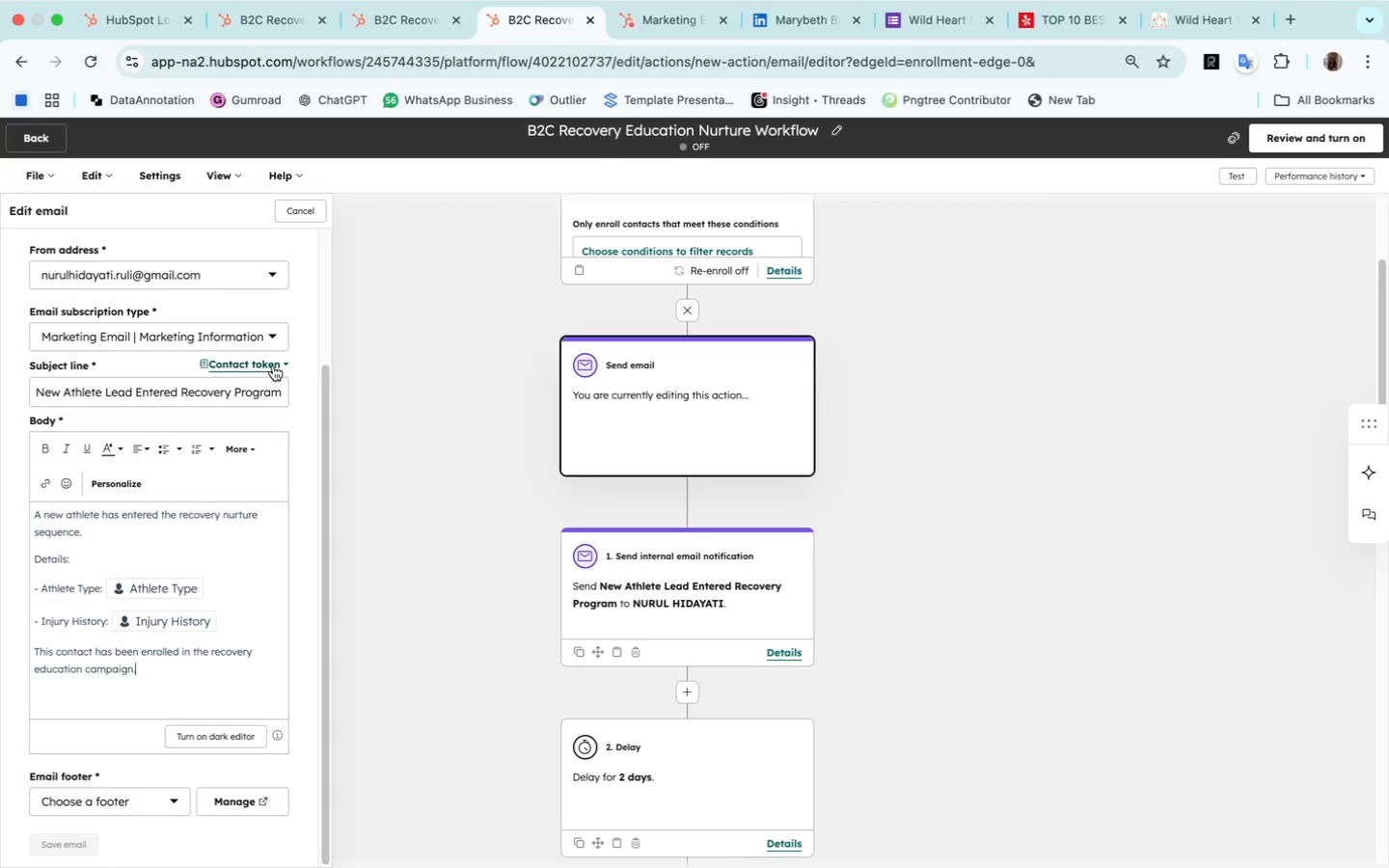 
left_click([273, 366])
 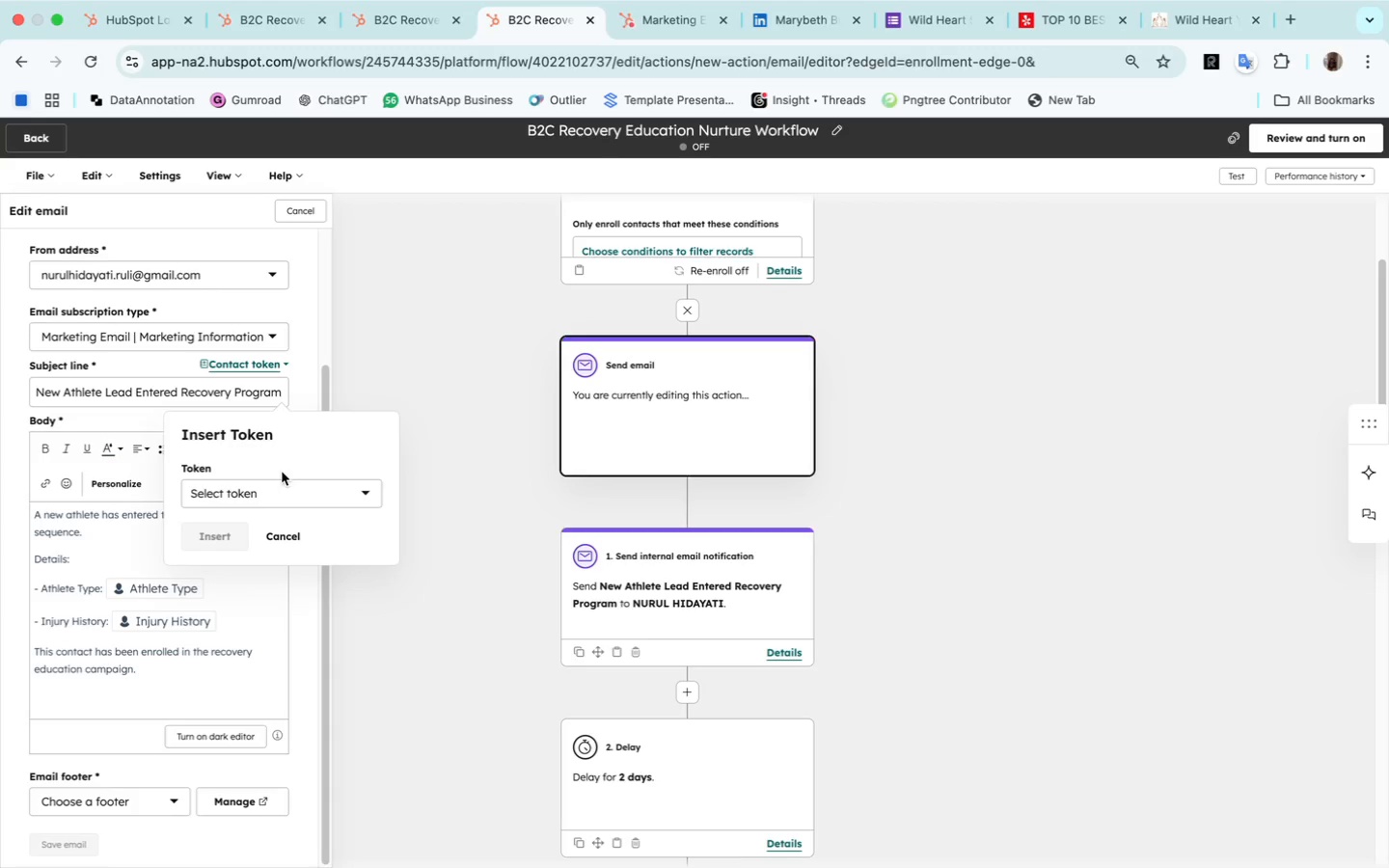 
left_click([296, 486])
 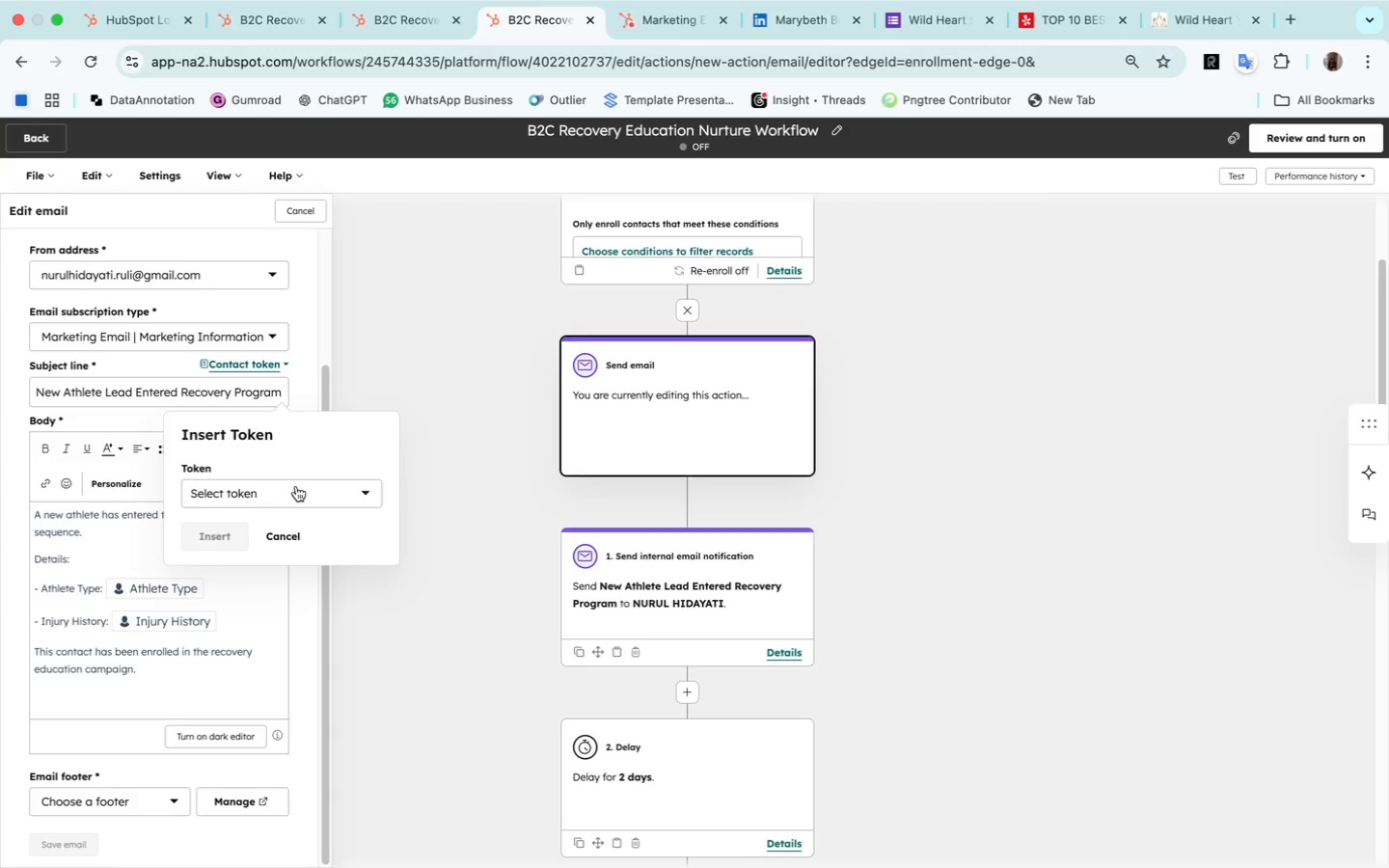 
mouse_move([314, 506])
 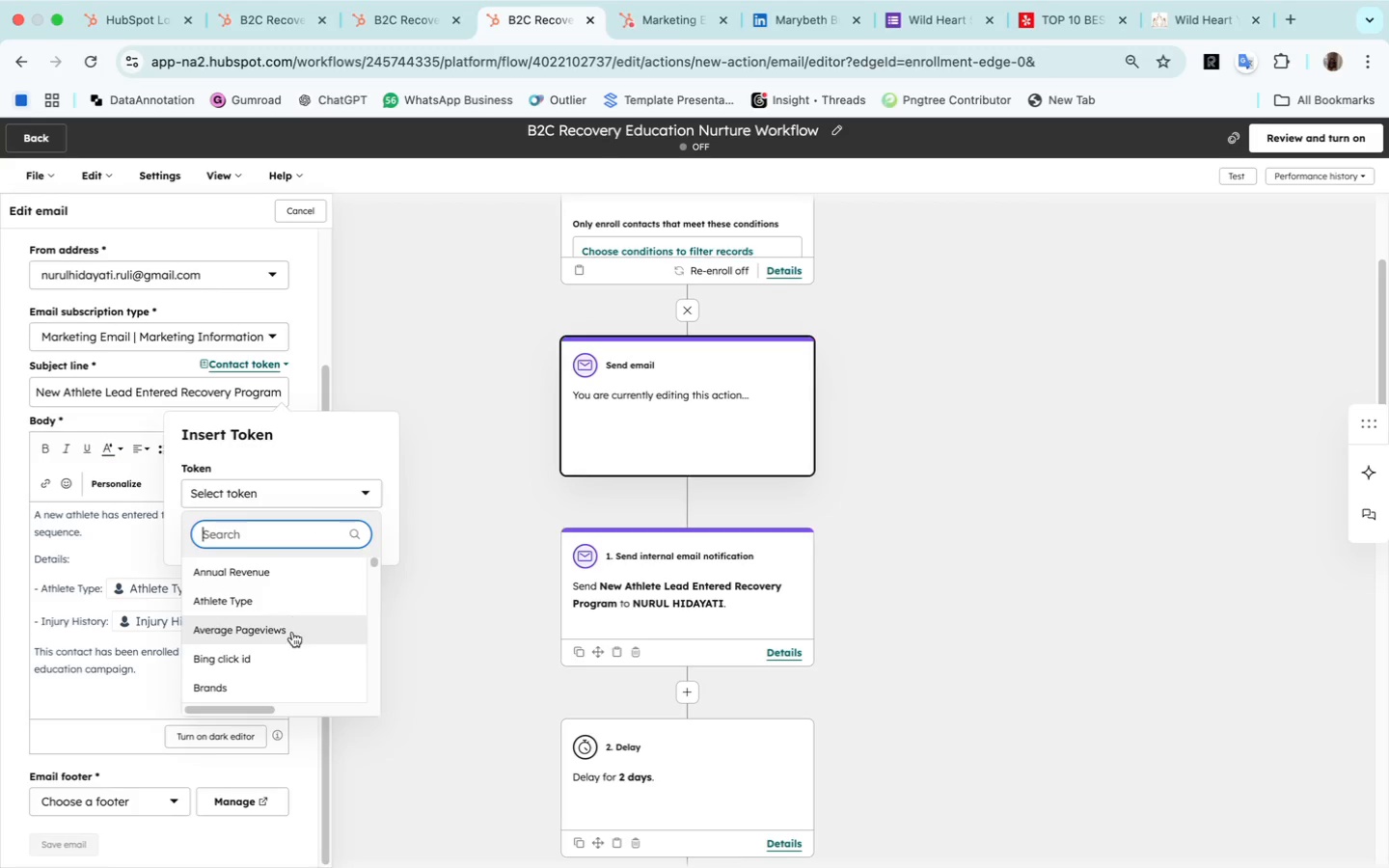 
scroll: coordinate [293, 636], scroll_direction: down, amount: 211.0
 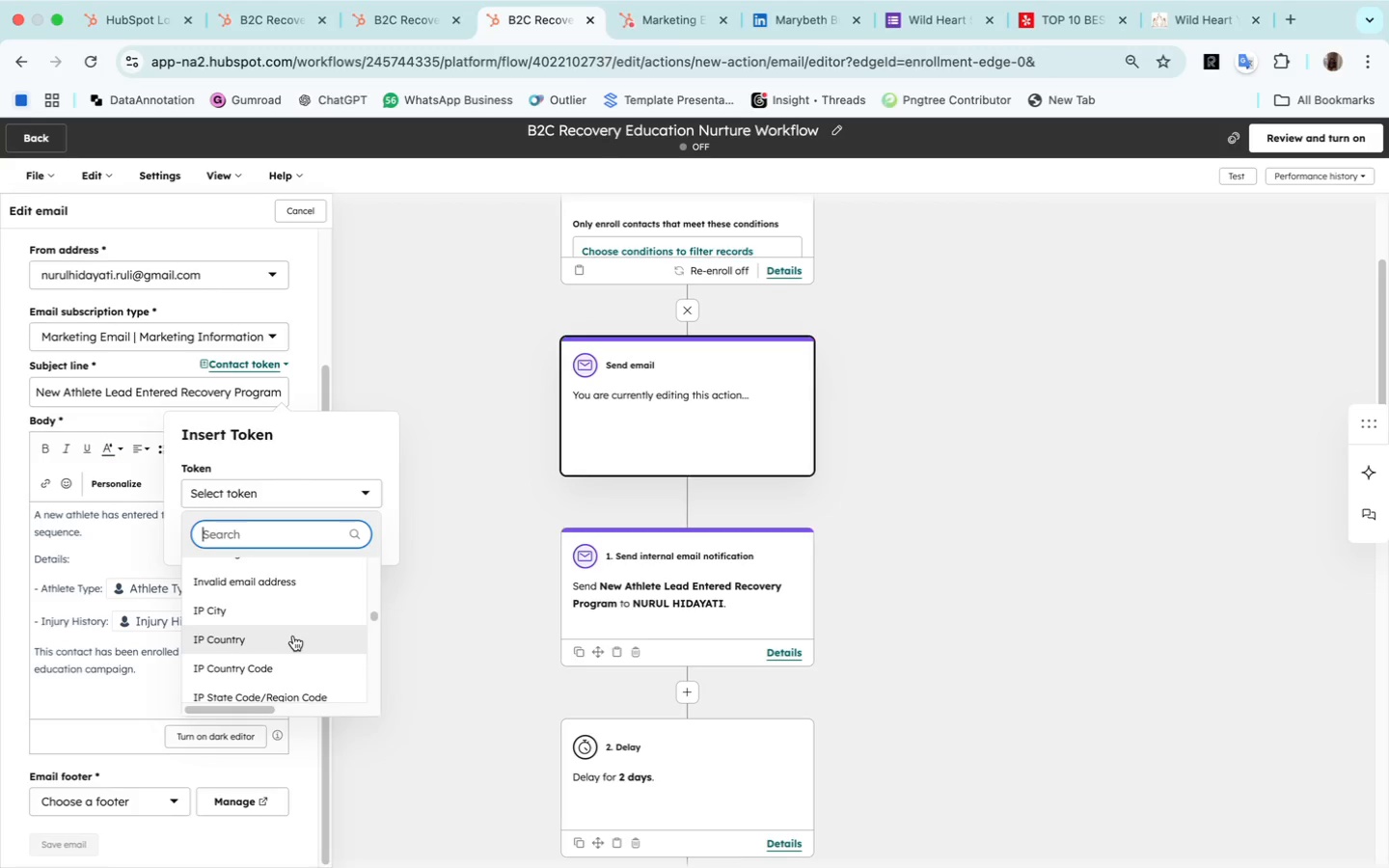 
type(fir)
 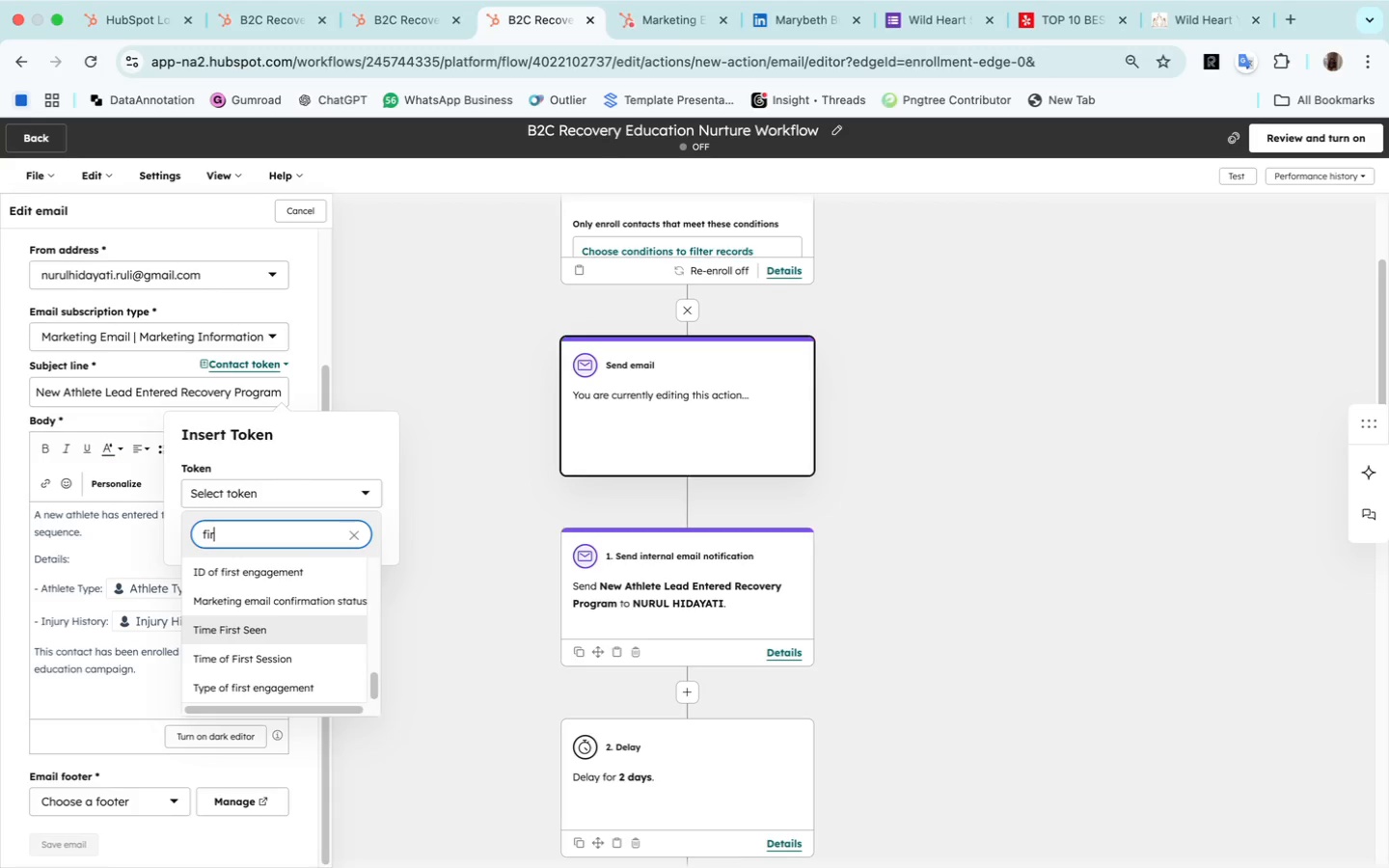 
wait(9.28)
 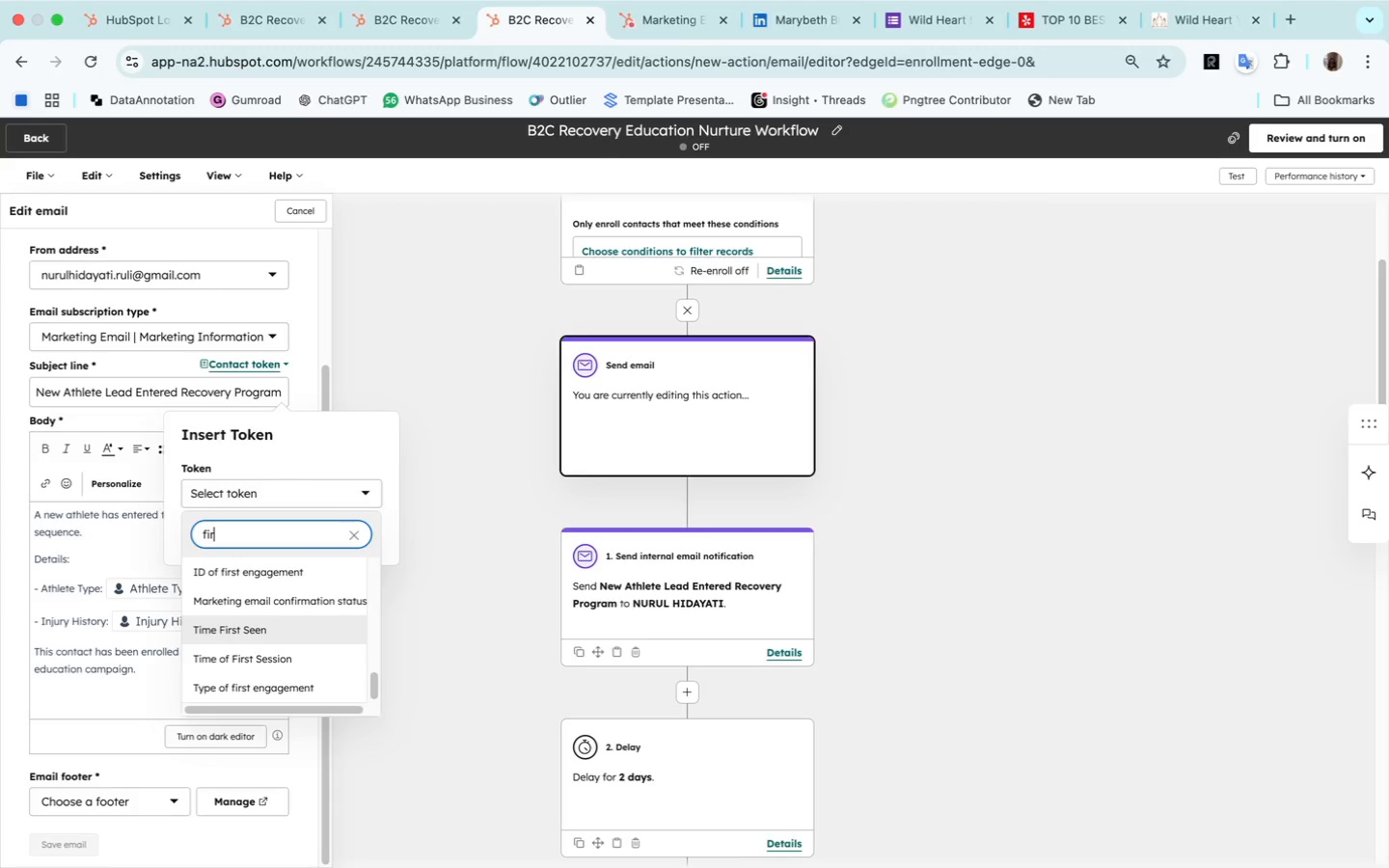 
left_click([266, 580])
 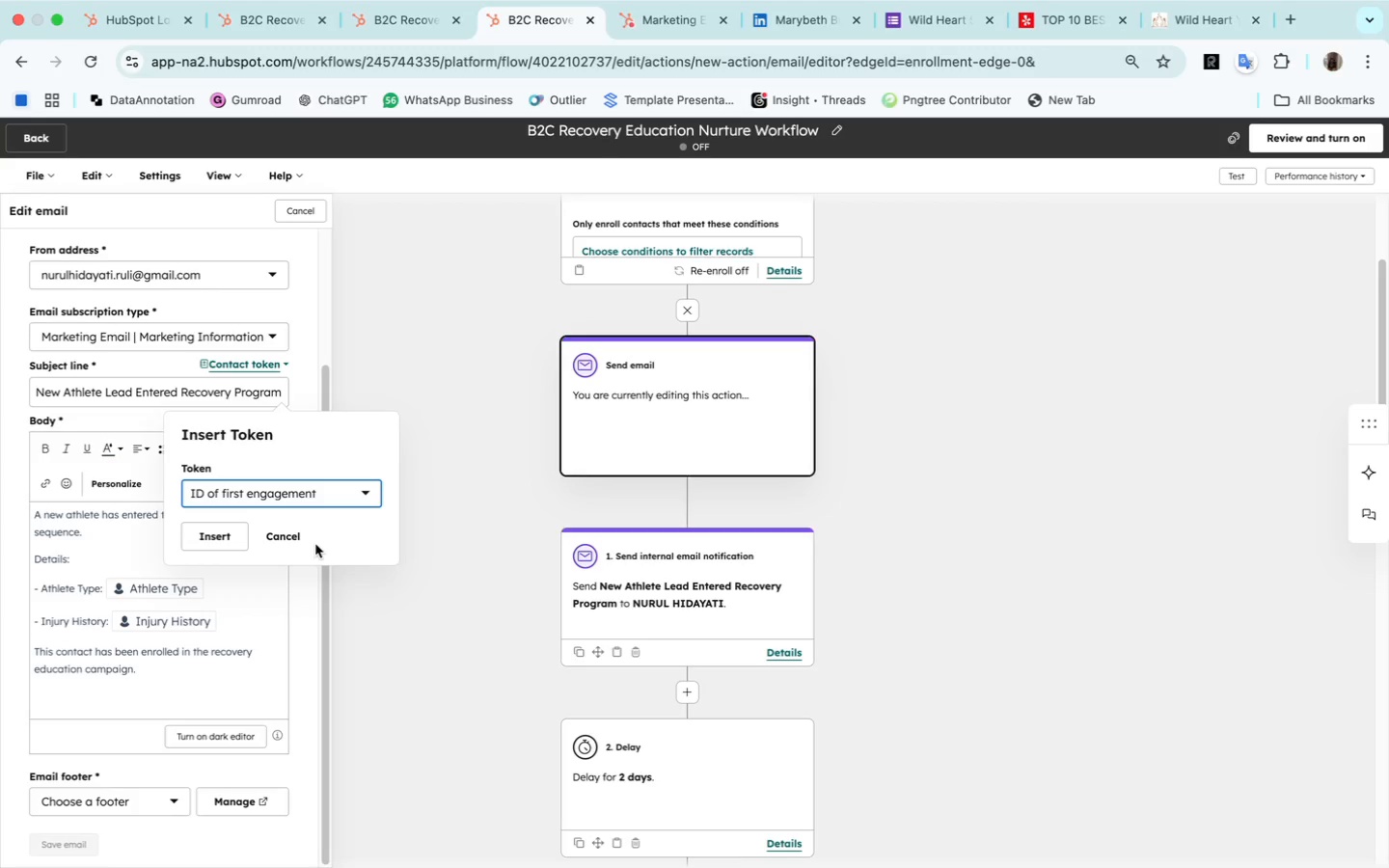 
left_click([339, 544])
 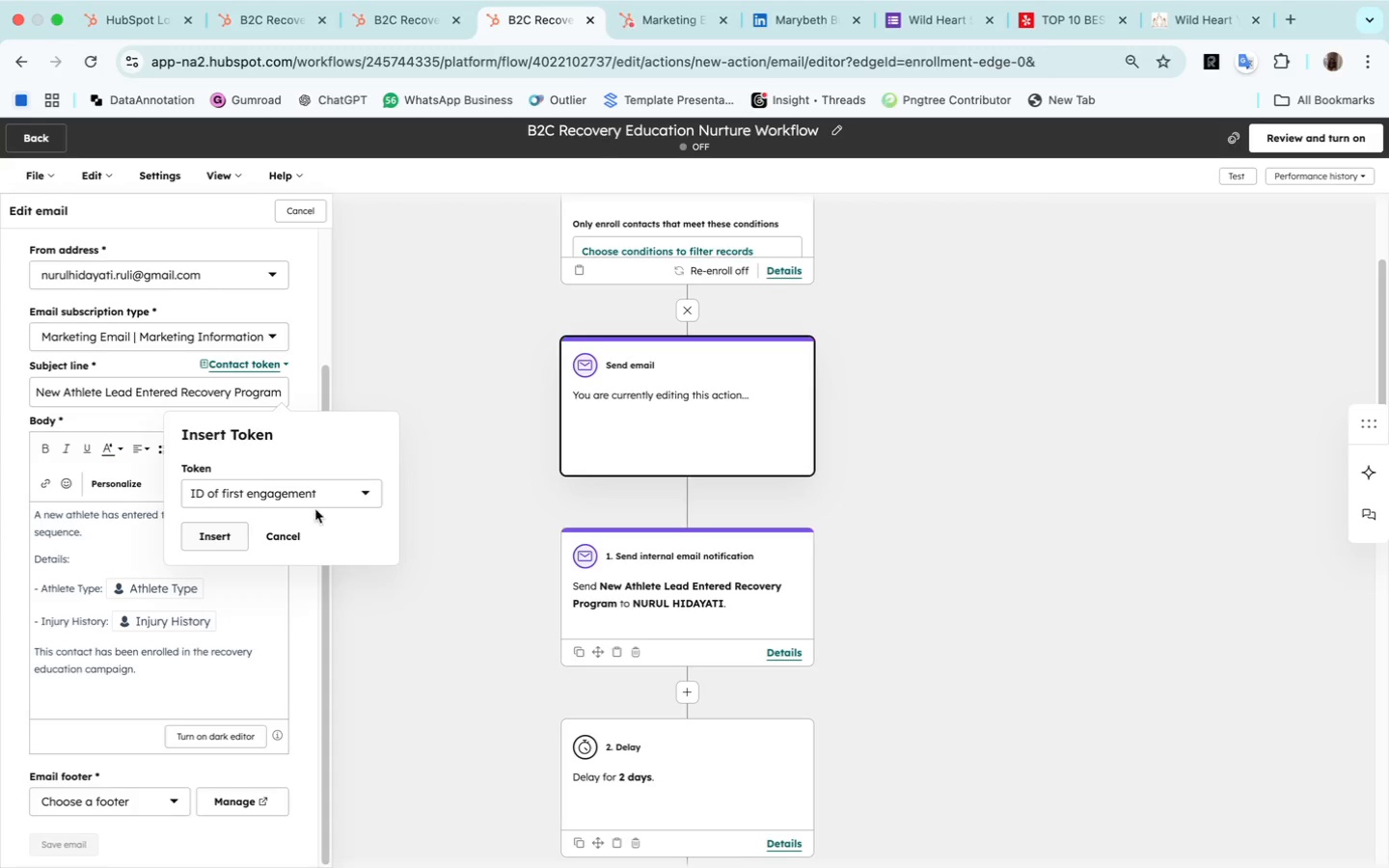 
left_click([362, 497])
 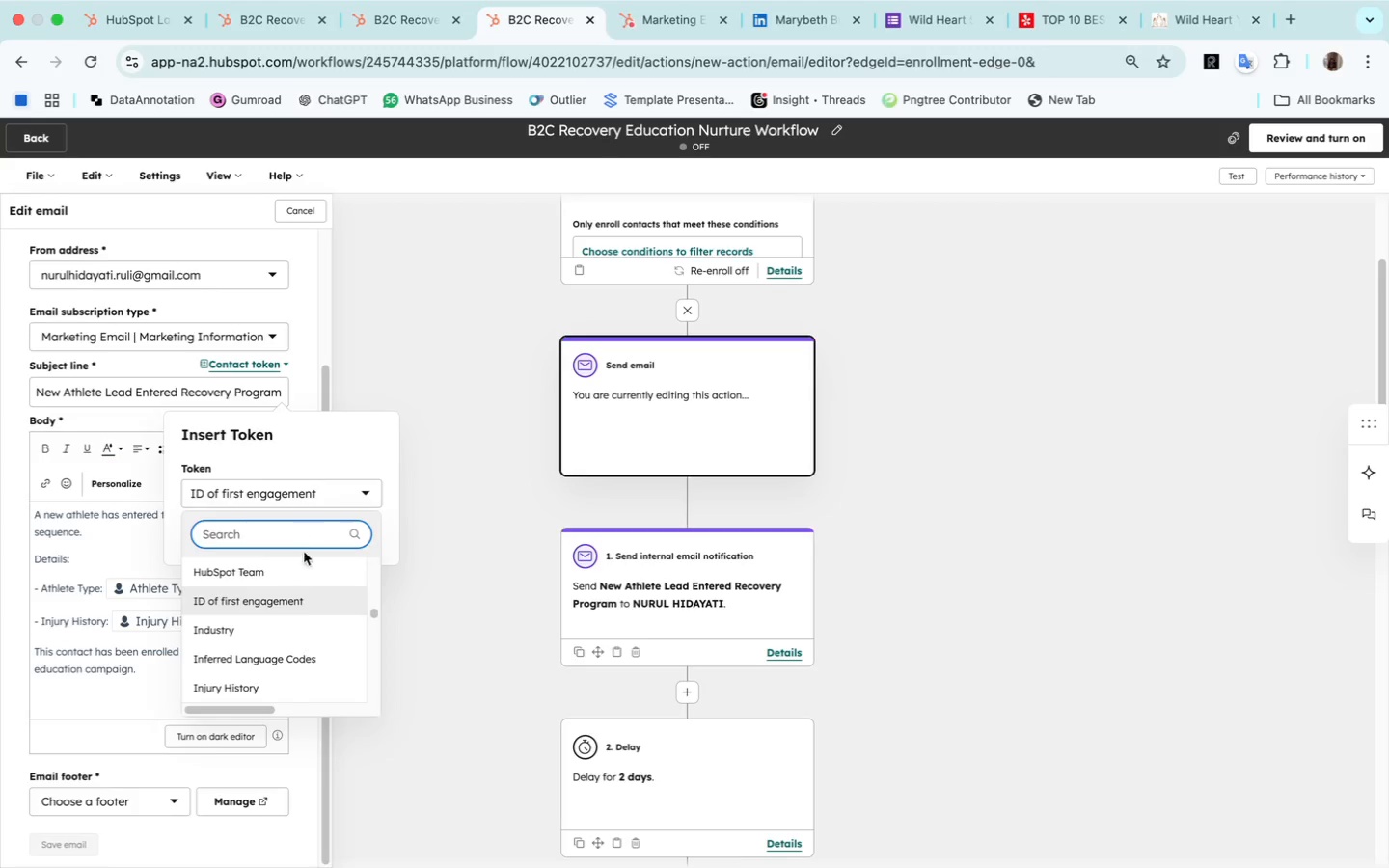 
left_click([305, 563])
 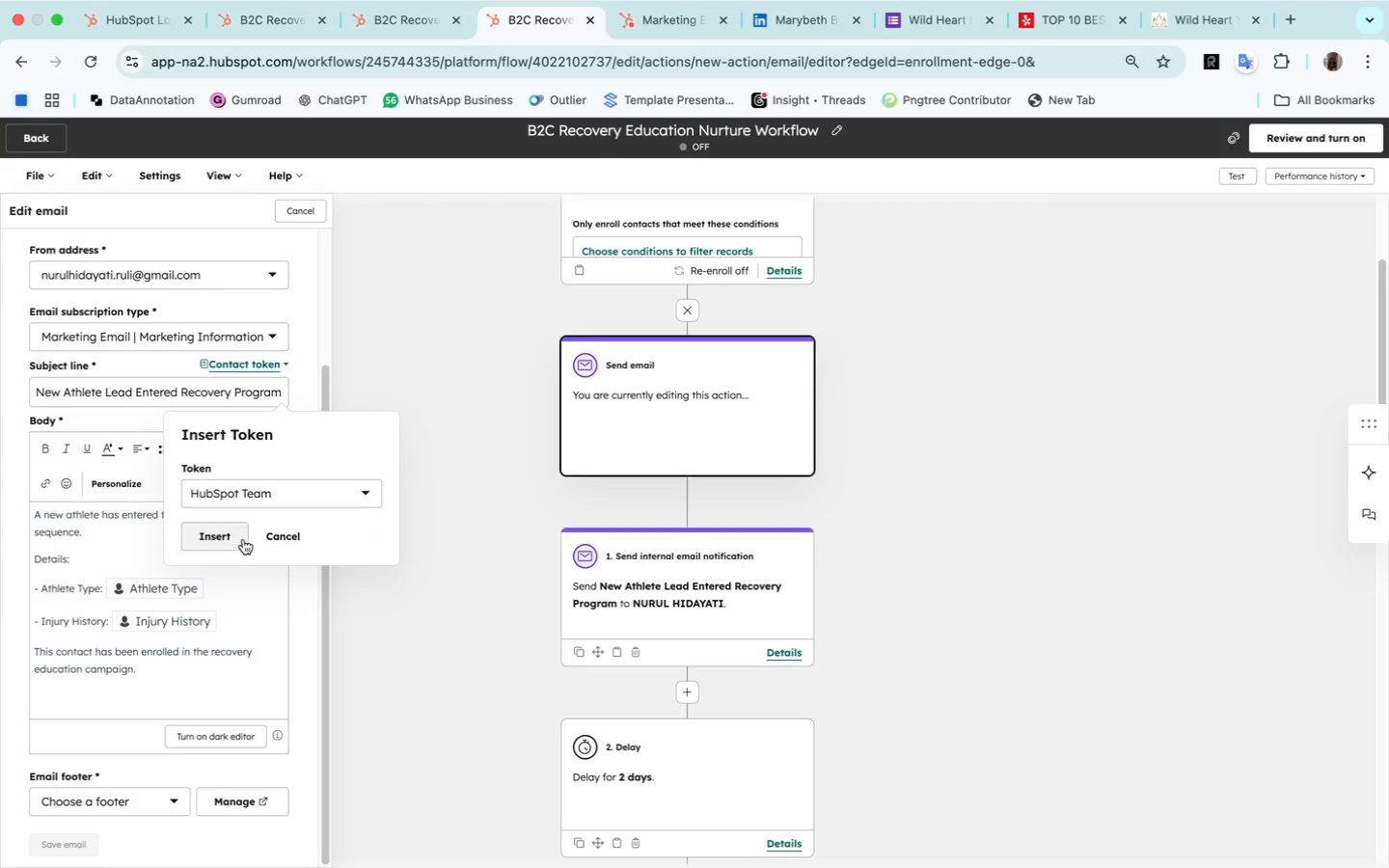 
left_click([240, 537])
 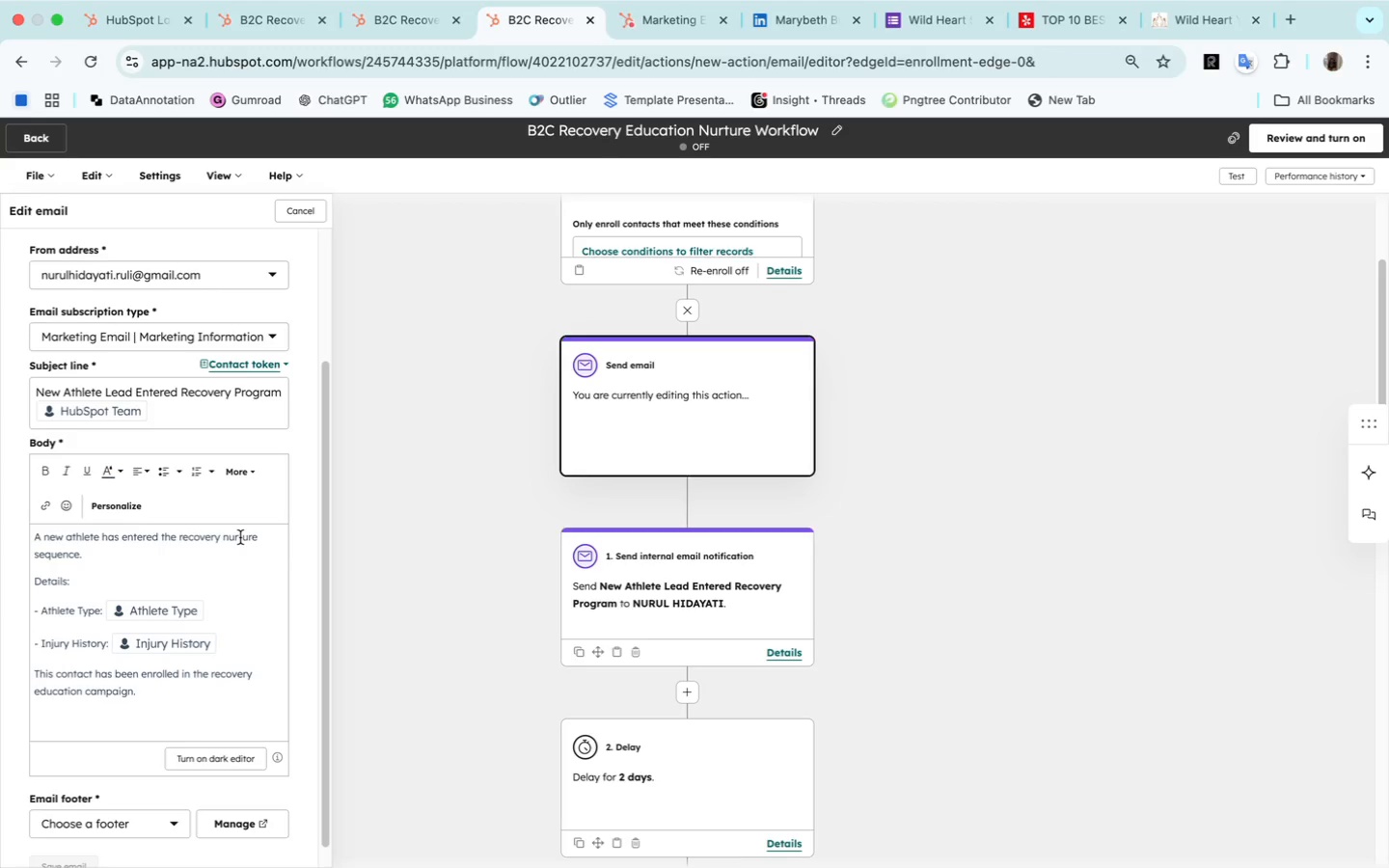 
wait(7.49)
 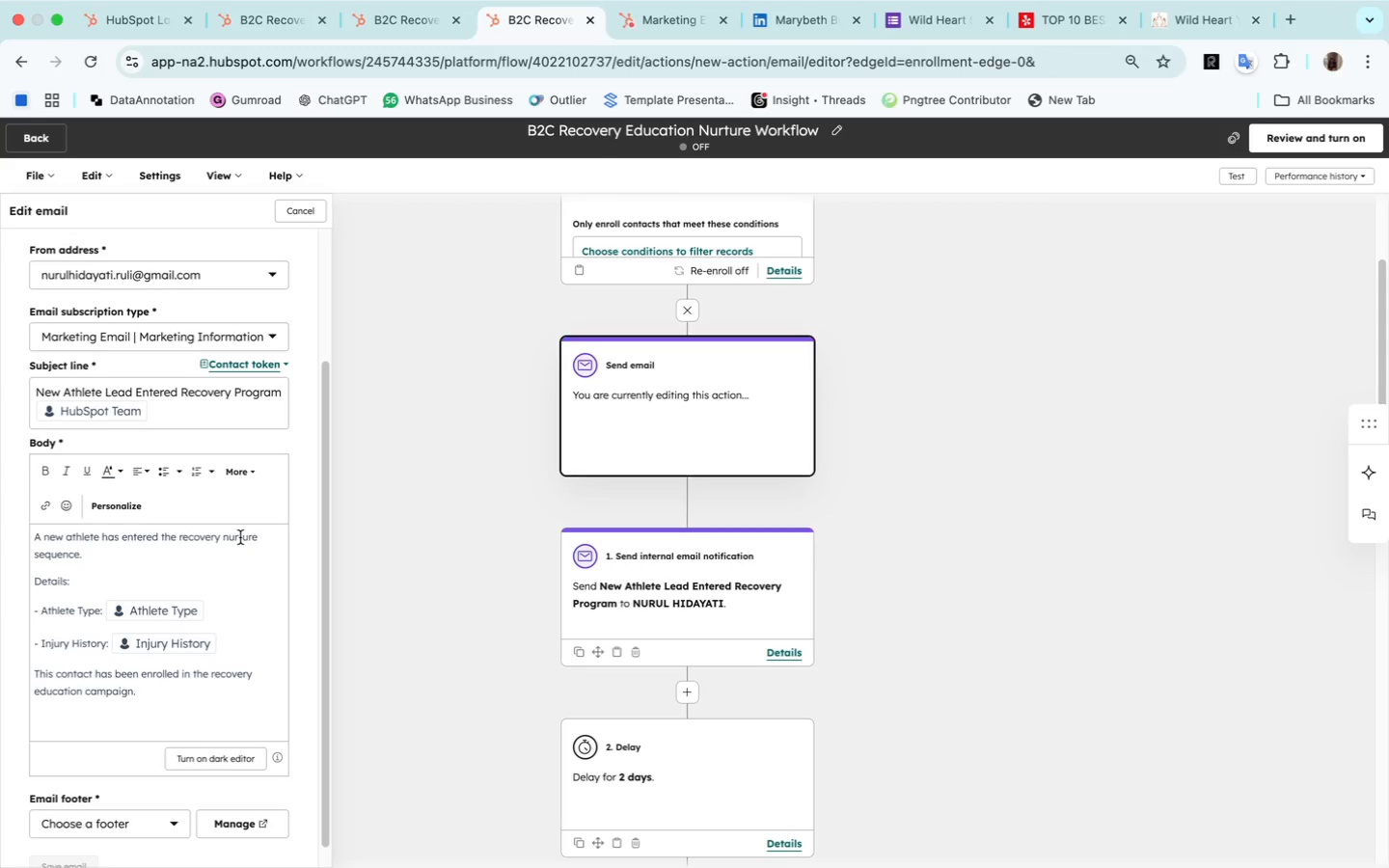 
scroll: coordinate [269, 748], scroll_direction: down, amount: 183.0
 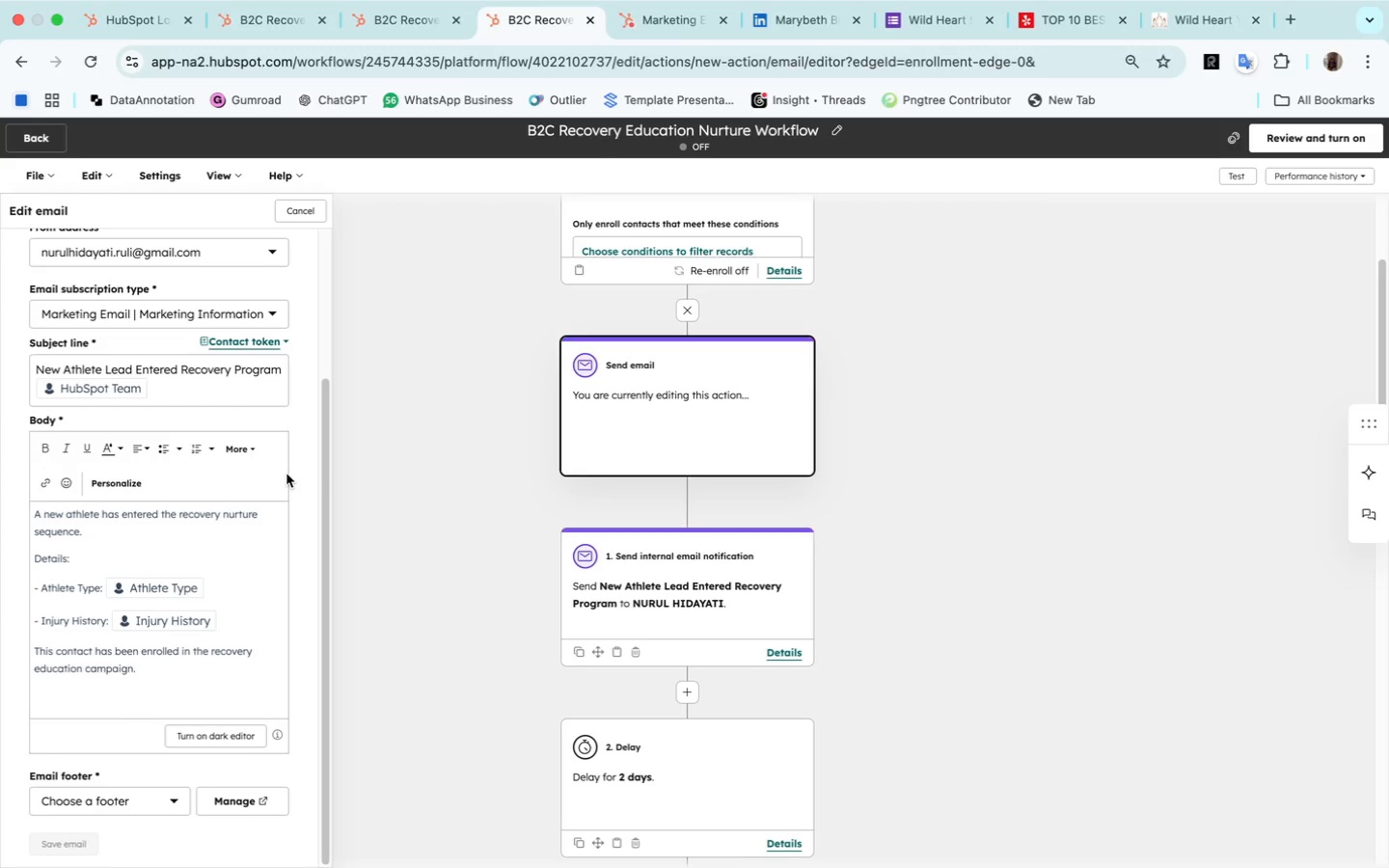 
key(Backspace)
 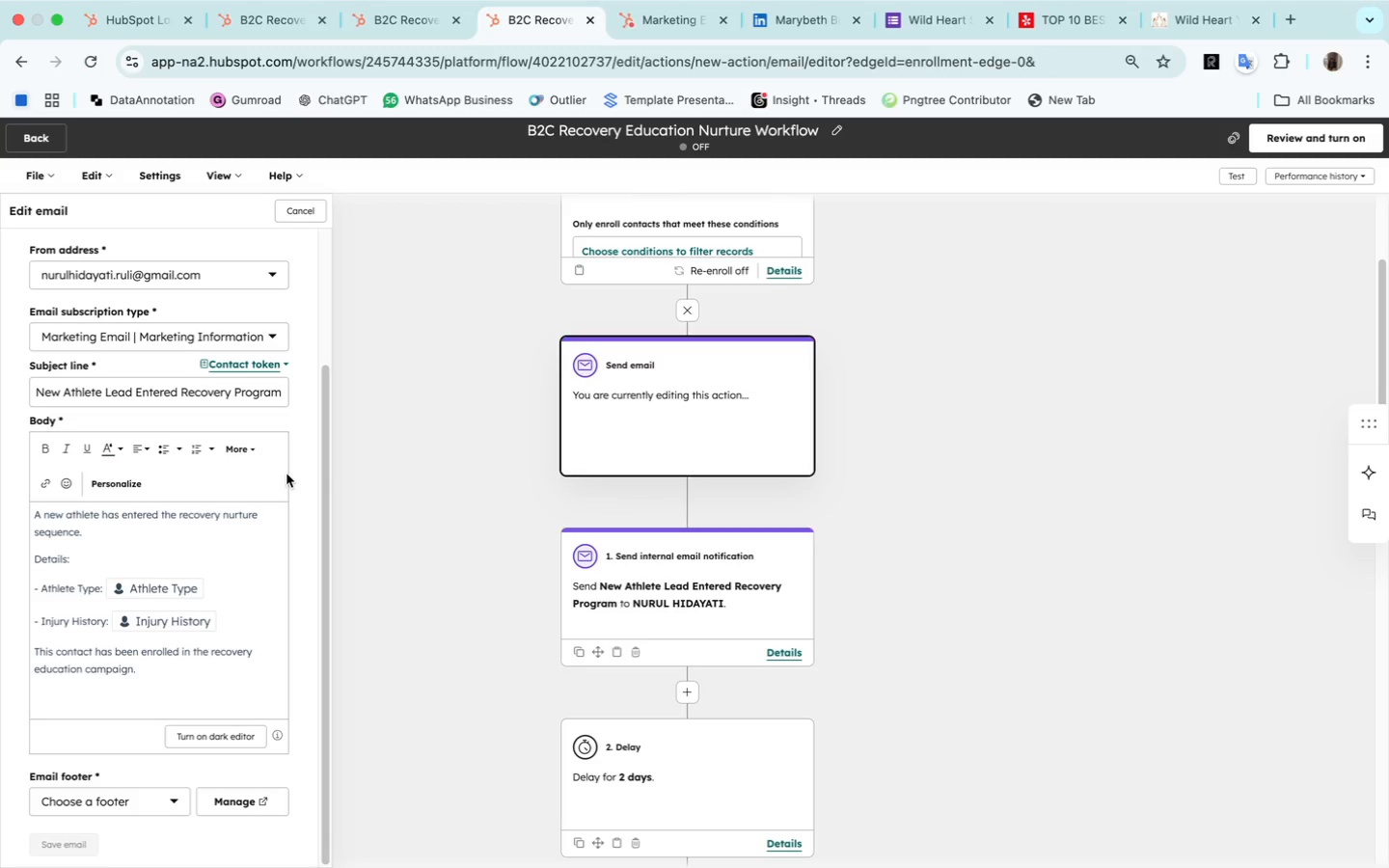 
scroll: coordinate [174, 380], scroll_direction: up, amount: 7.0
 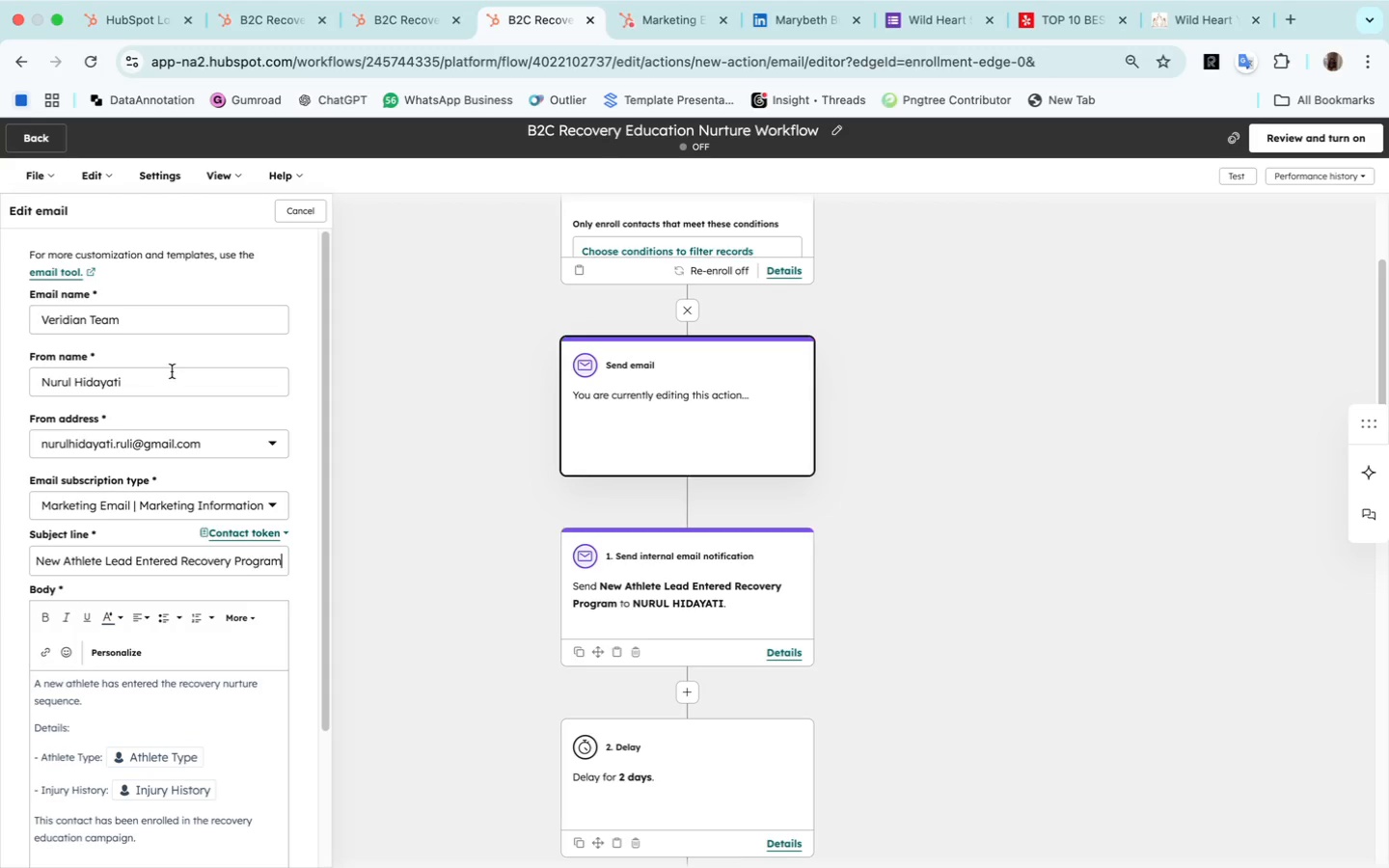 
wait(7.34)
 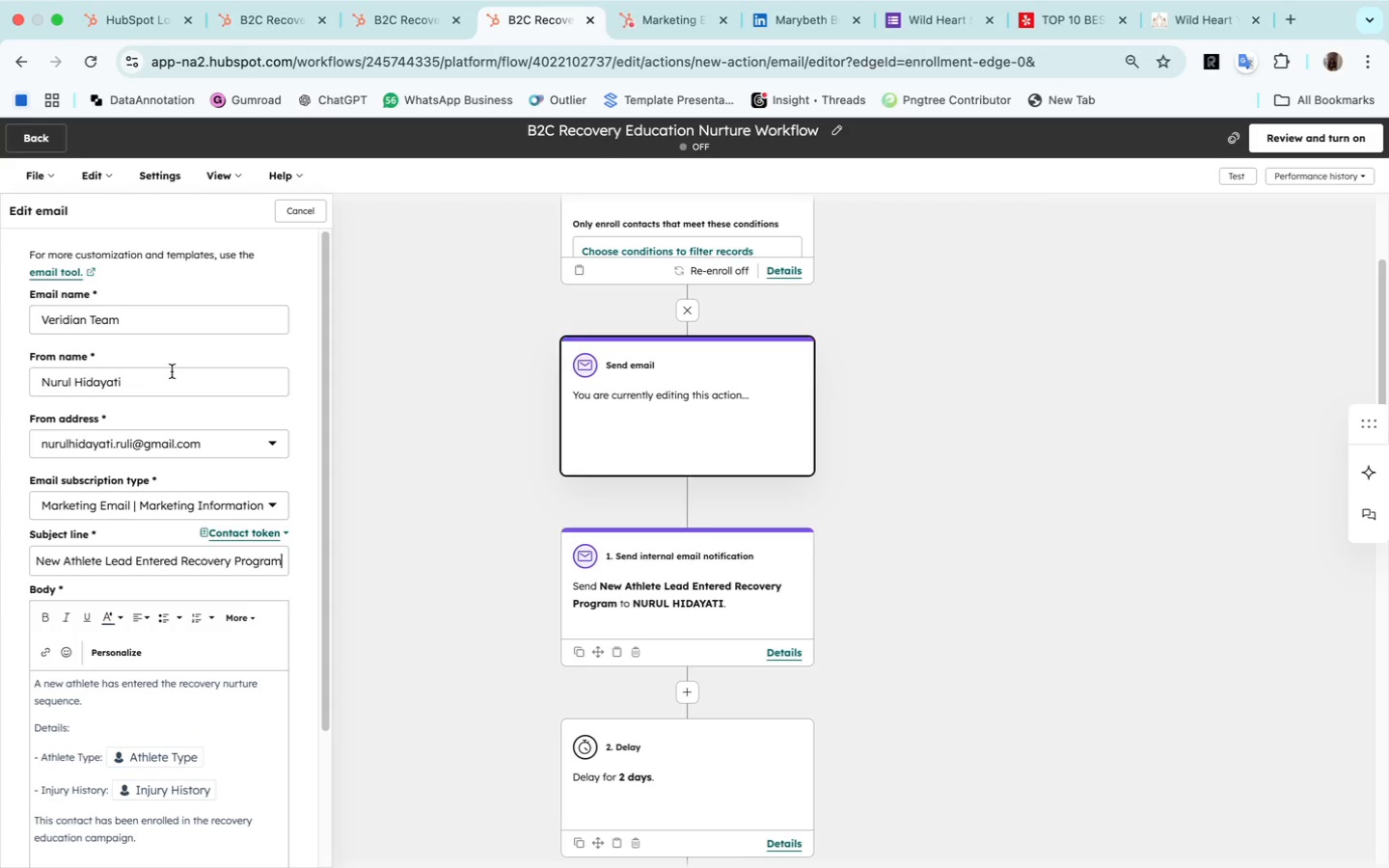 
left_click([49, 274])
 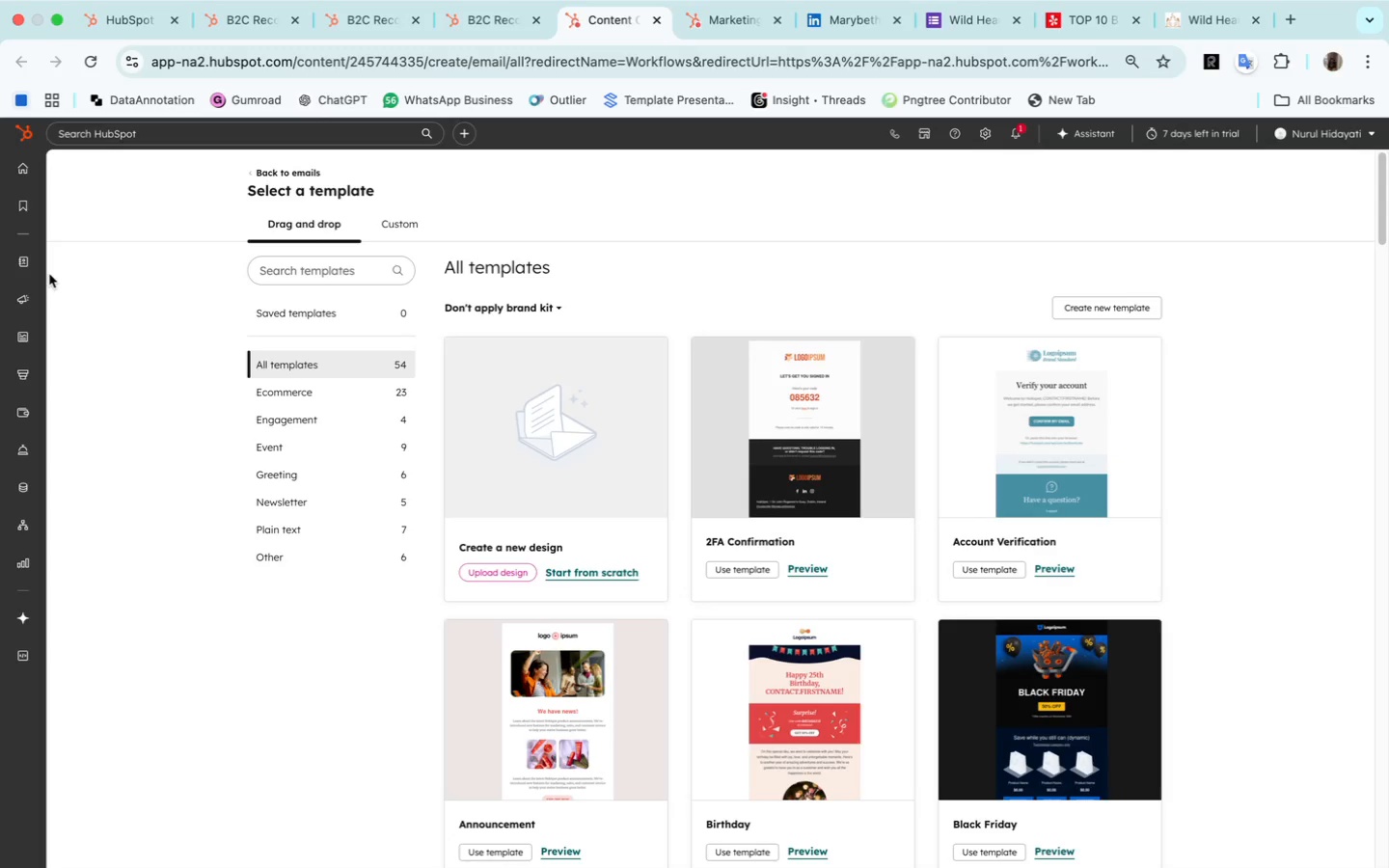 
wait(17.19)
 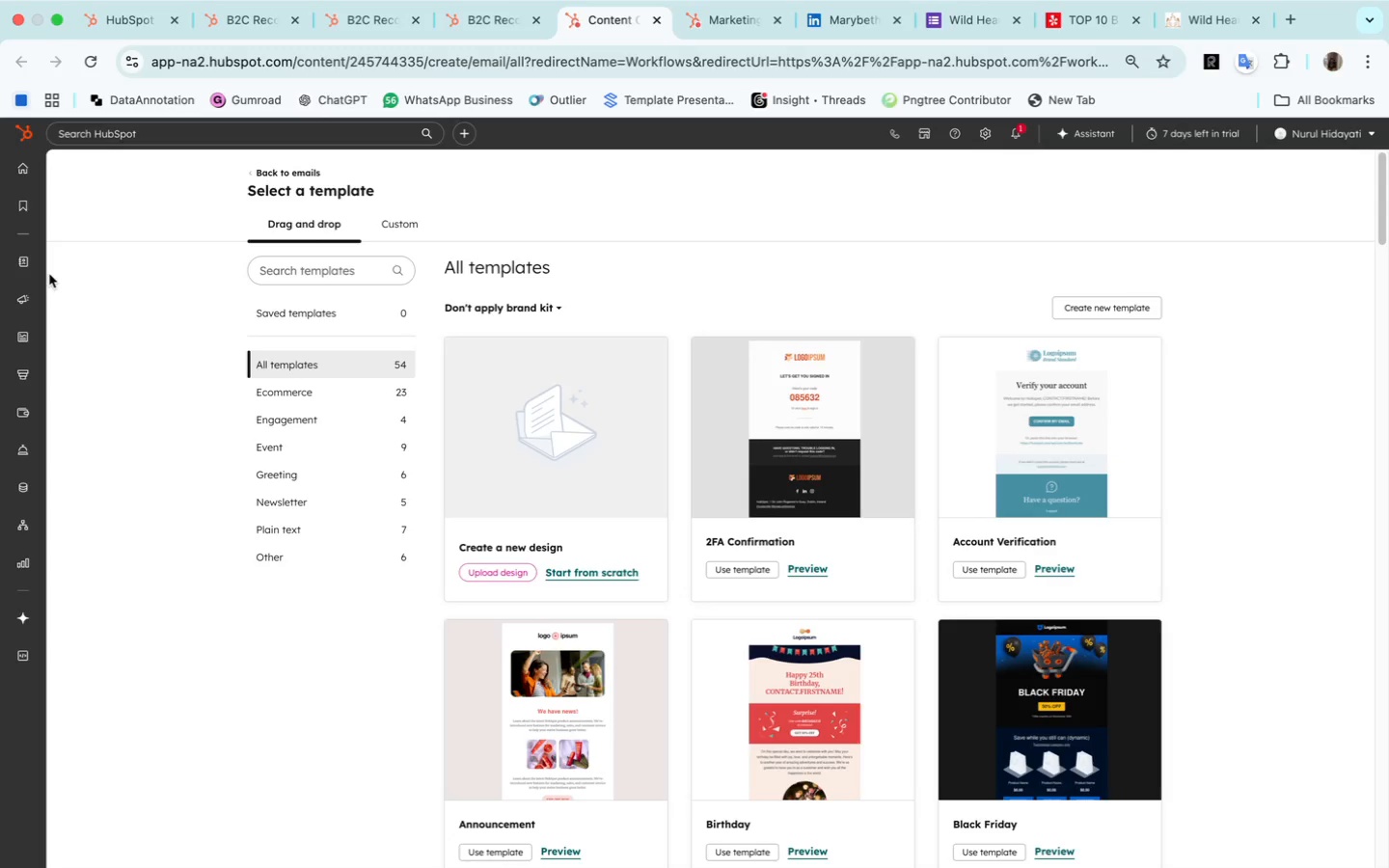 
scroll: coordinate [838, 683], scroll_direction: down, amount: 561.0
 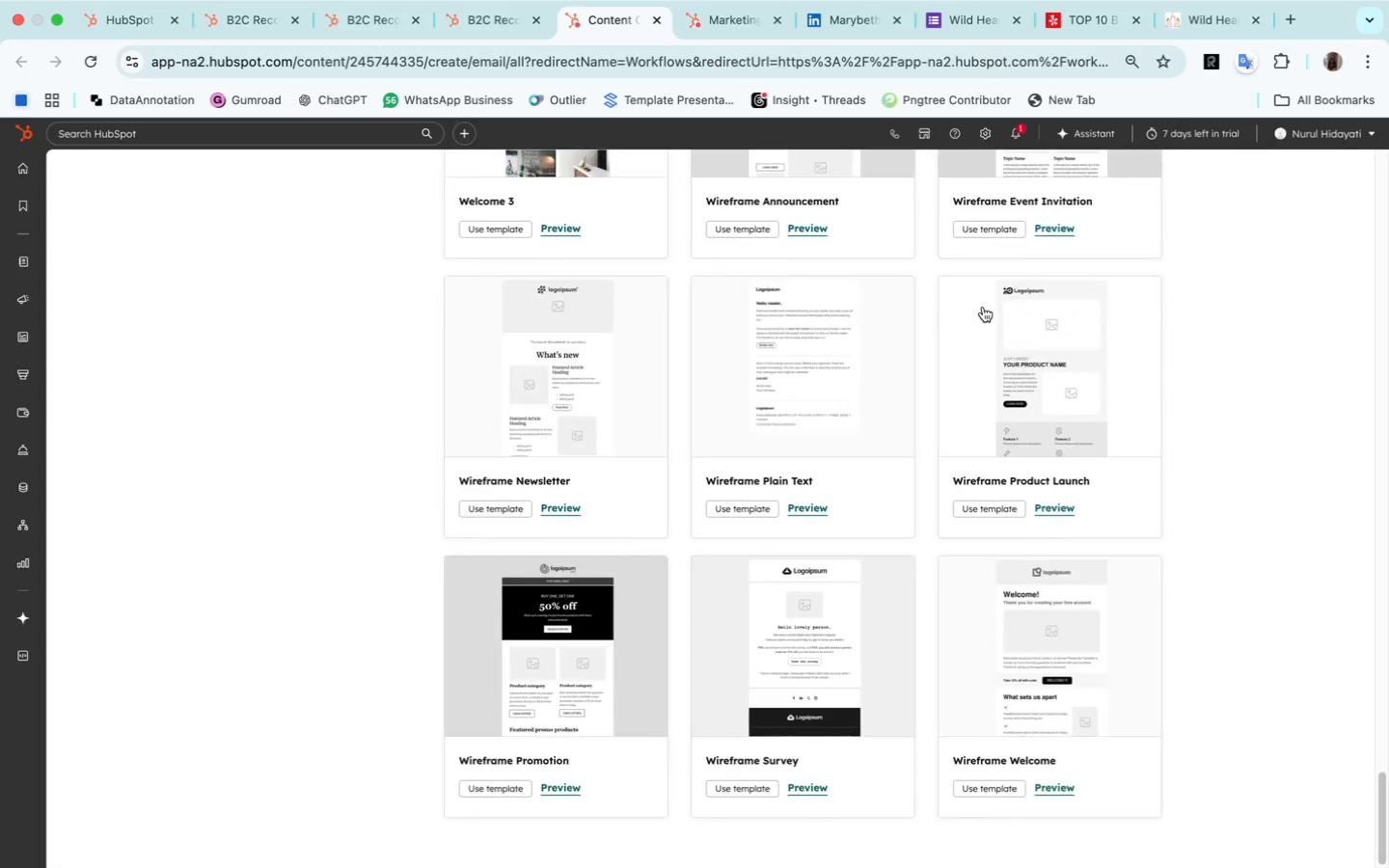 
scroll: coordinate [787, 358], scroll_direction: up, amount: 205.0
 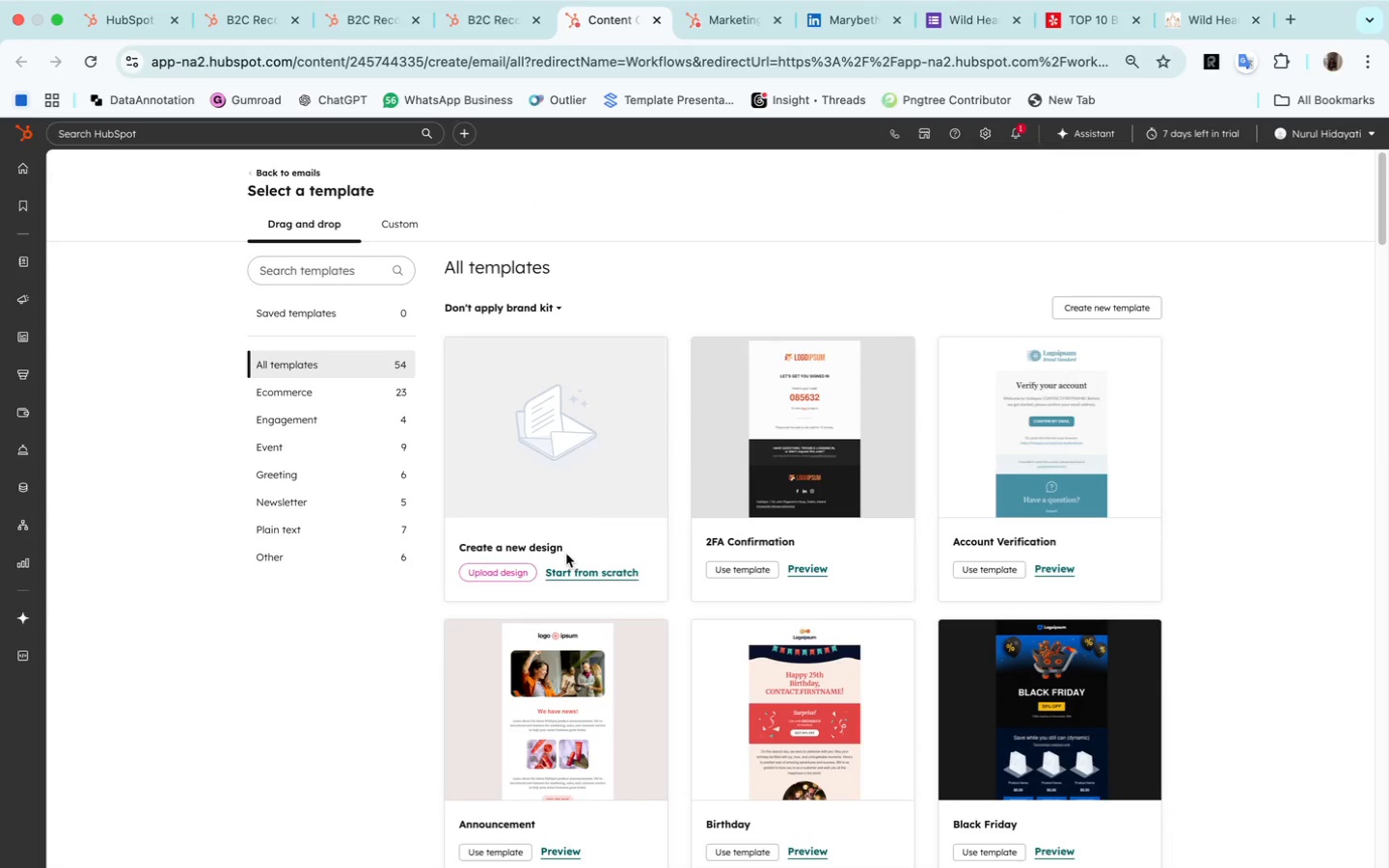 
scroll: coordinate [855, 529], scroll_direction: down, amount: 70.0
 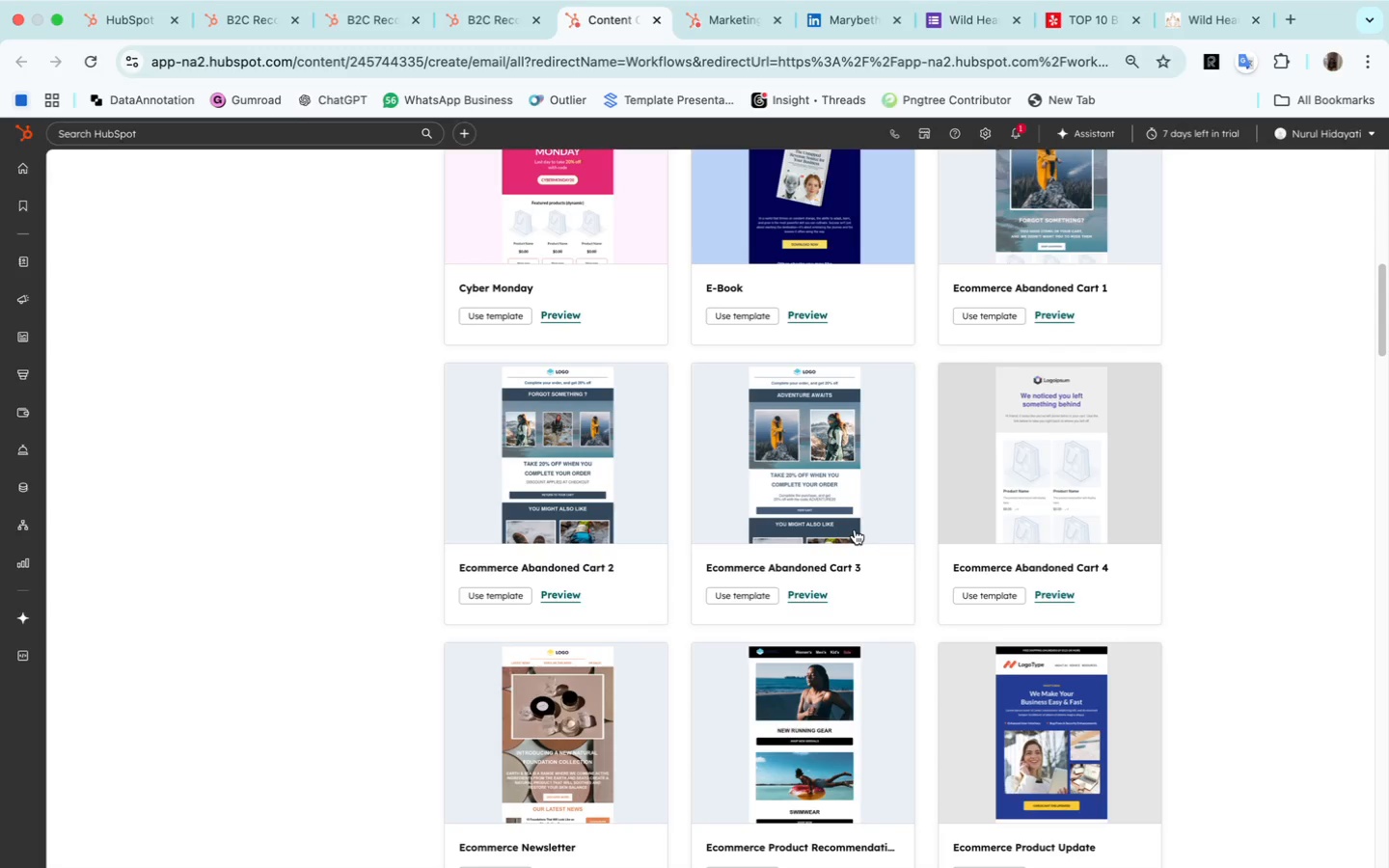 
wait(62.28)
 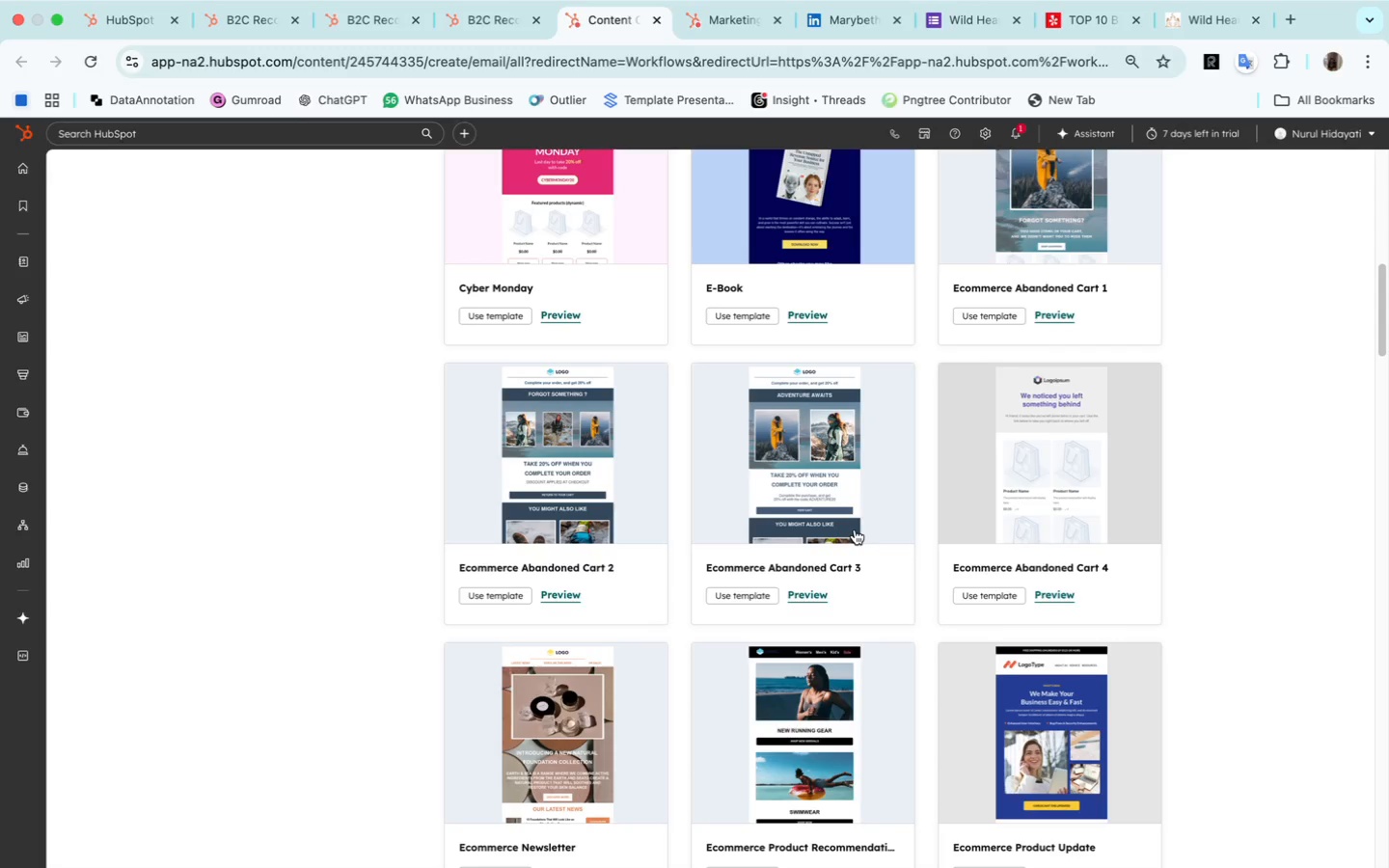 
left_click([724, 44])
 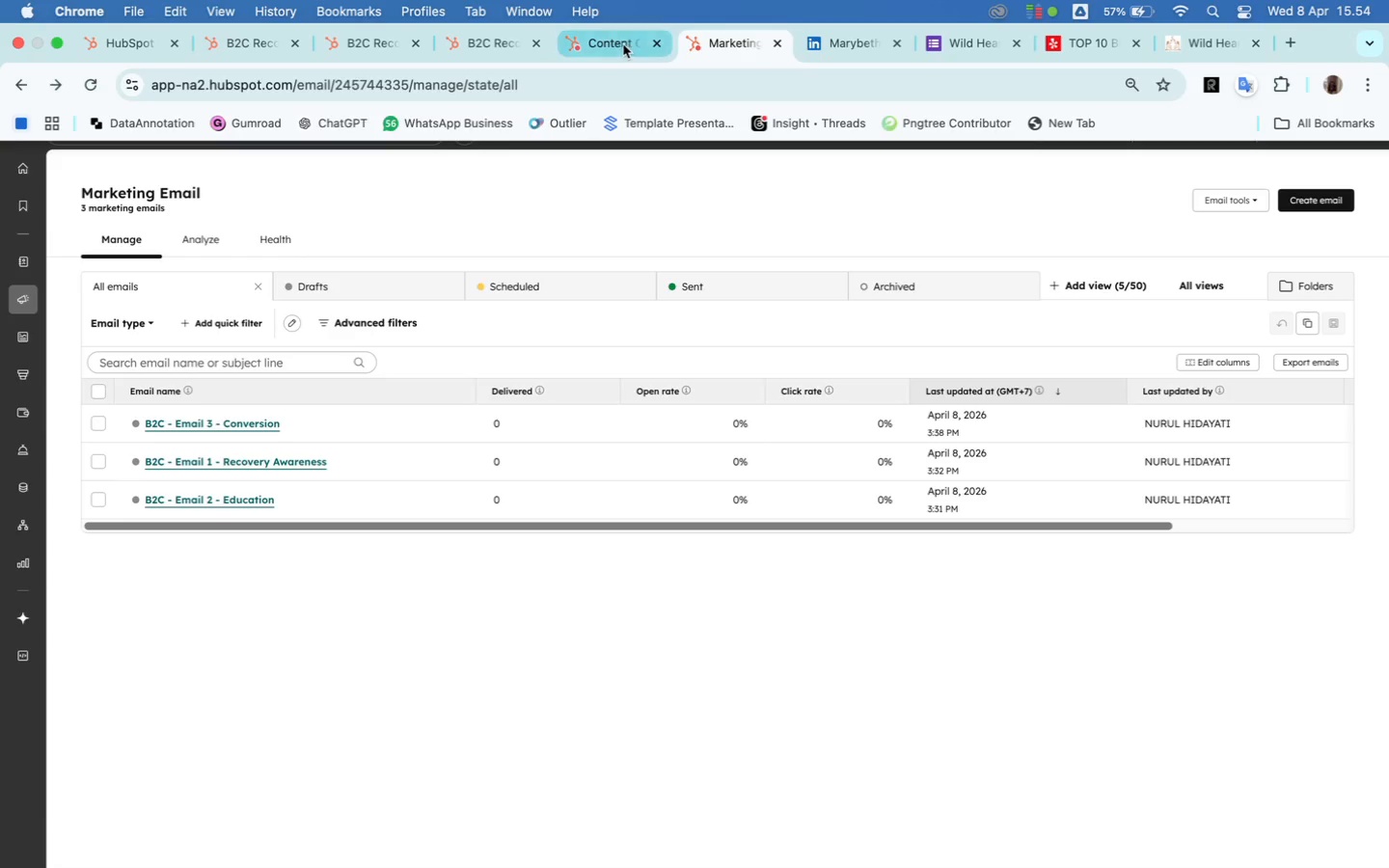 
left_click([609, 49])
 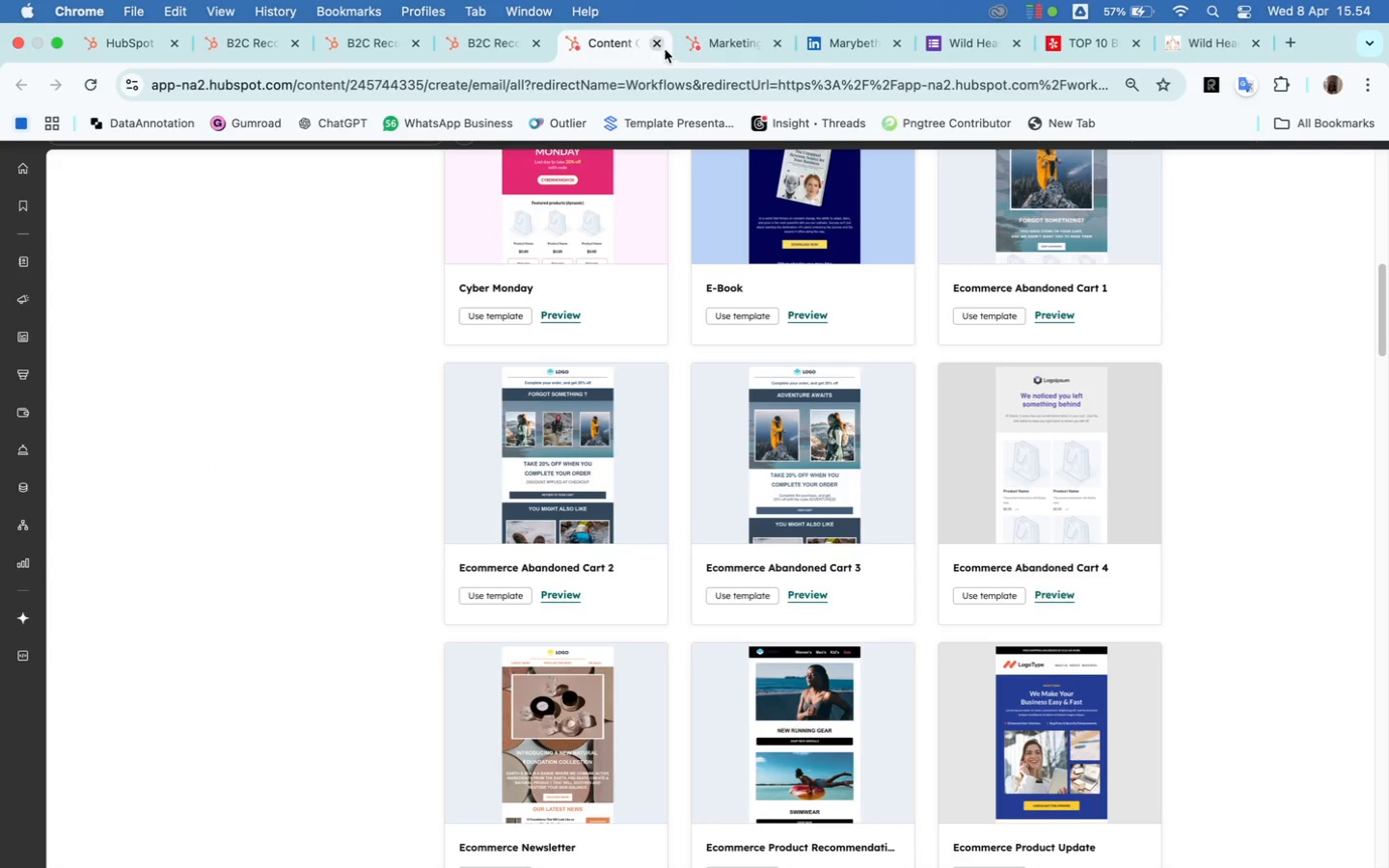 
left_click([710, 43])
 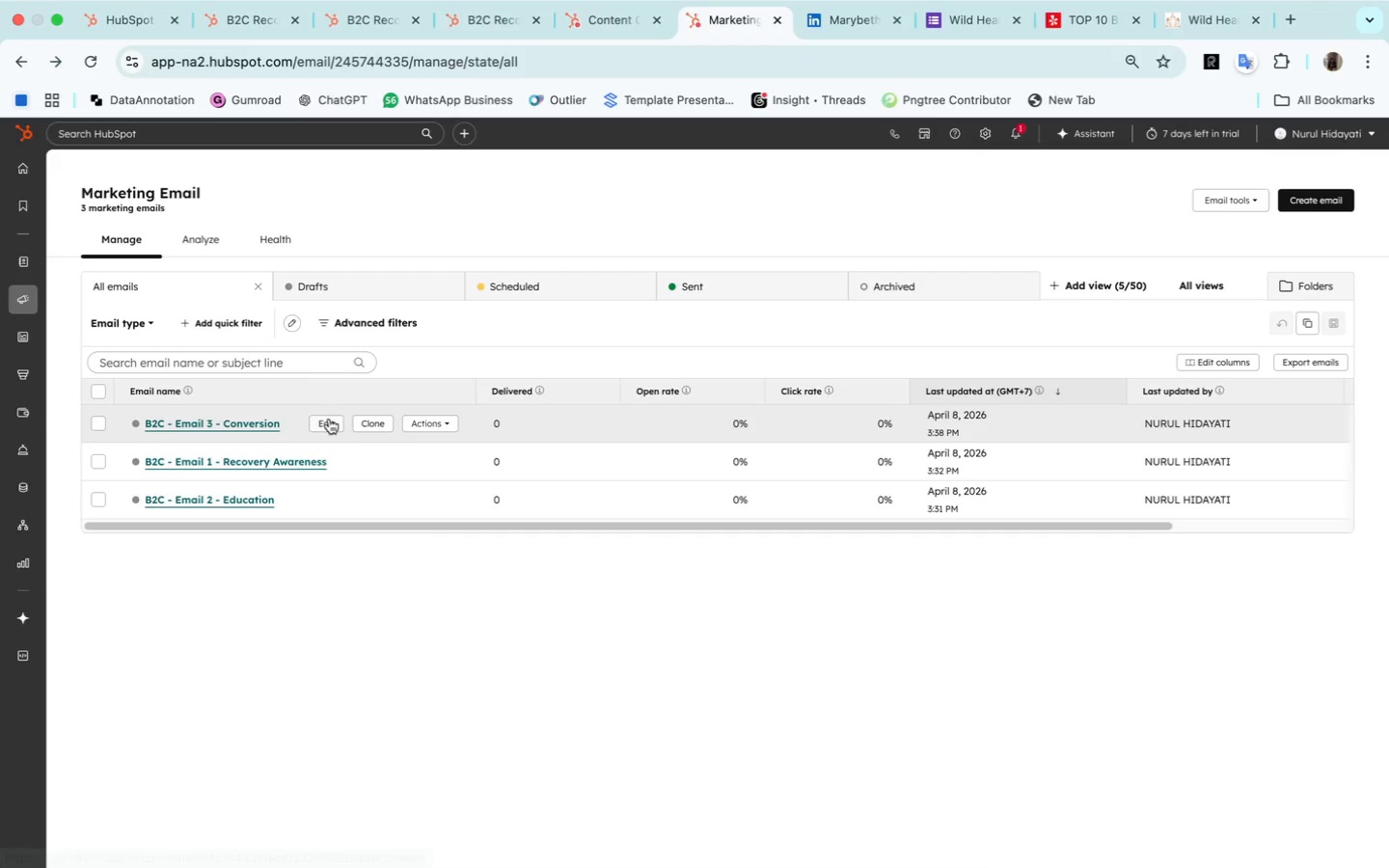 
left_click([422, 422])
 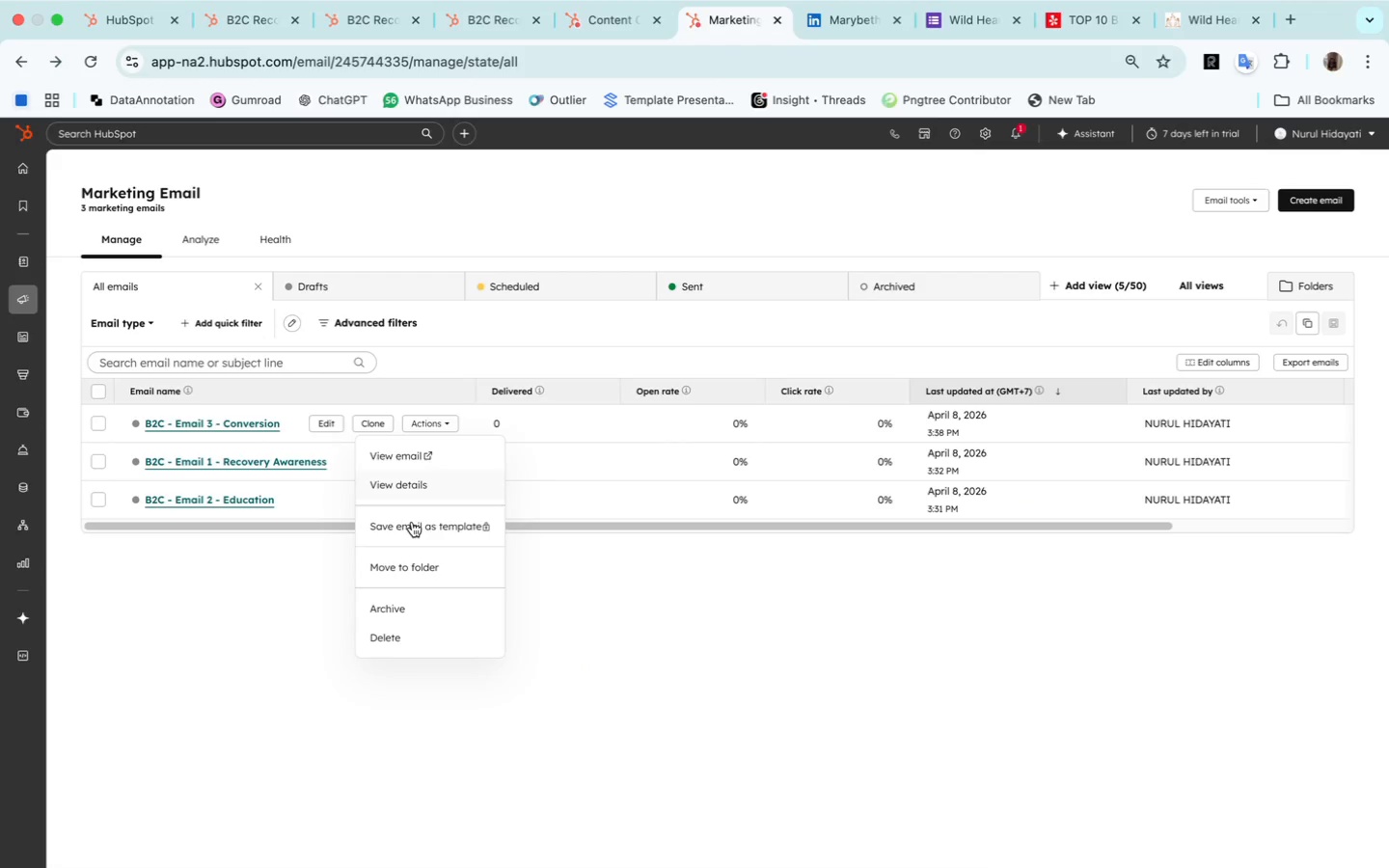 
left_click([416, 532])
 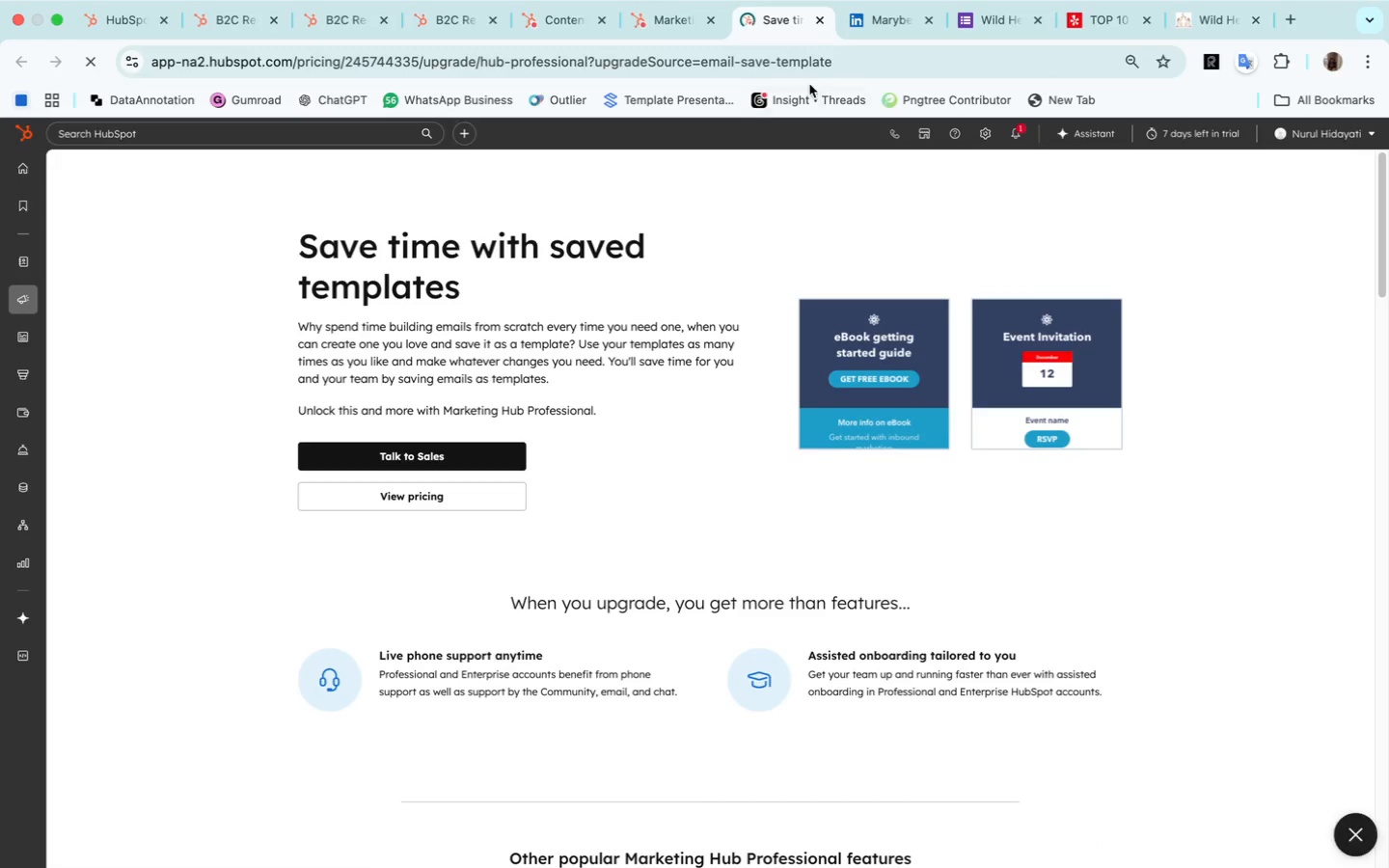 
wait(8.54)
 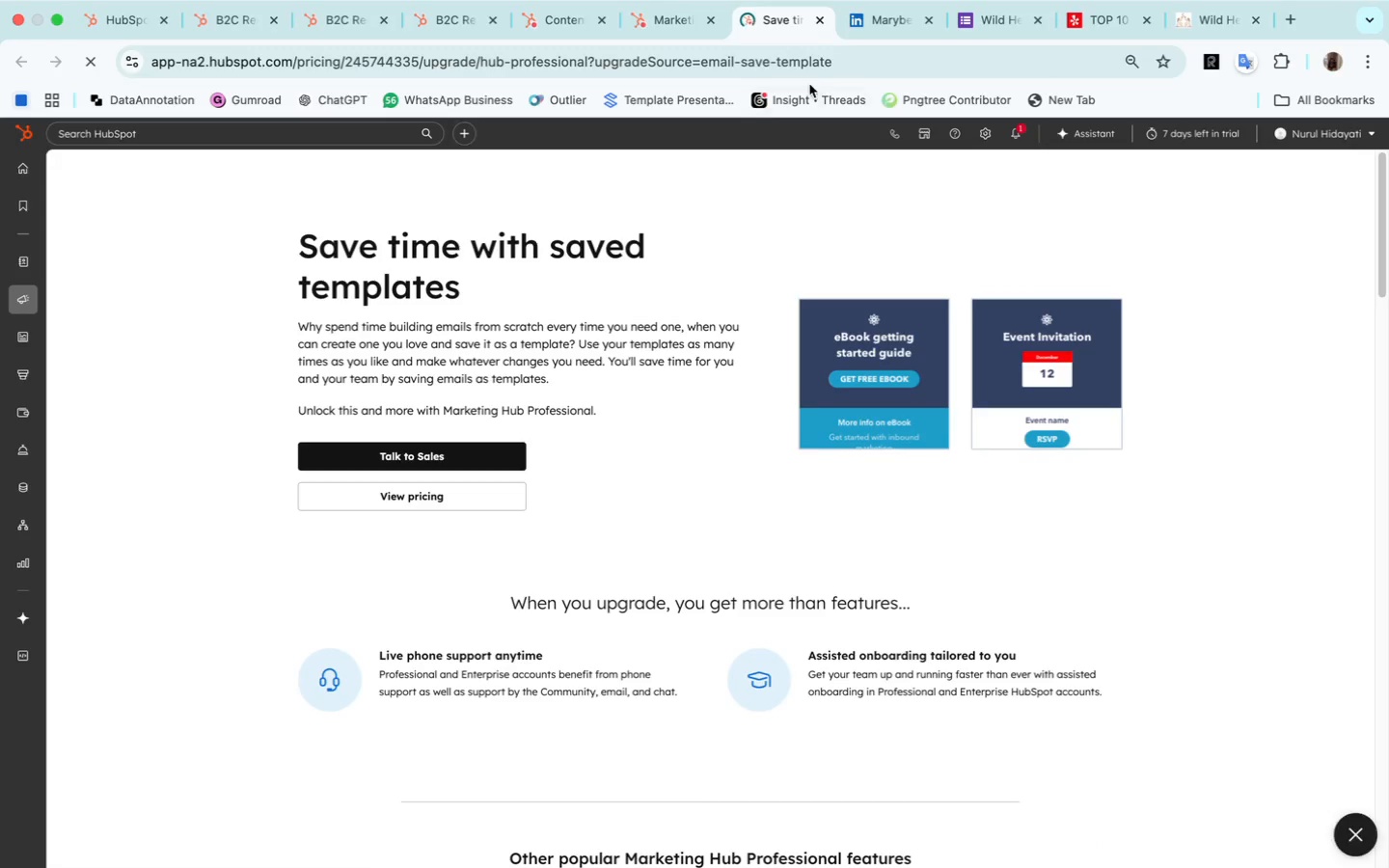 
left_click([820, 24])
 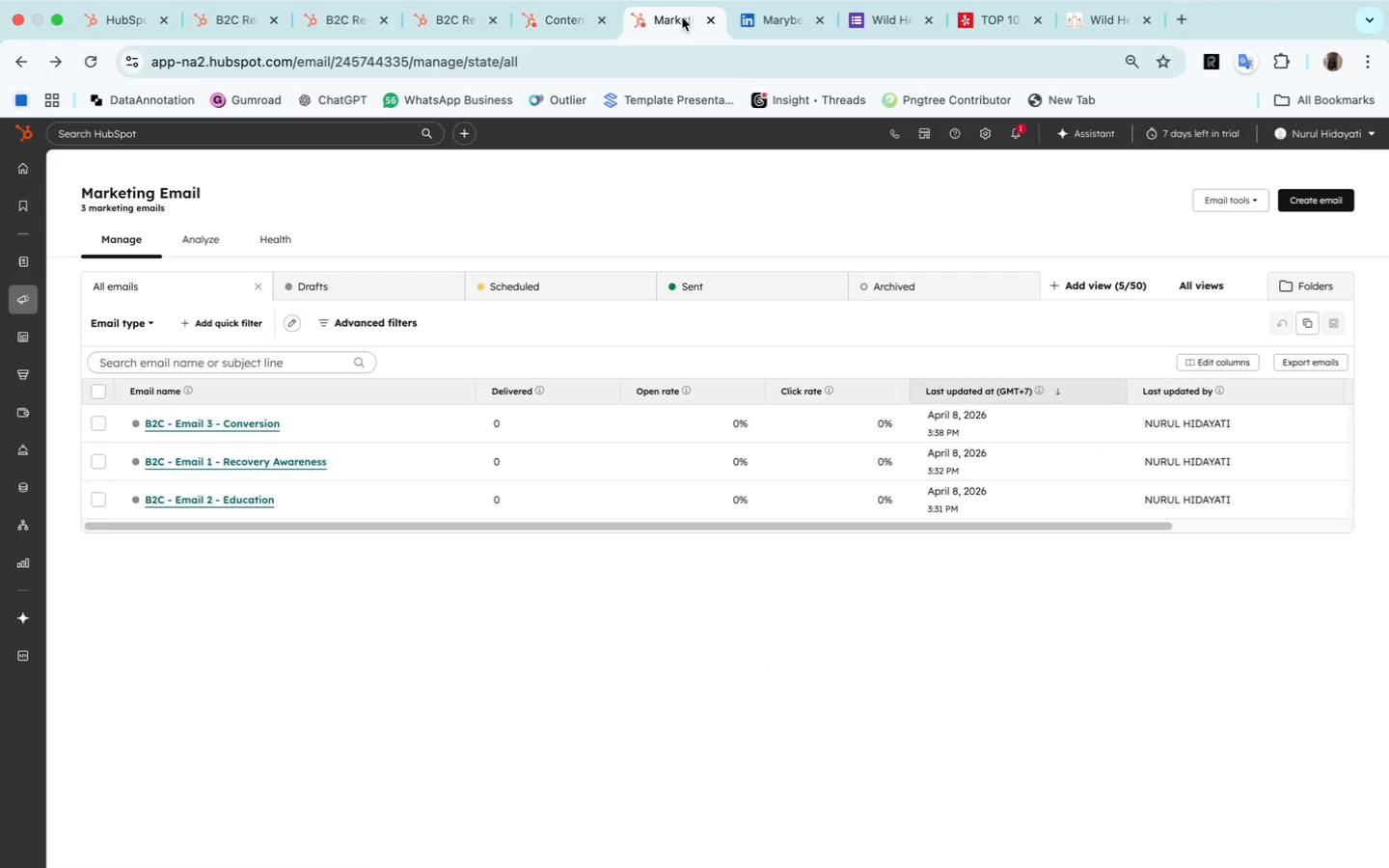 
left_click([677, 19])
 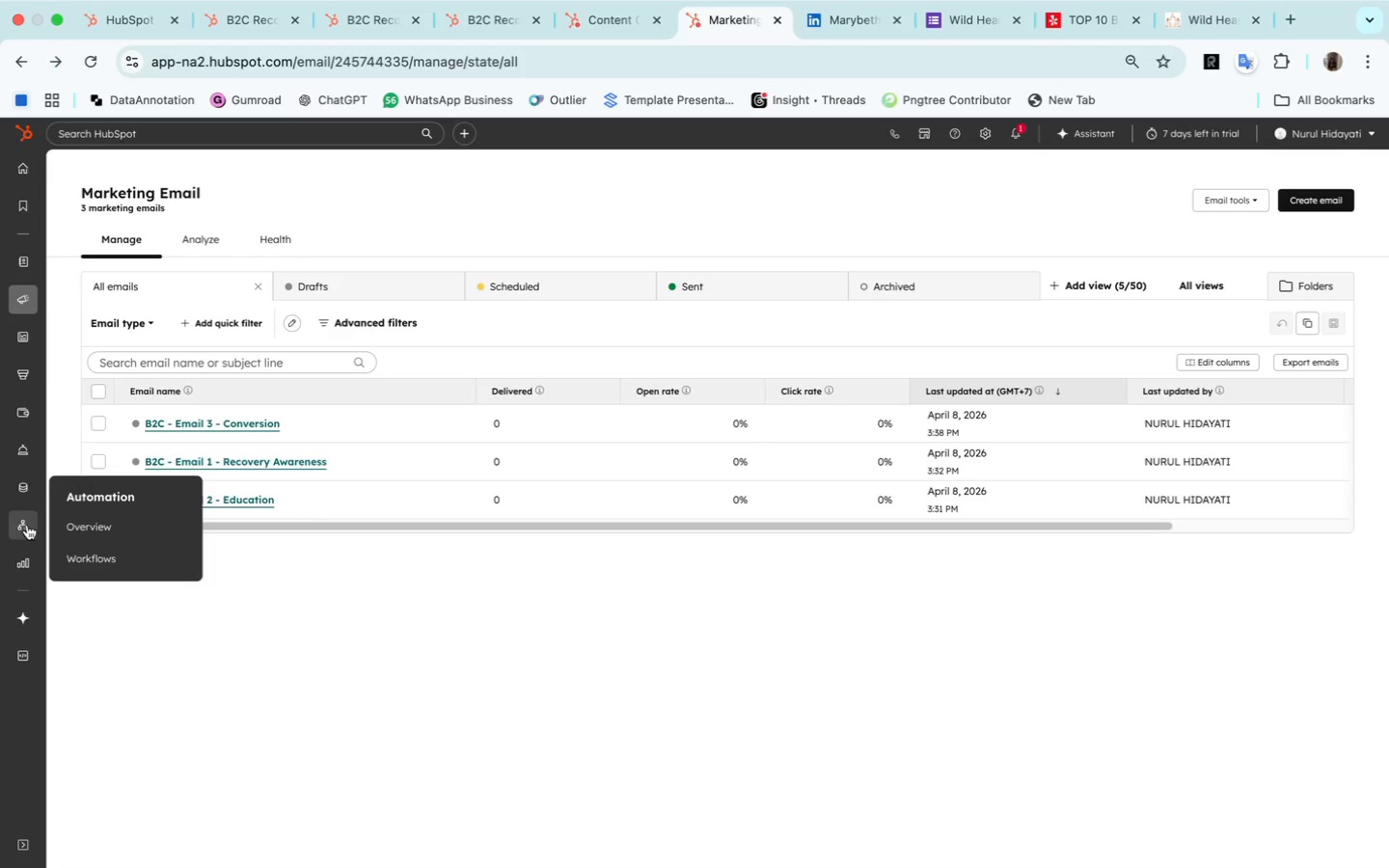 
wait(5.06)
 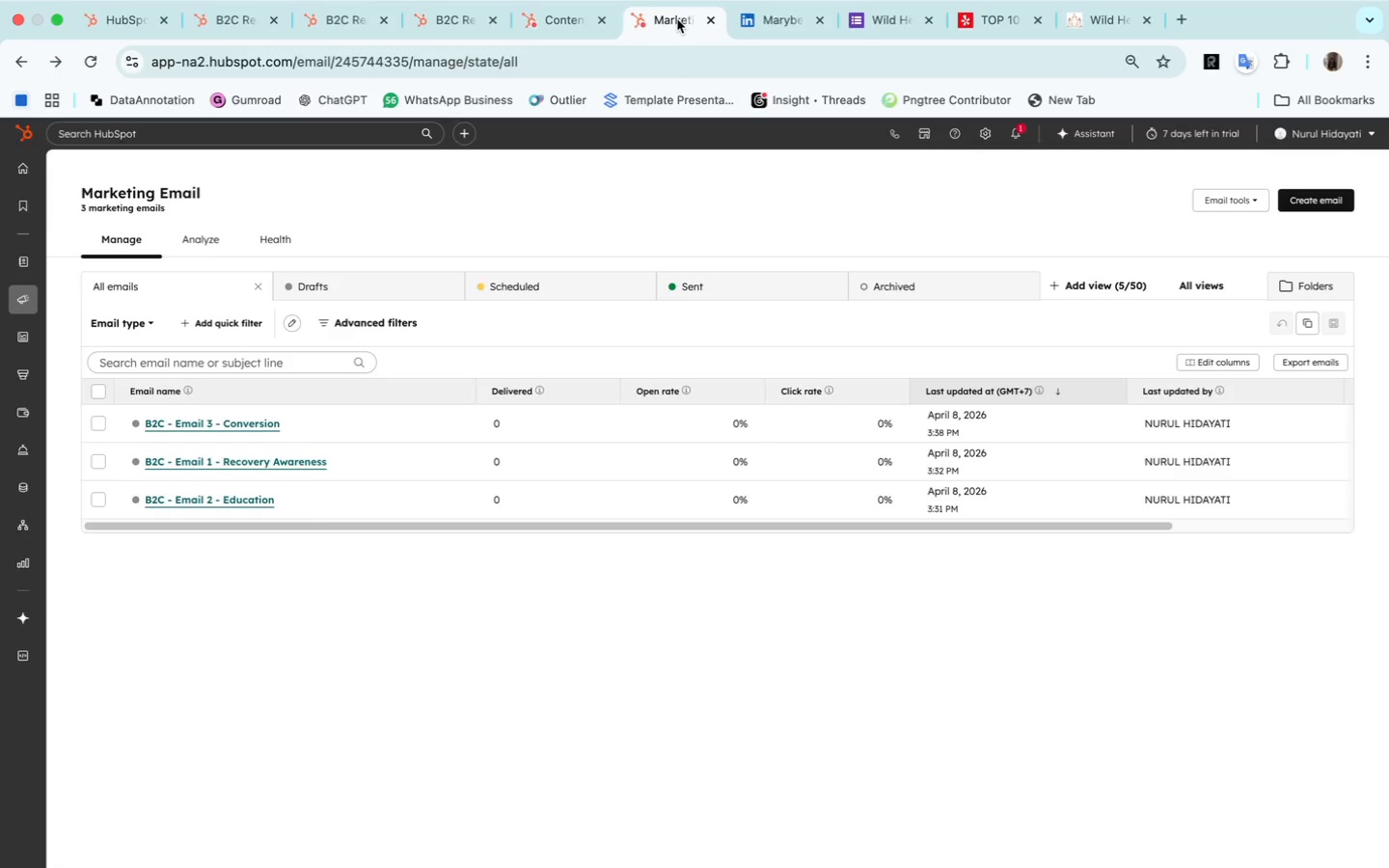 
left_click([89, 556])
 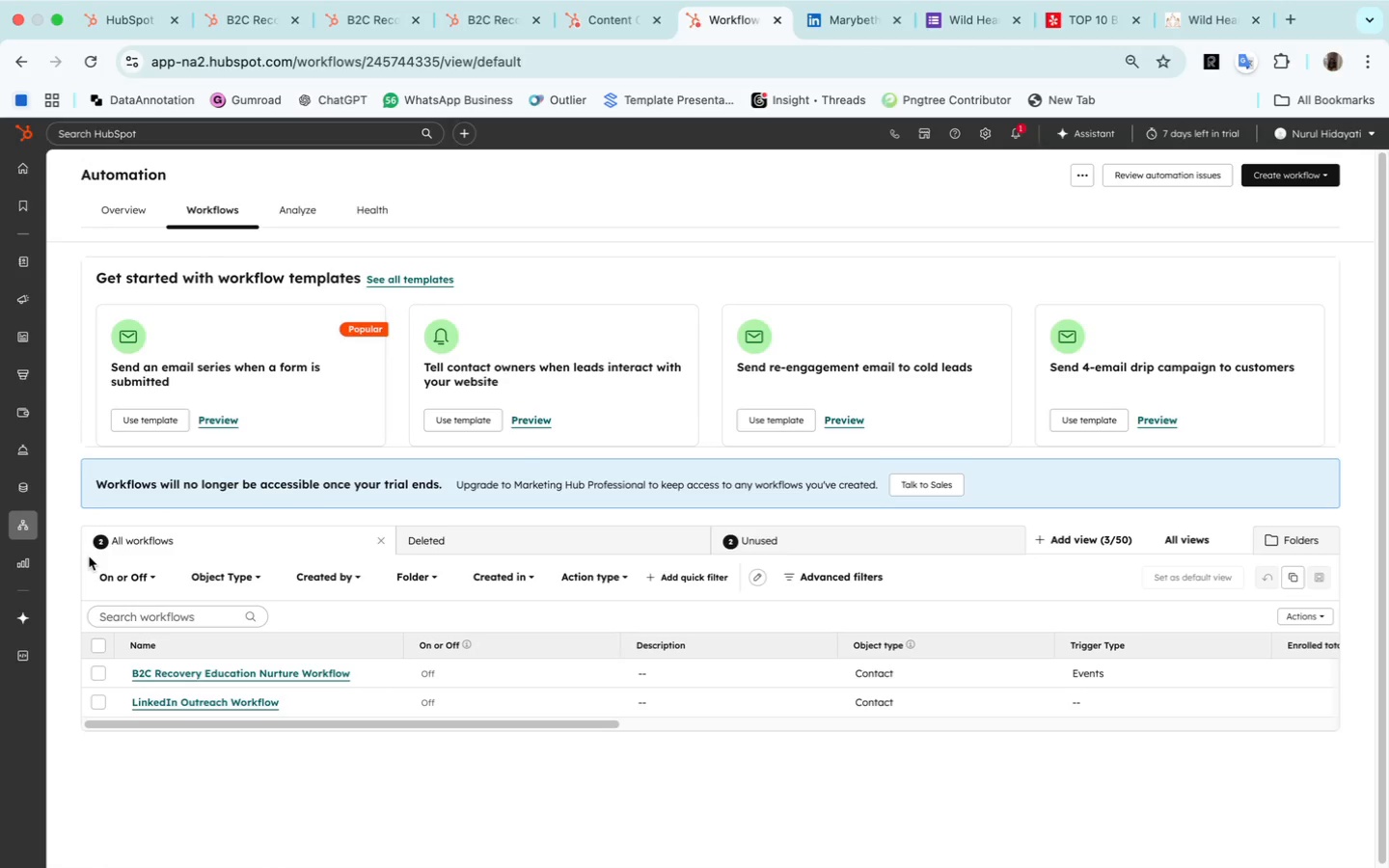 
wait(5.62)
 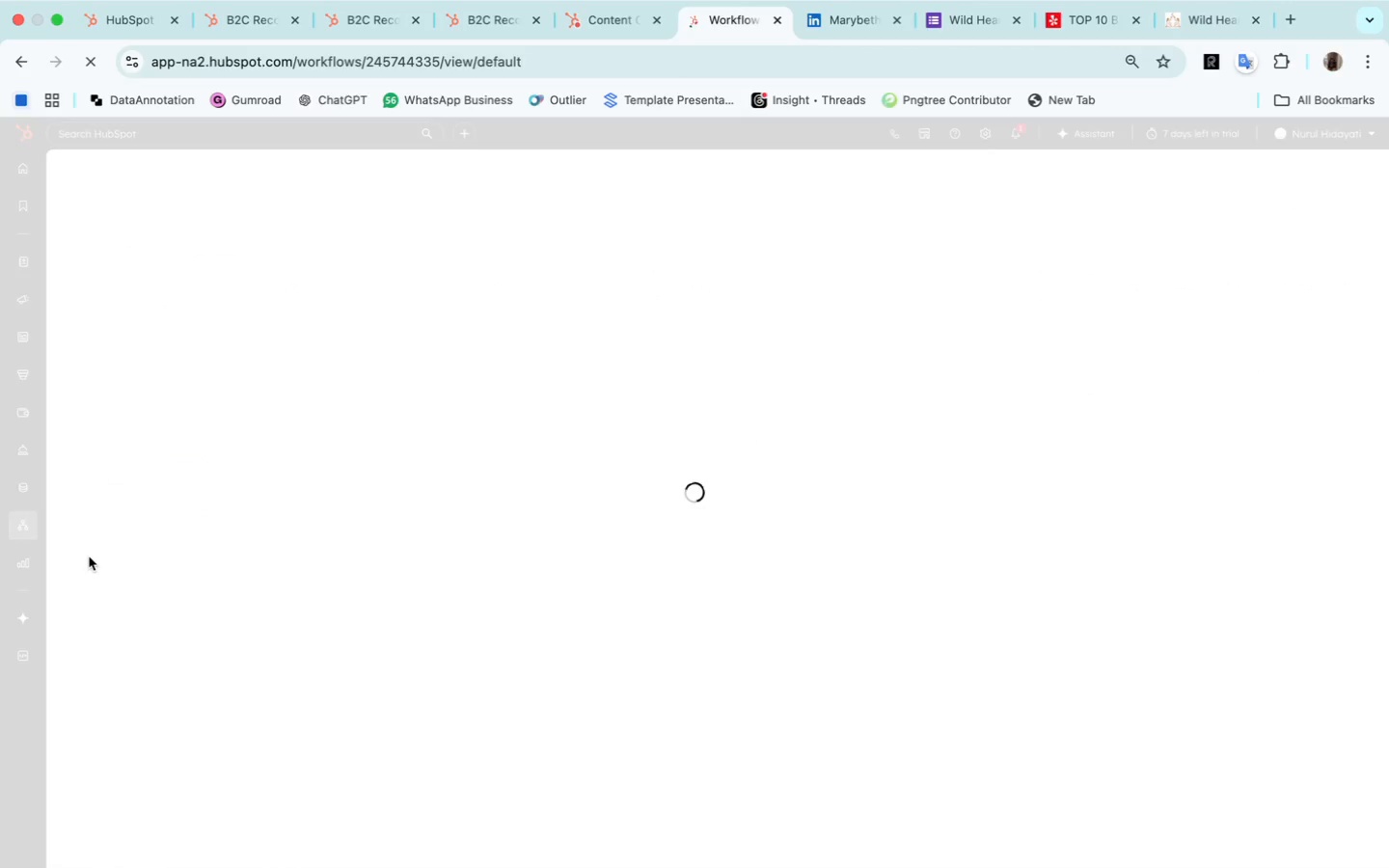 
left_click([196, 673])
 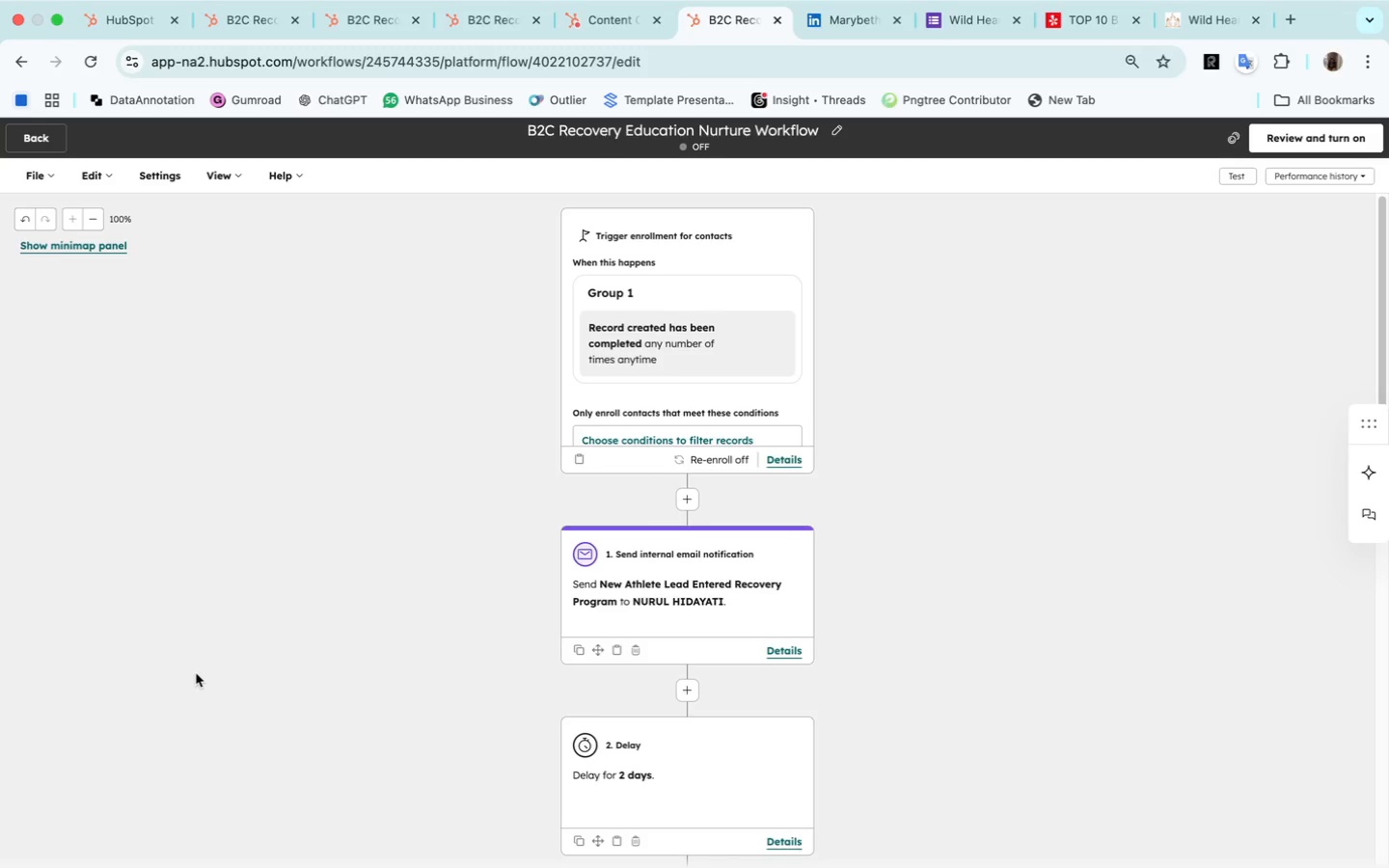 
wait(11.87)
 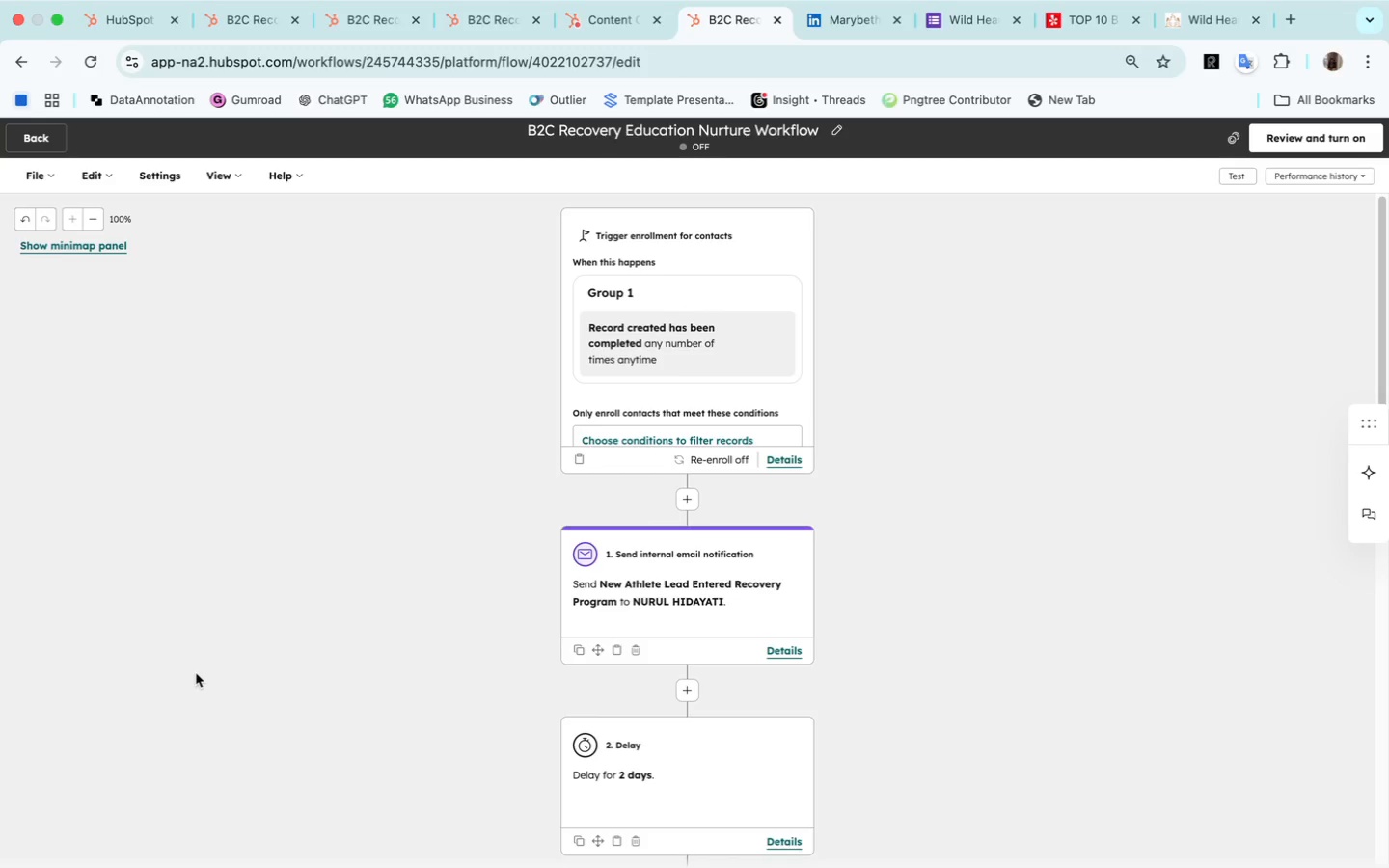 
left_click([108, 249])
 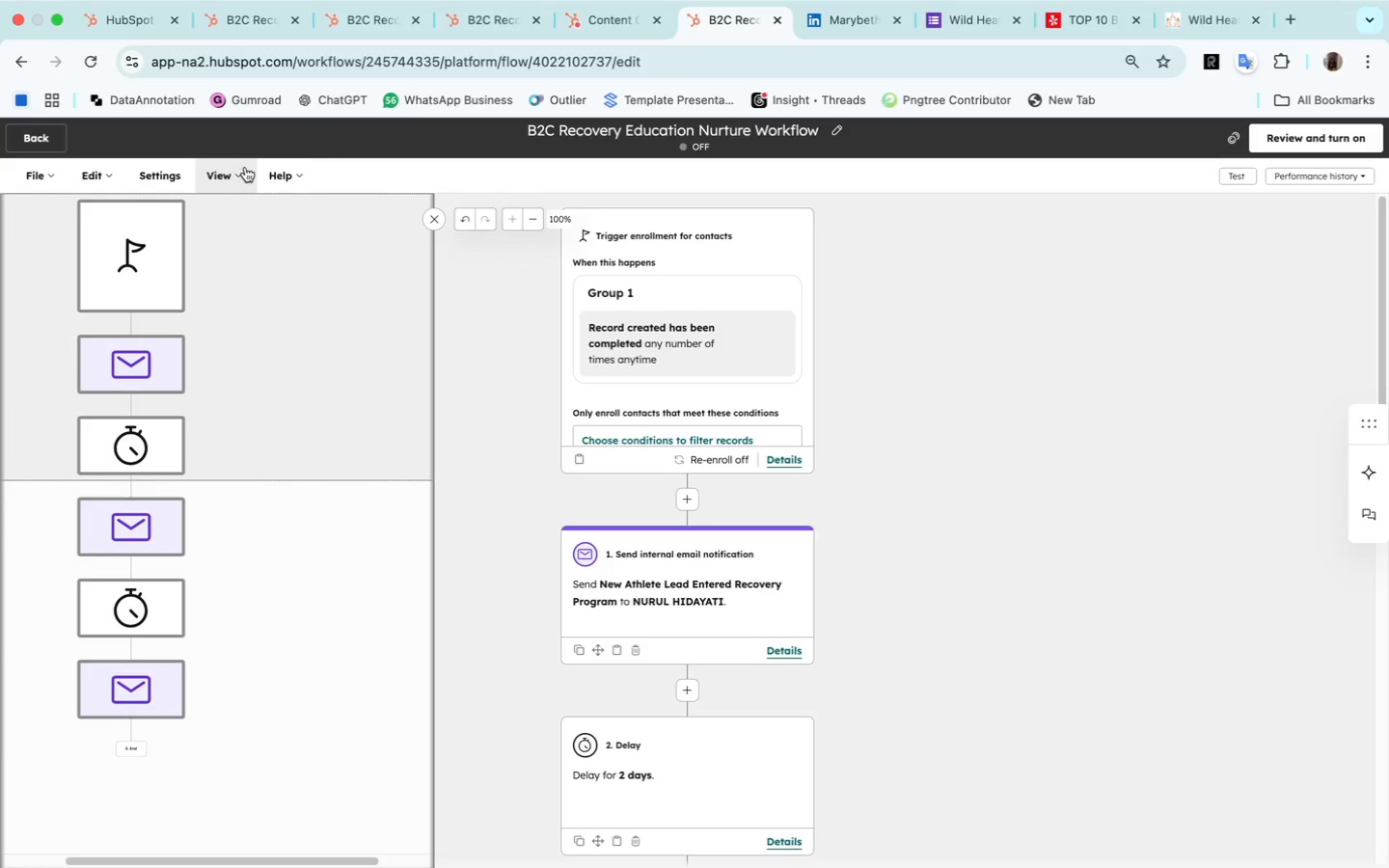 
wait(6.74)
 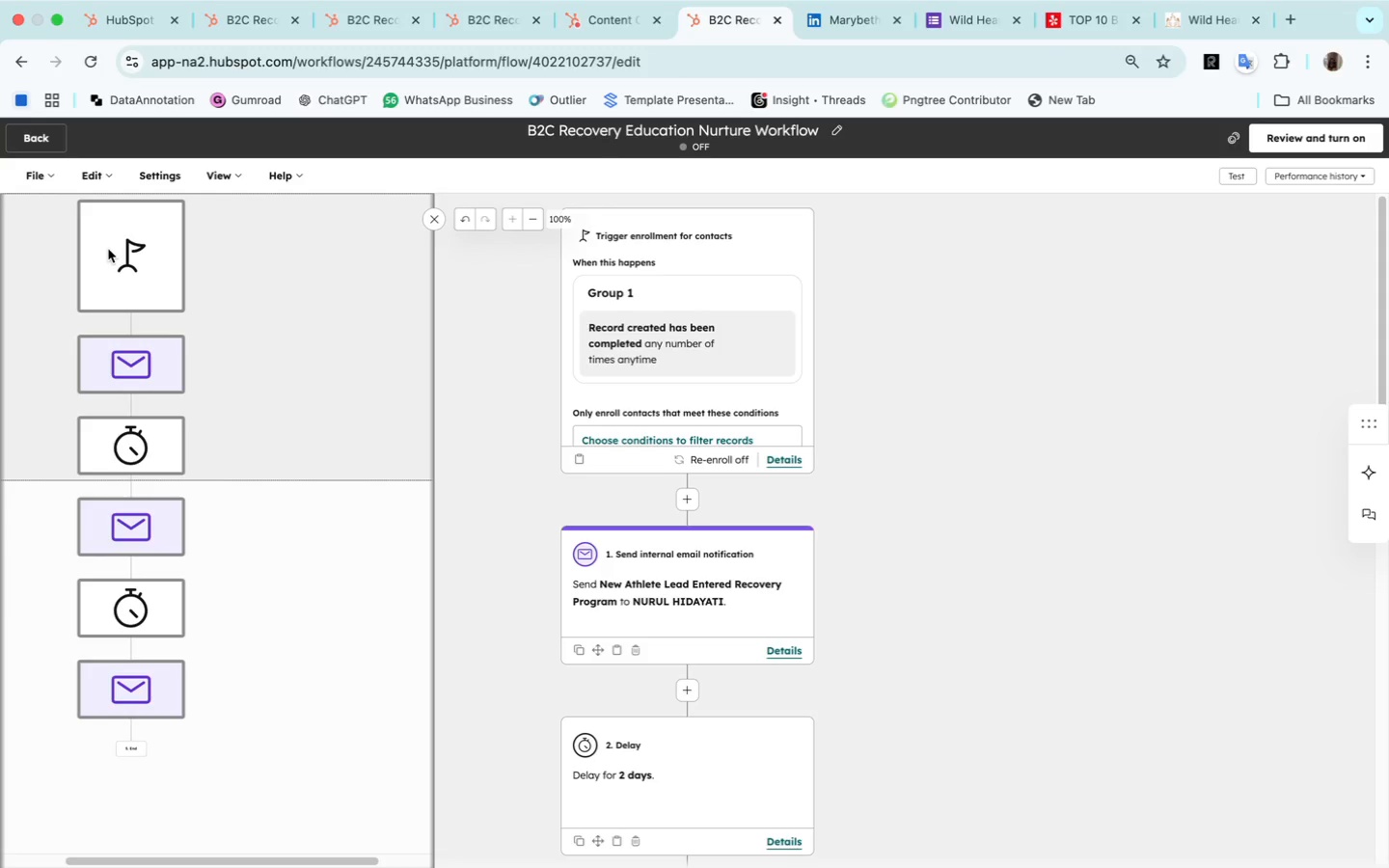 
left_click([533, 218])
 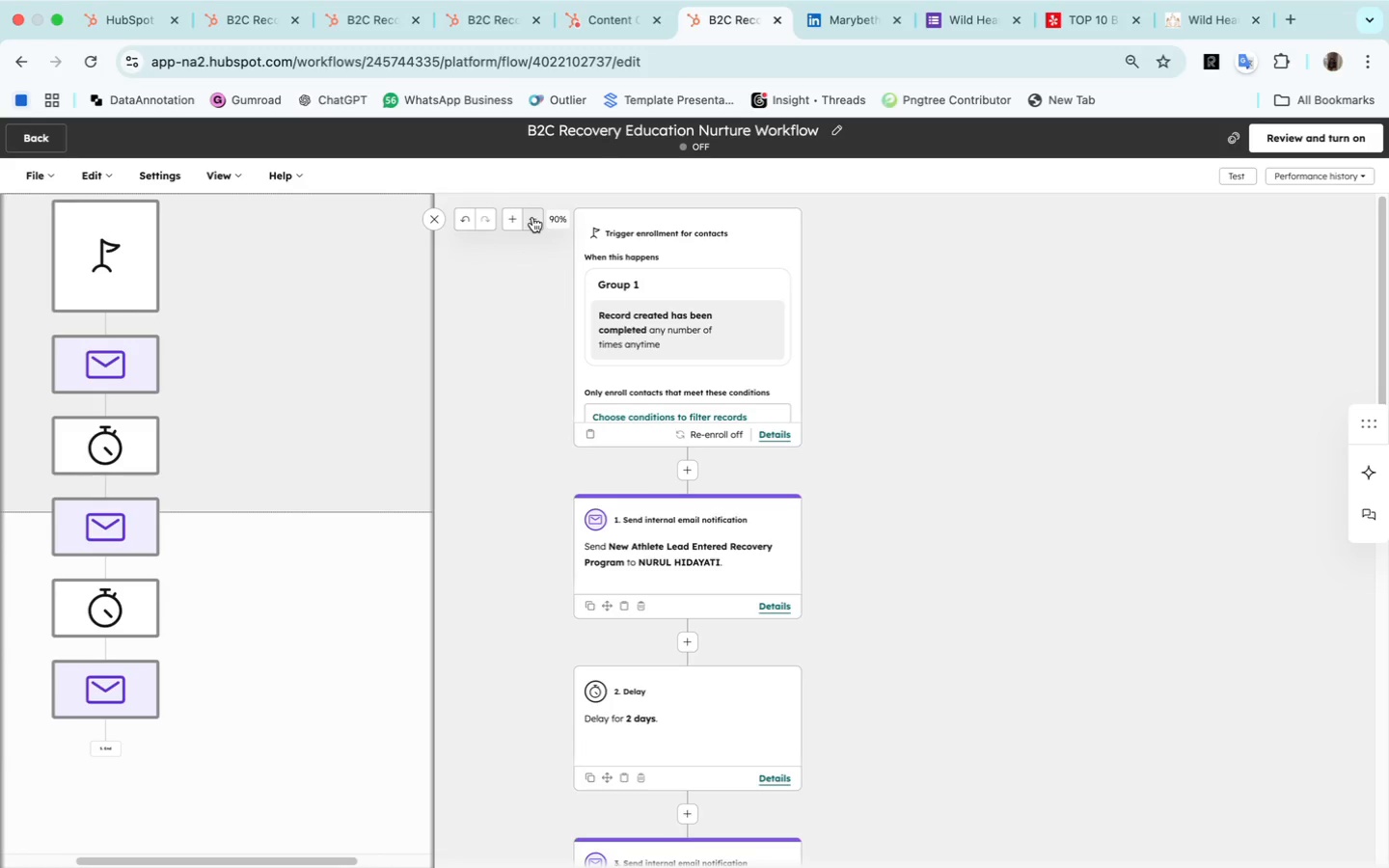 
left_click([532, 217])
 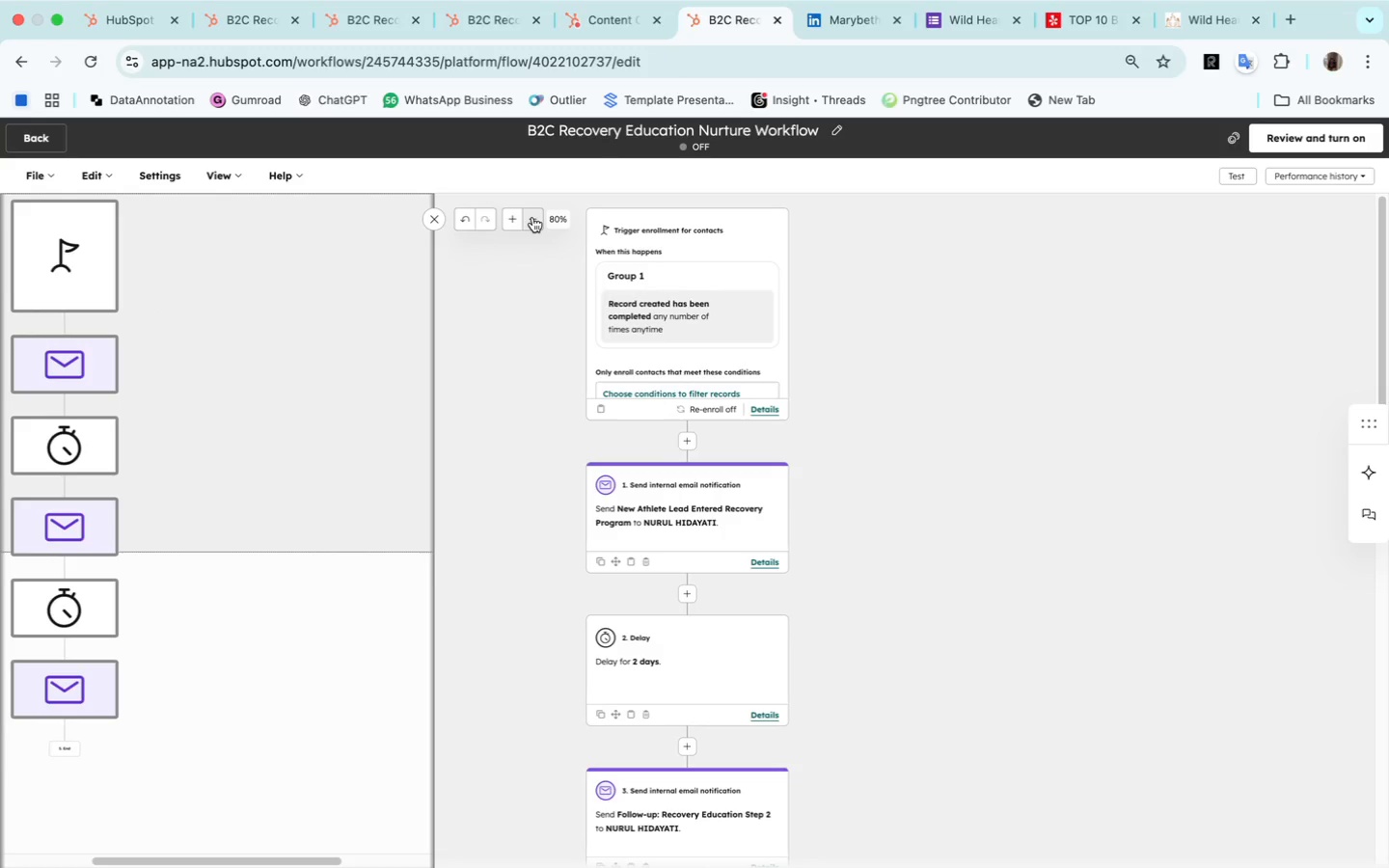 
left_click([533, 218])
 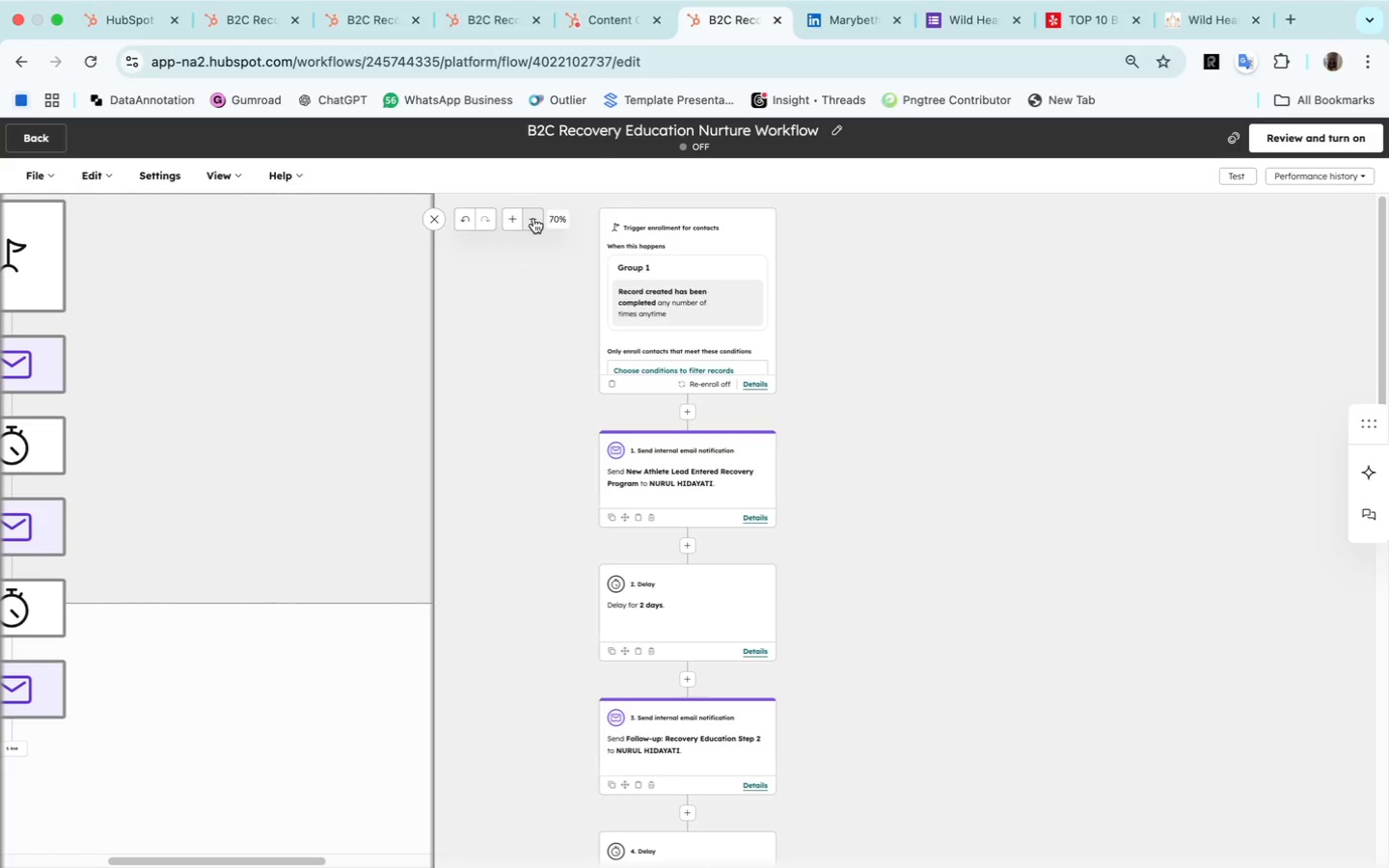 
left_click([533, 220])
 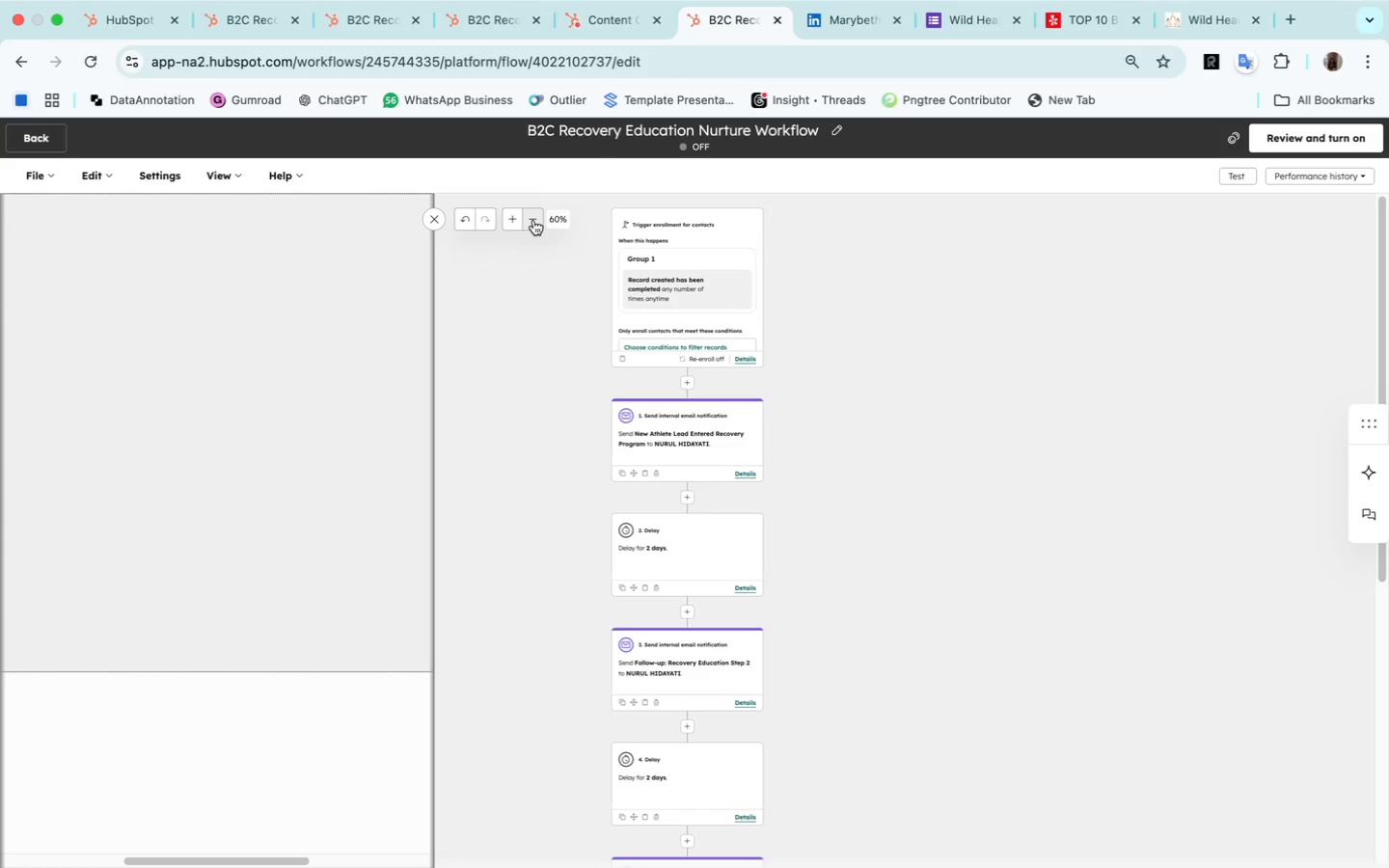 
left_click([533, 220])
 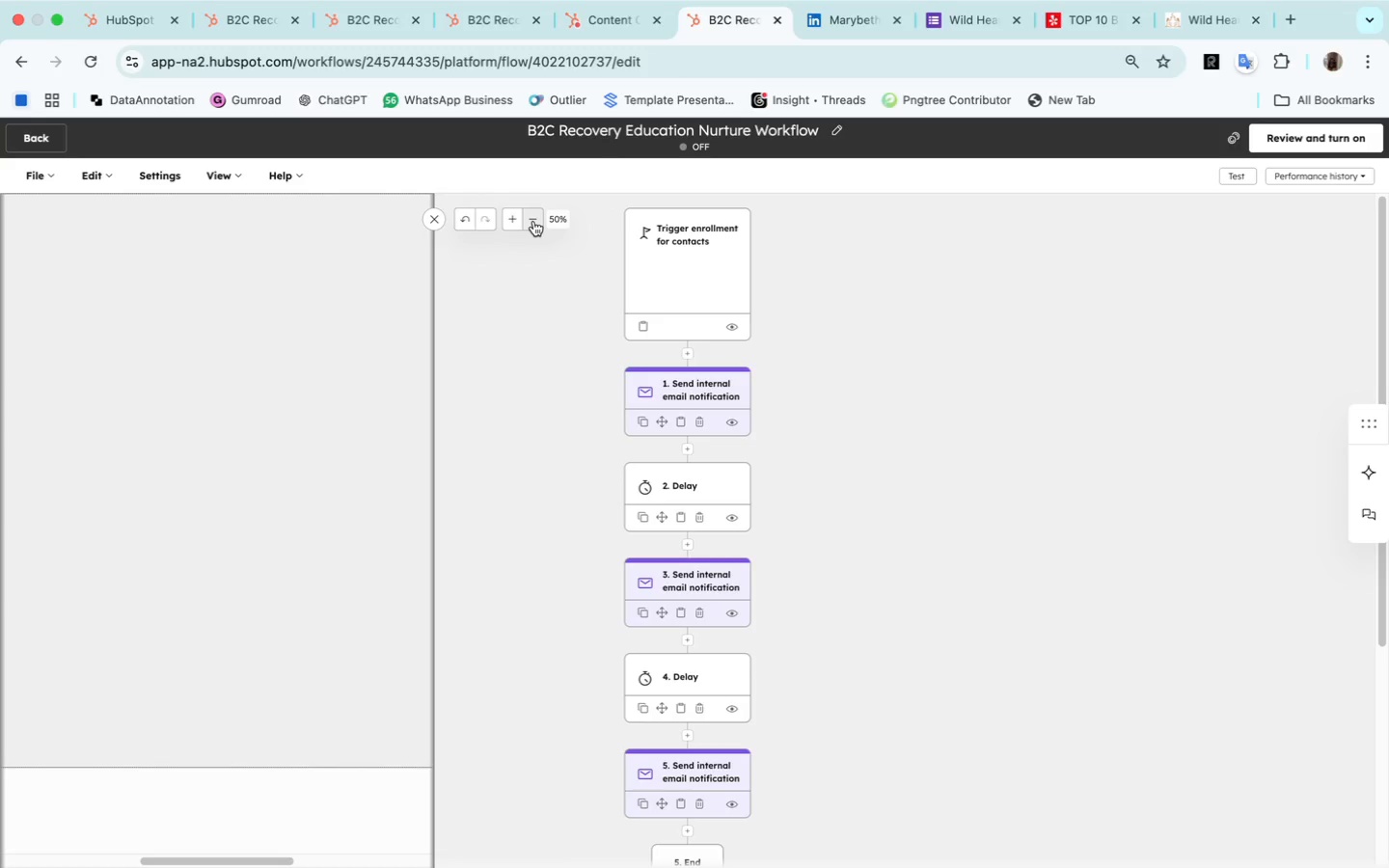 
wait(7.66)
 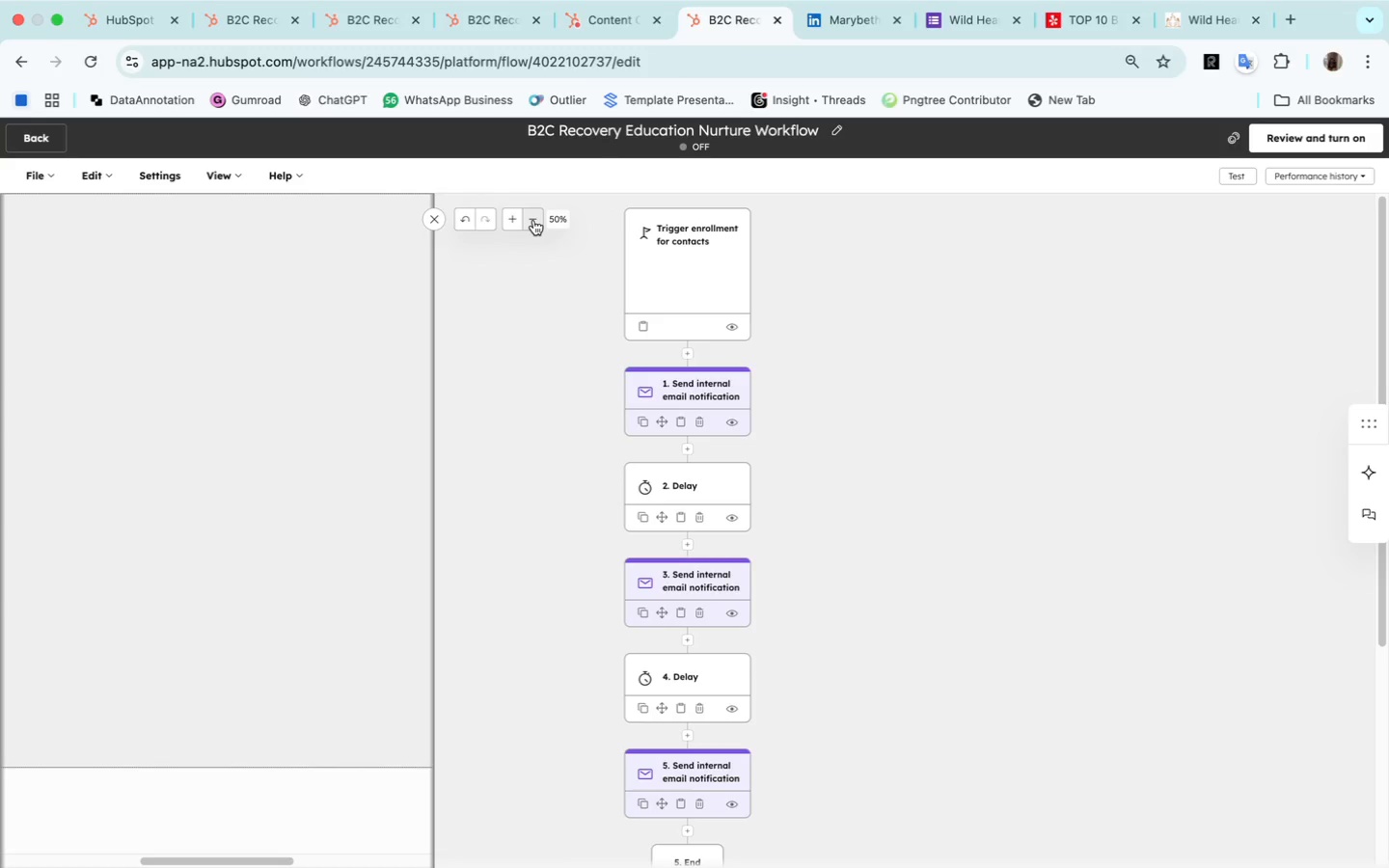 
left_click([531, 217])
 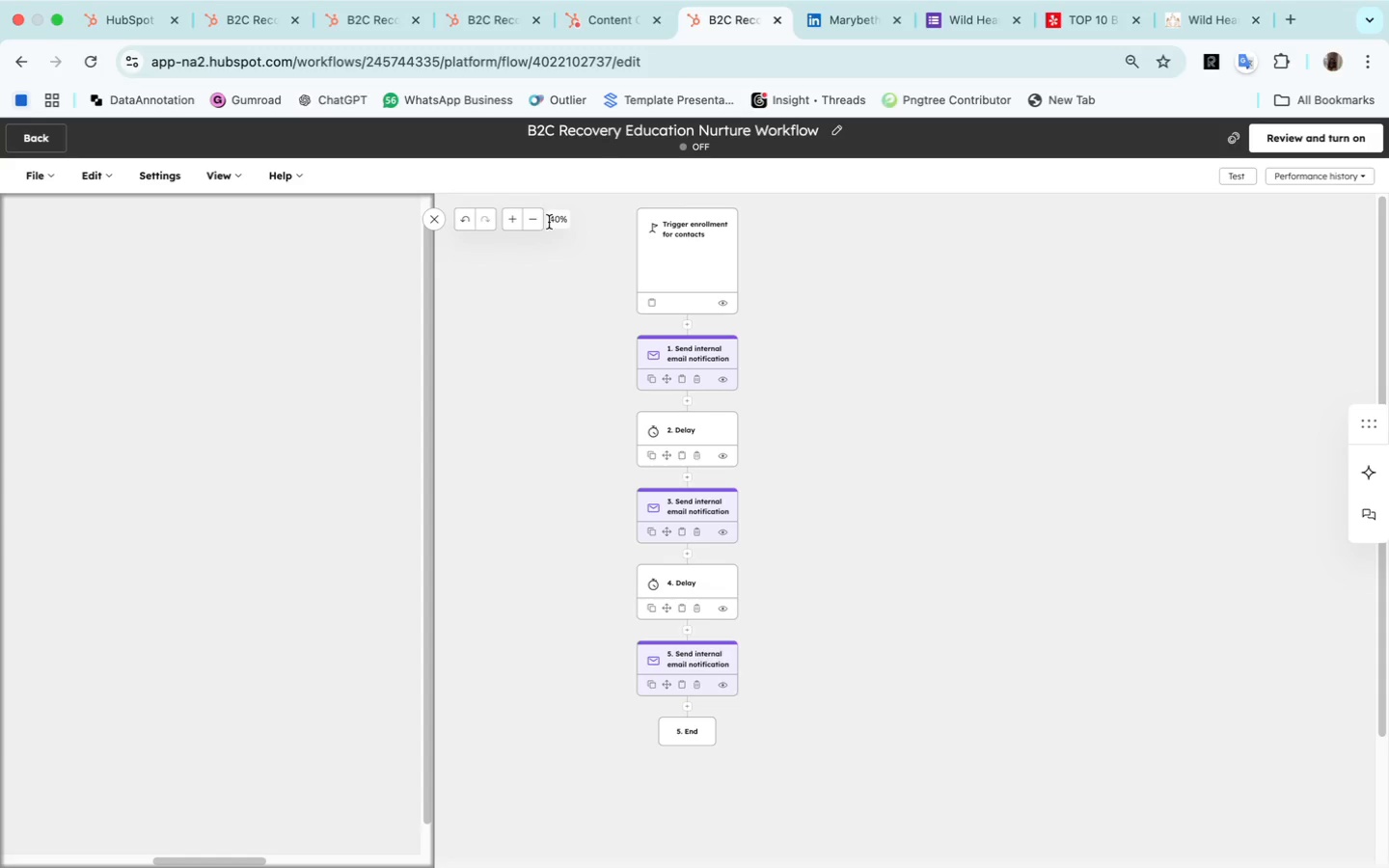 
left_click([516, 223])
 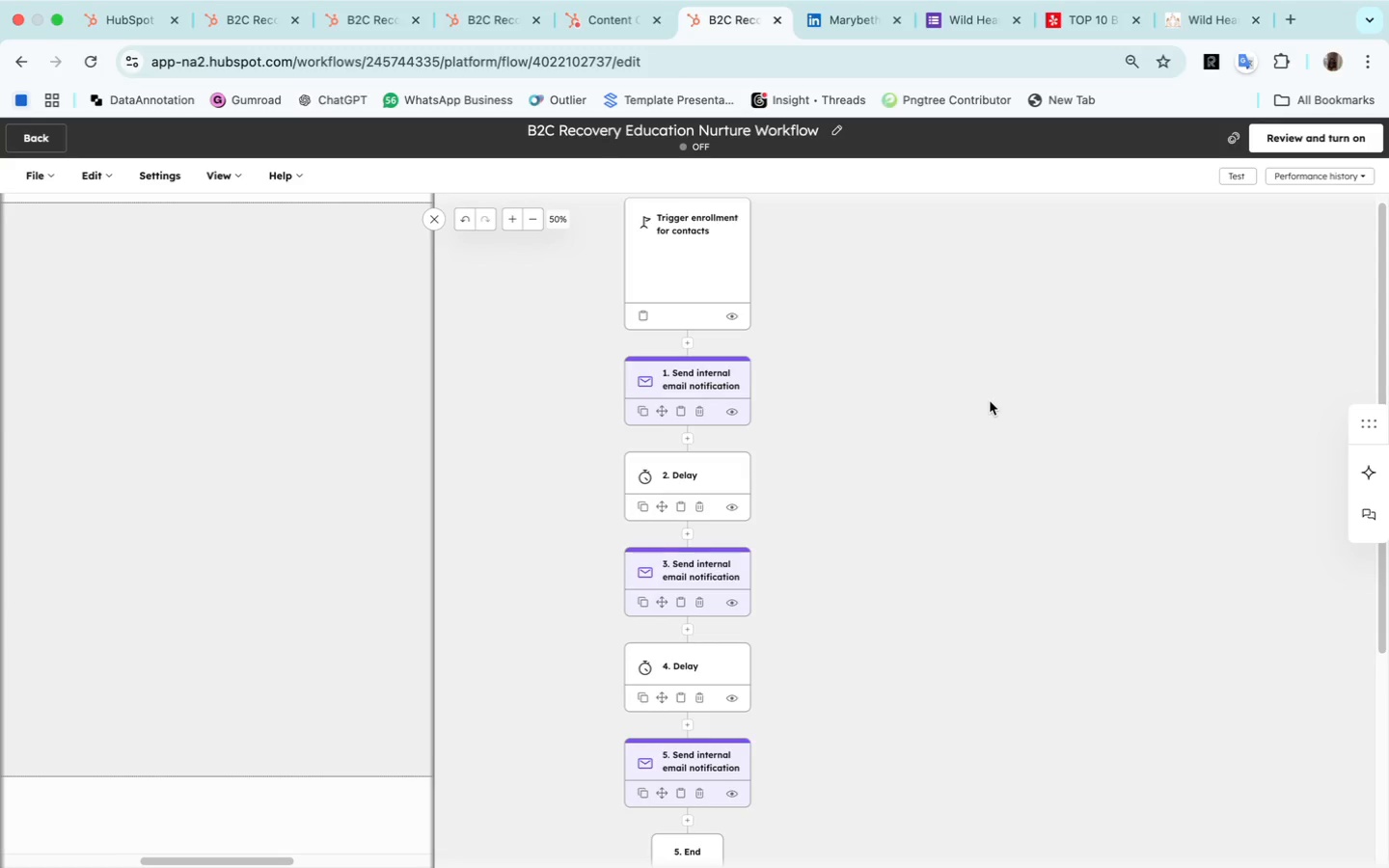 
wait(66.51)
 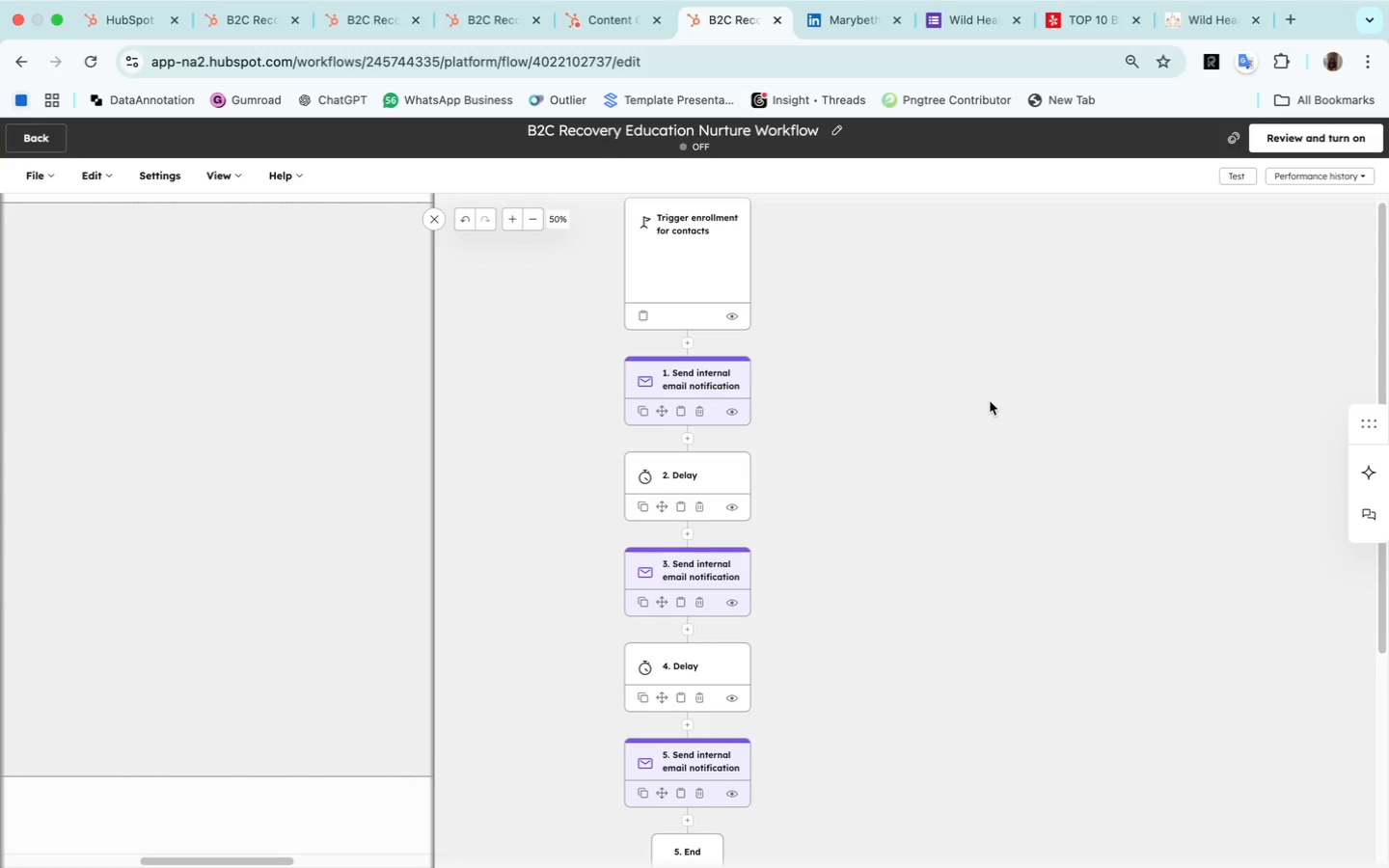 
left_click([707, 383])
 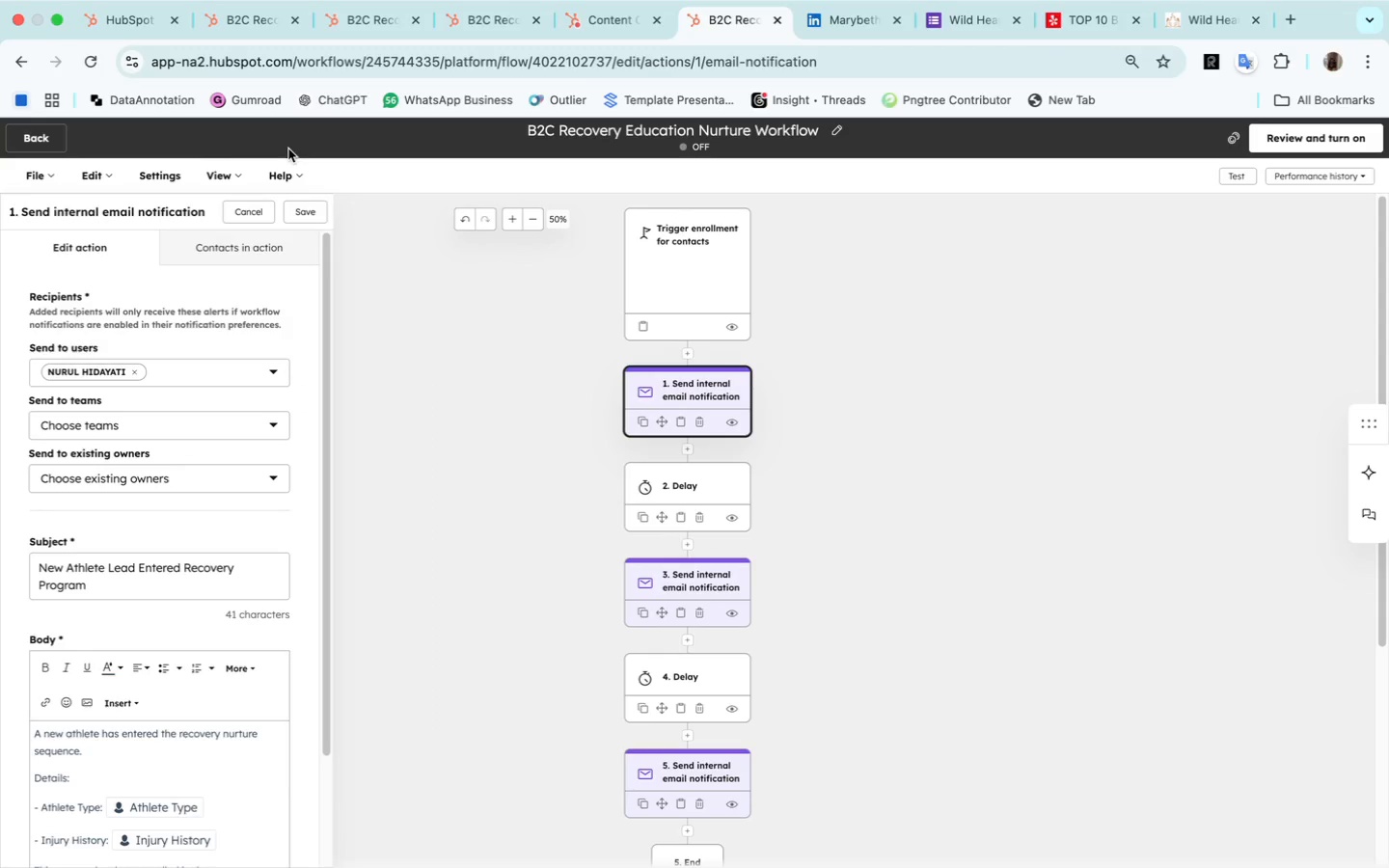 
wait(5.21)
 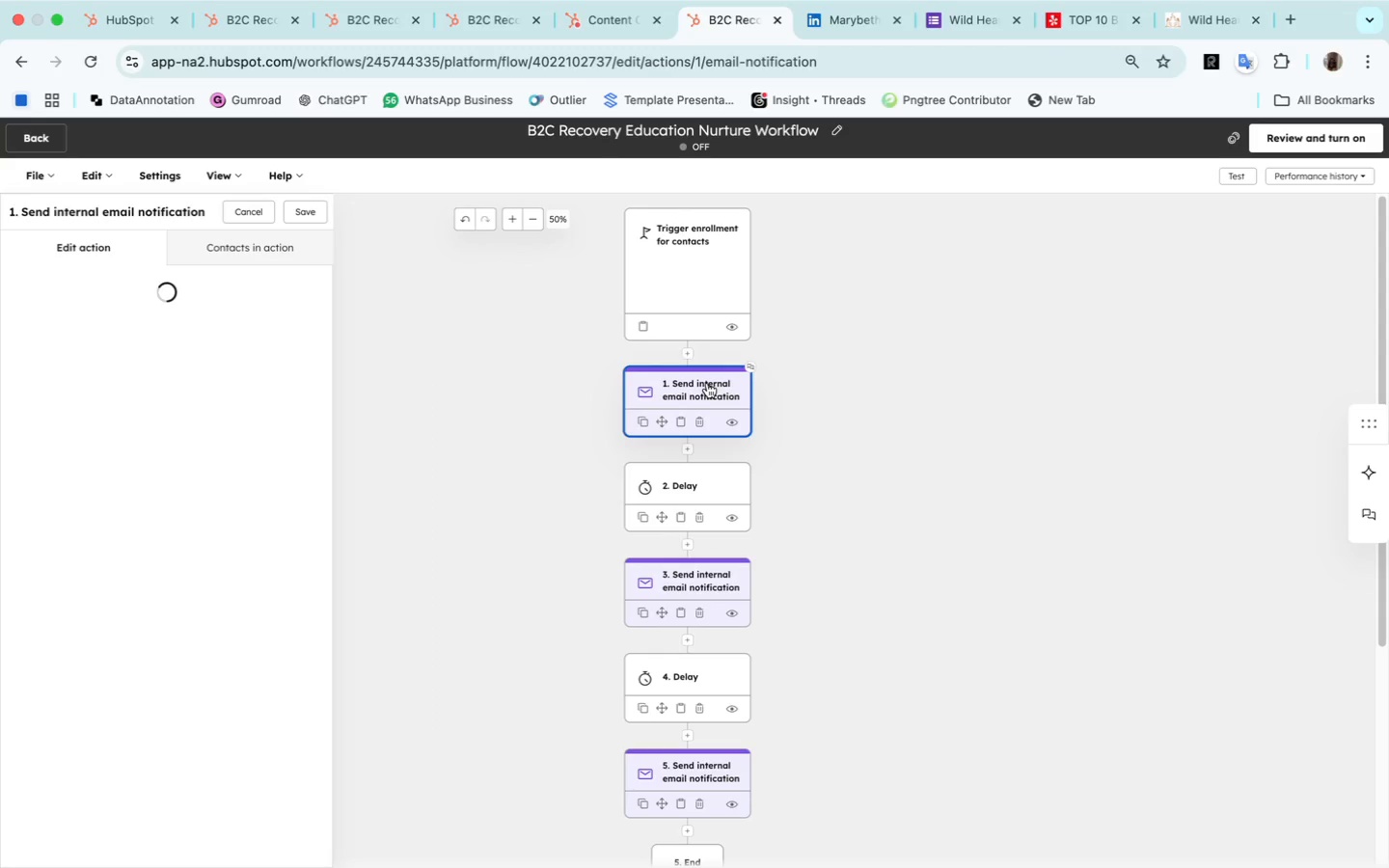 
left_click([175, 212])
 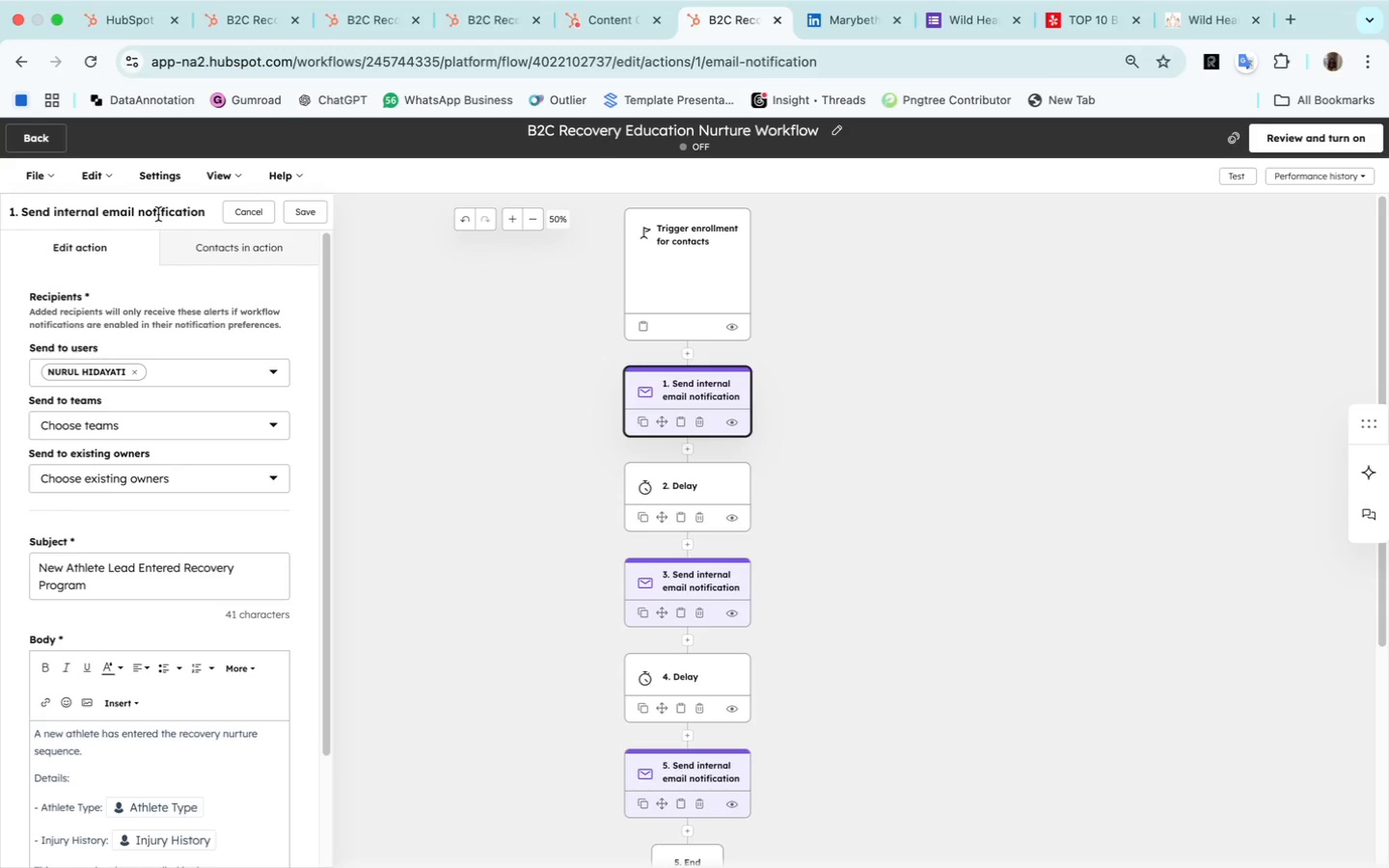 
double_click([158, 214])
 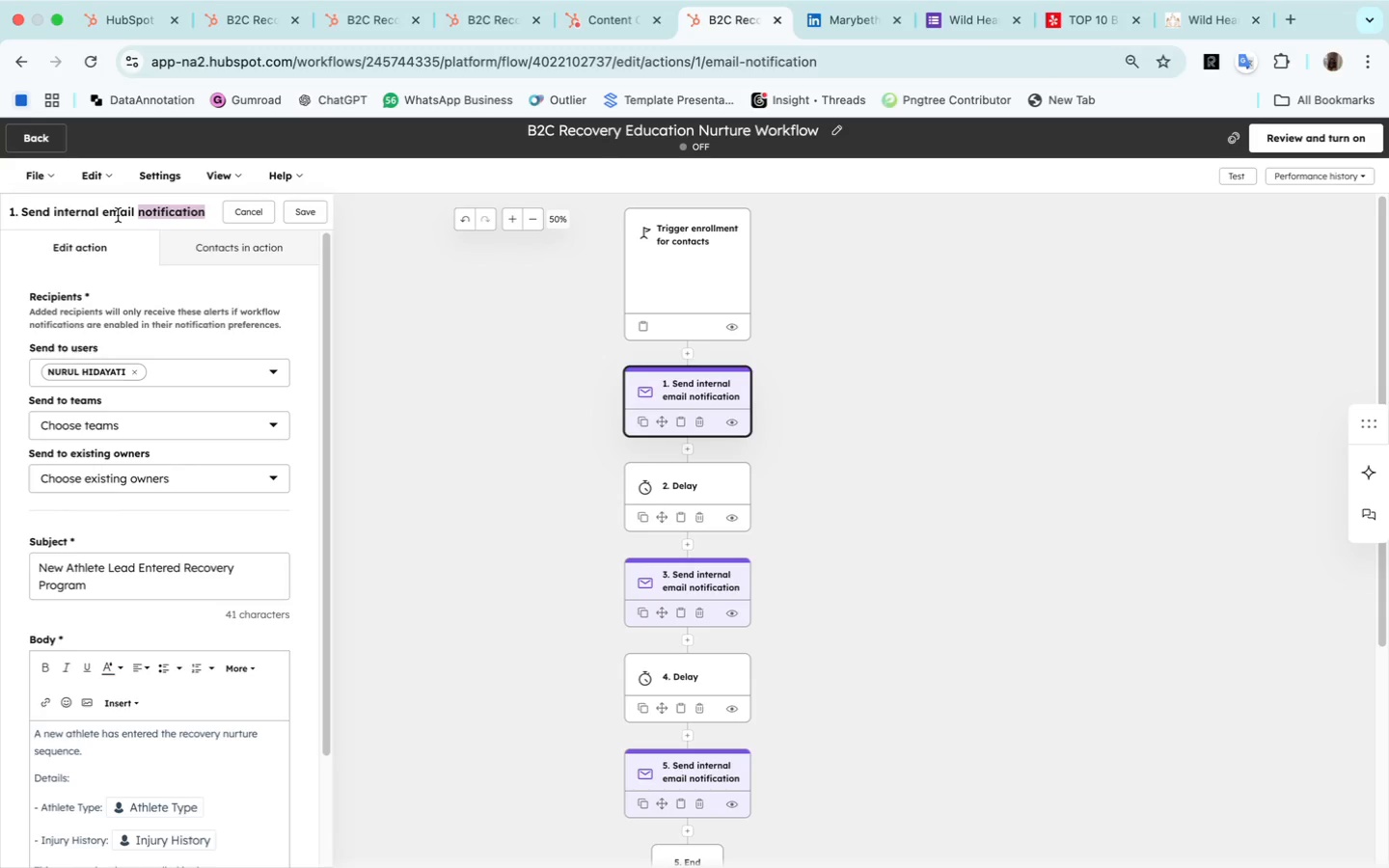 
left_click([118, 215])
 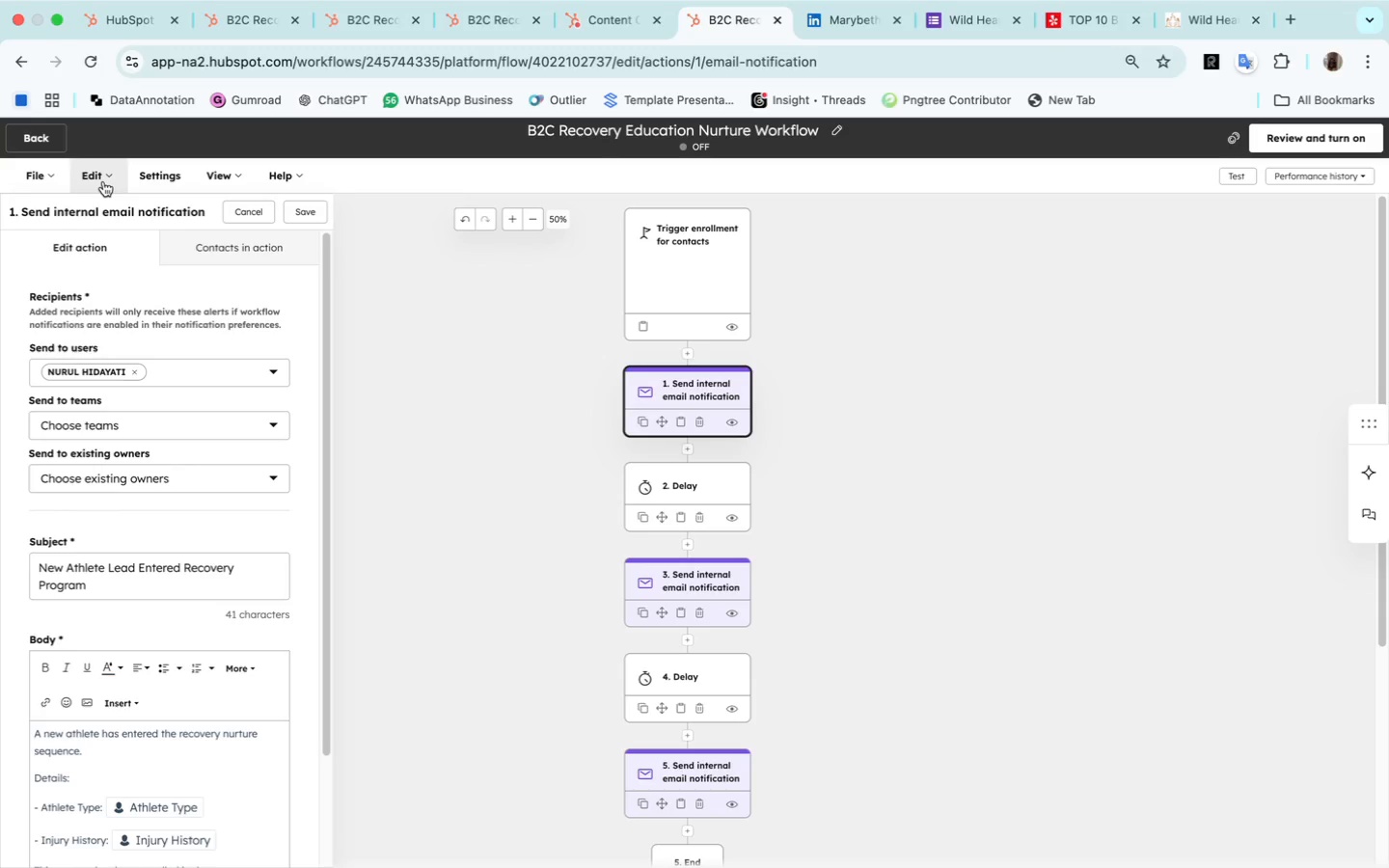 
left_click([103, 181])
 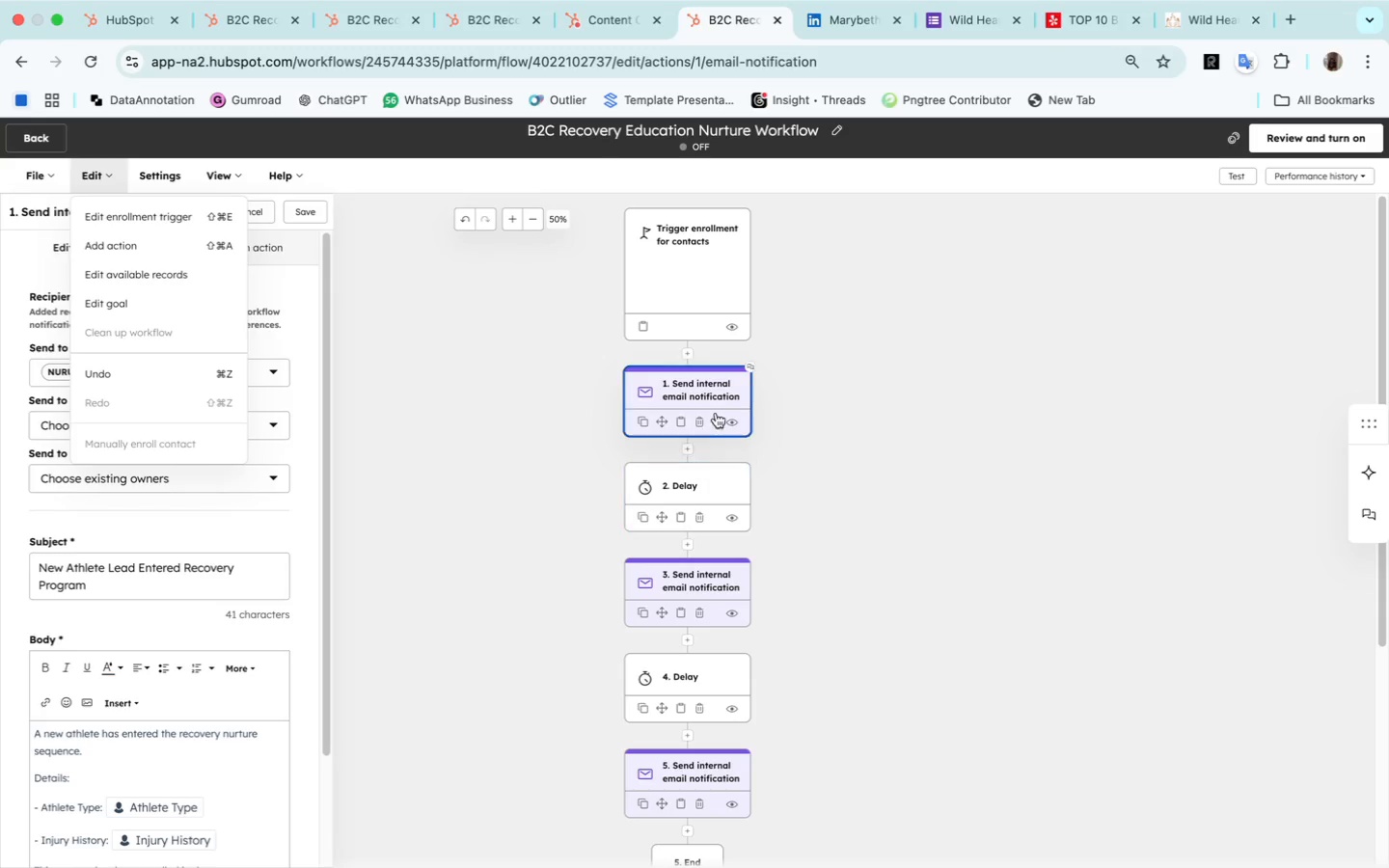 
wait(14.25)
 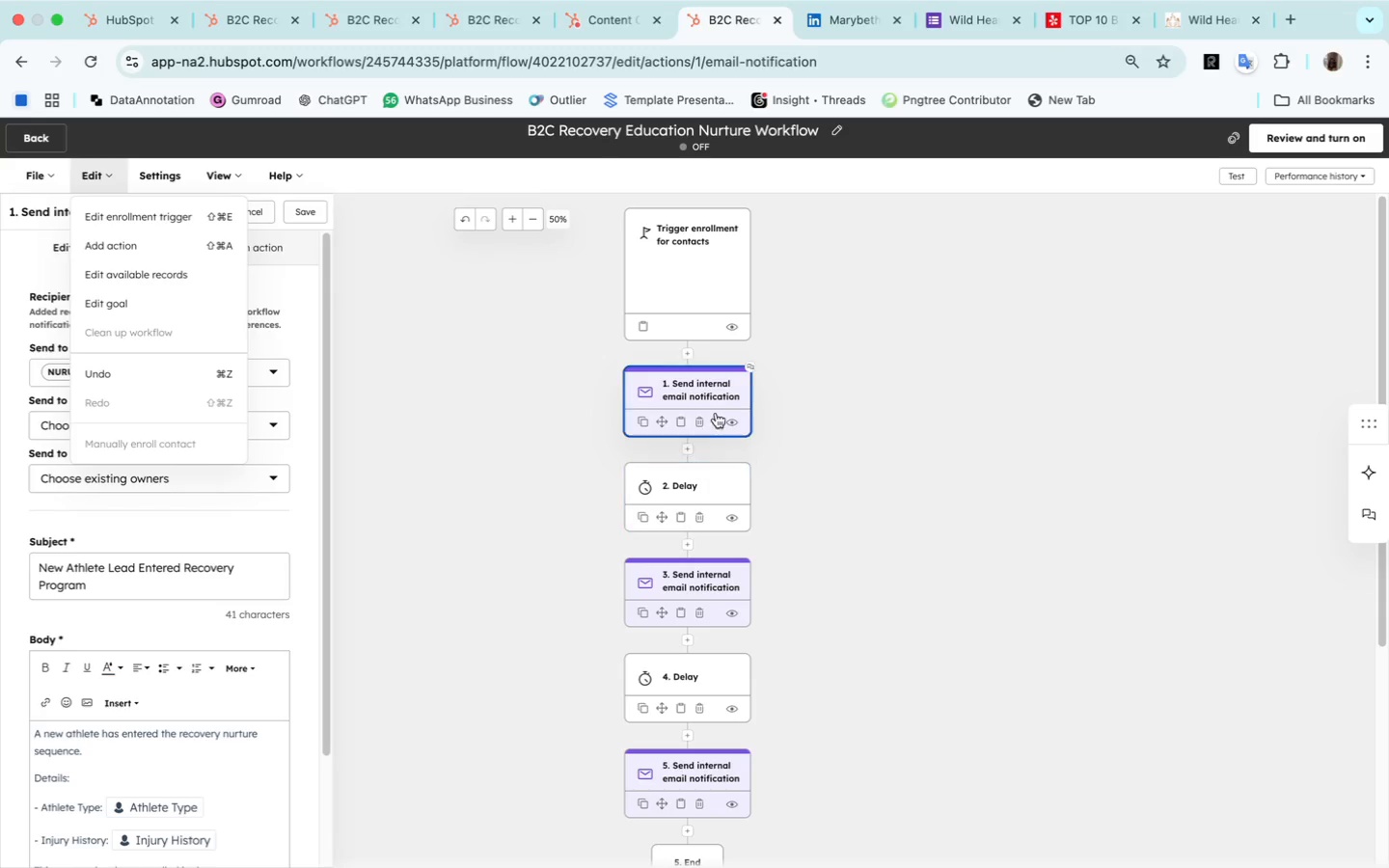 
mouse_move([669, 393])
 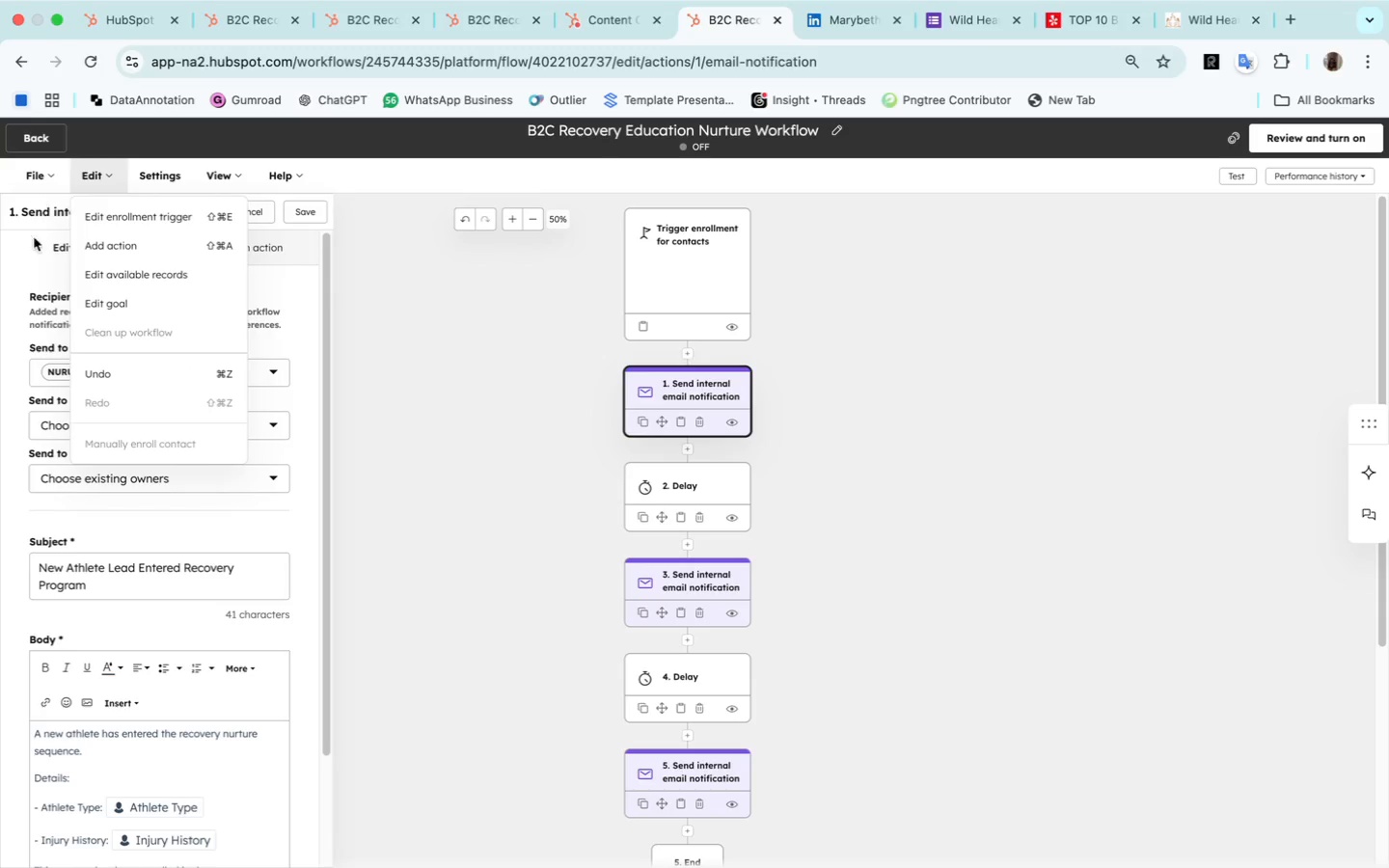 
left_click([27, 265])
 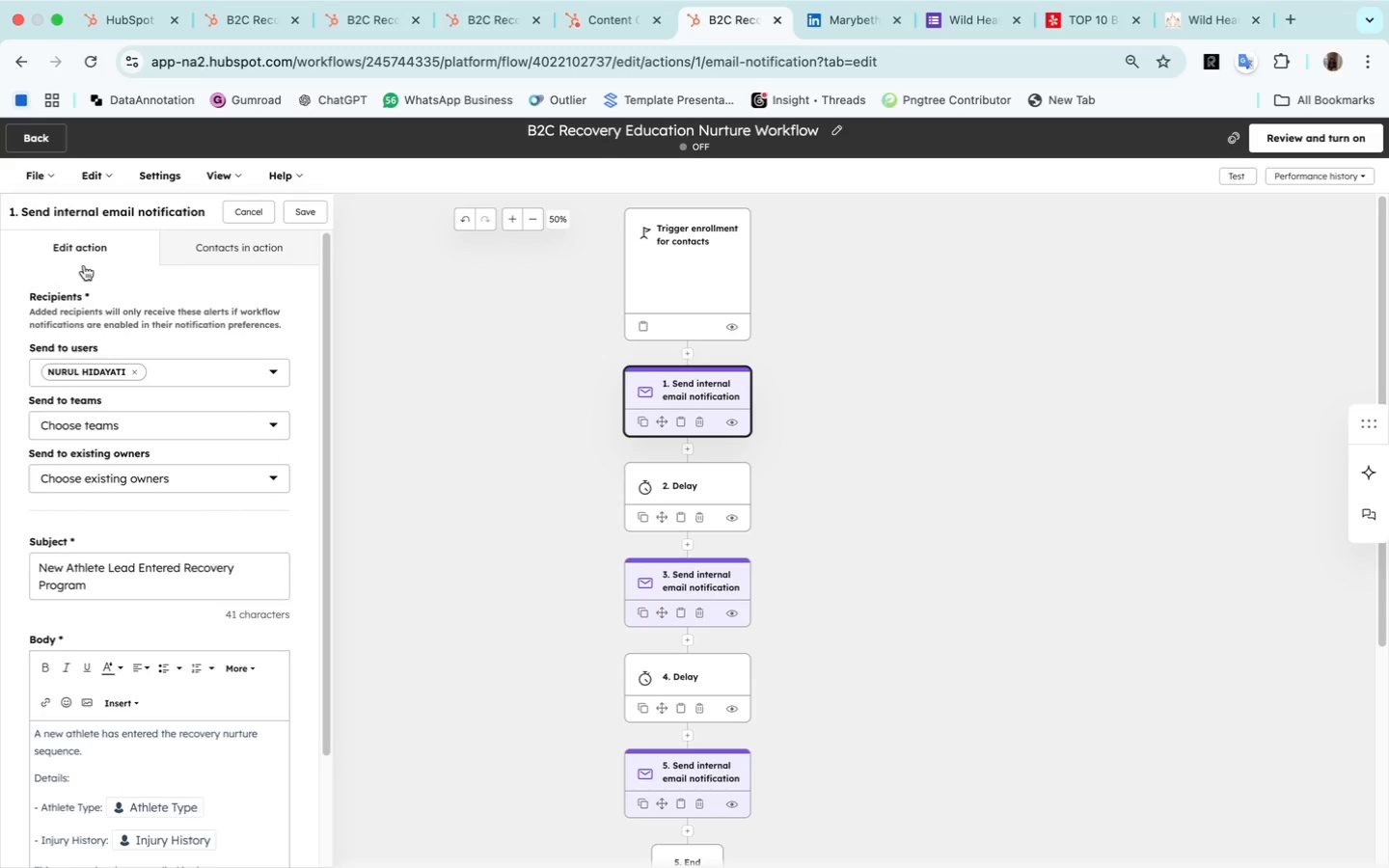 
mouse_move([132, 198])
 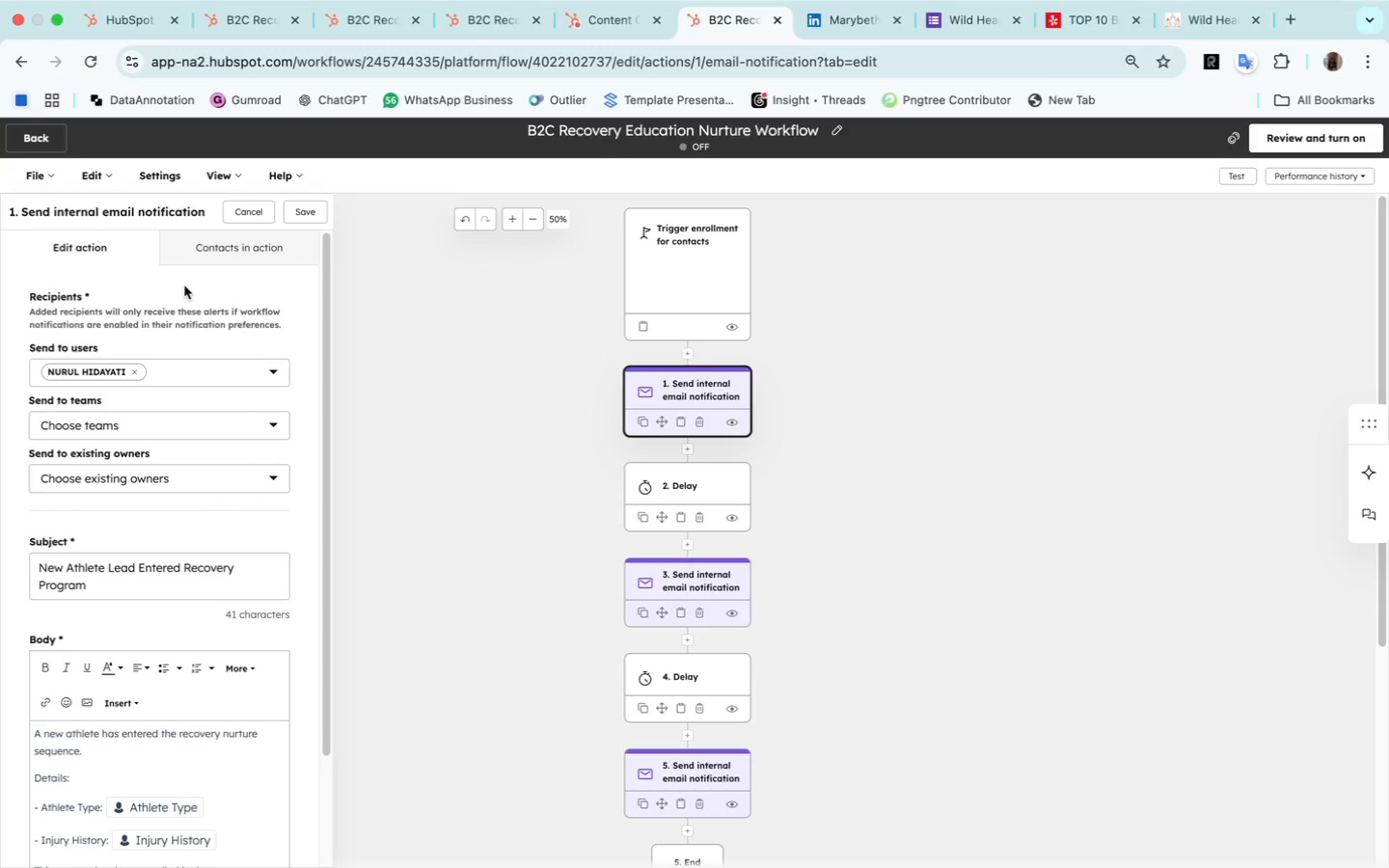 
scroll: coordinate [184, 285], scroll_direction: up, amount: 4.0
 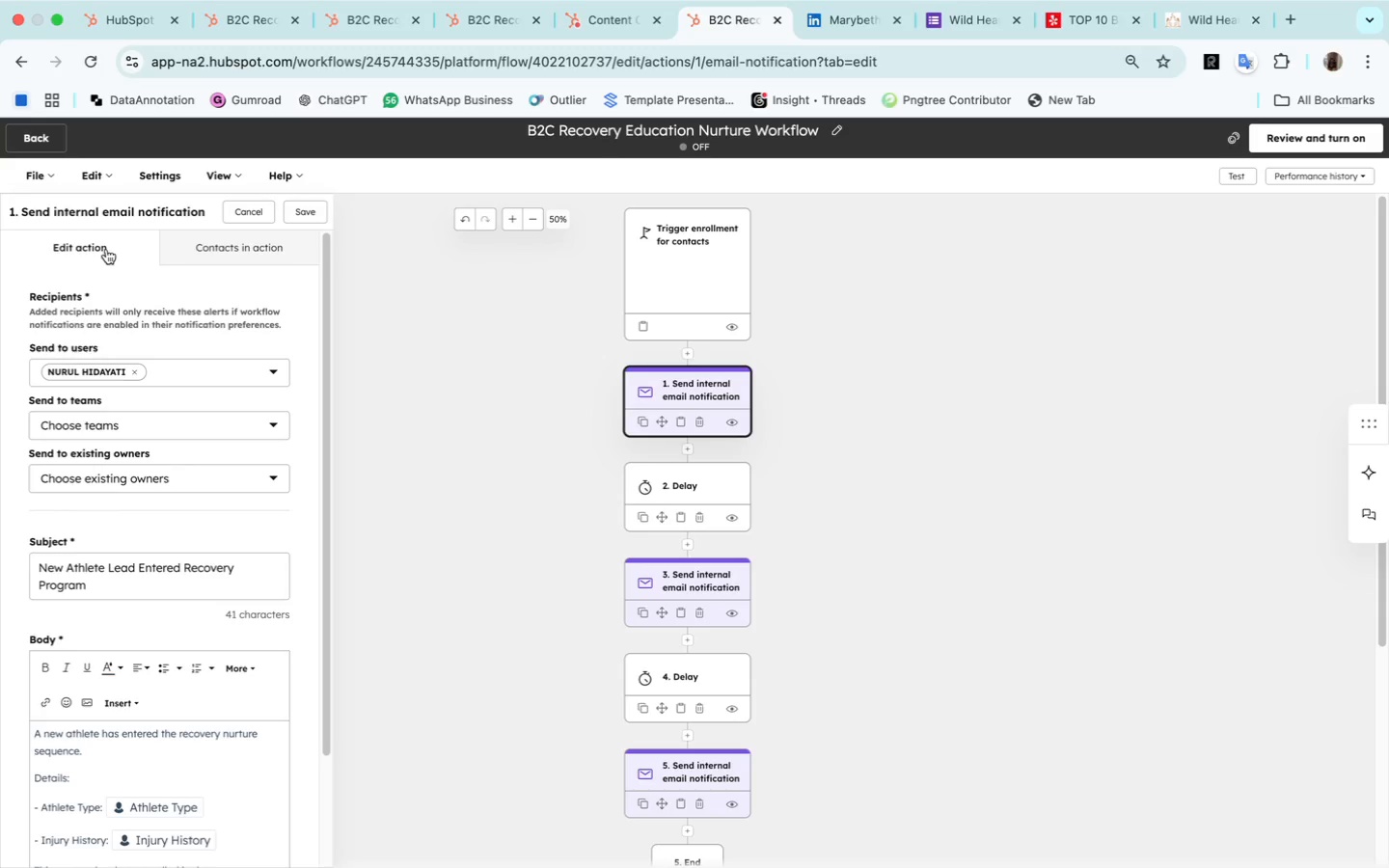 
left_click([106, 249])
 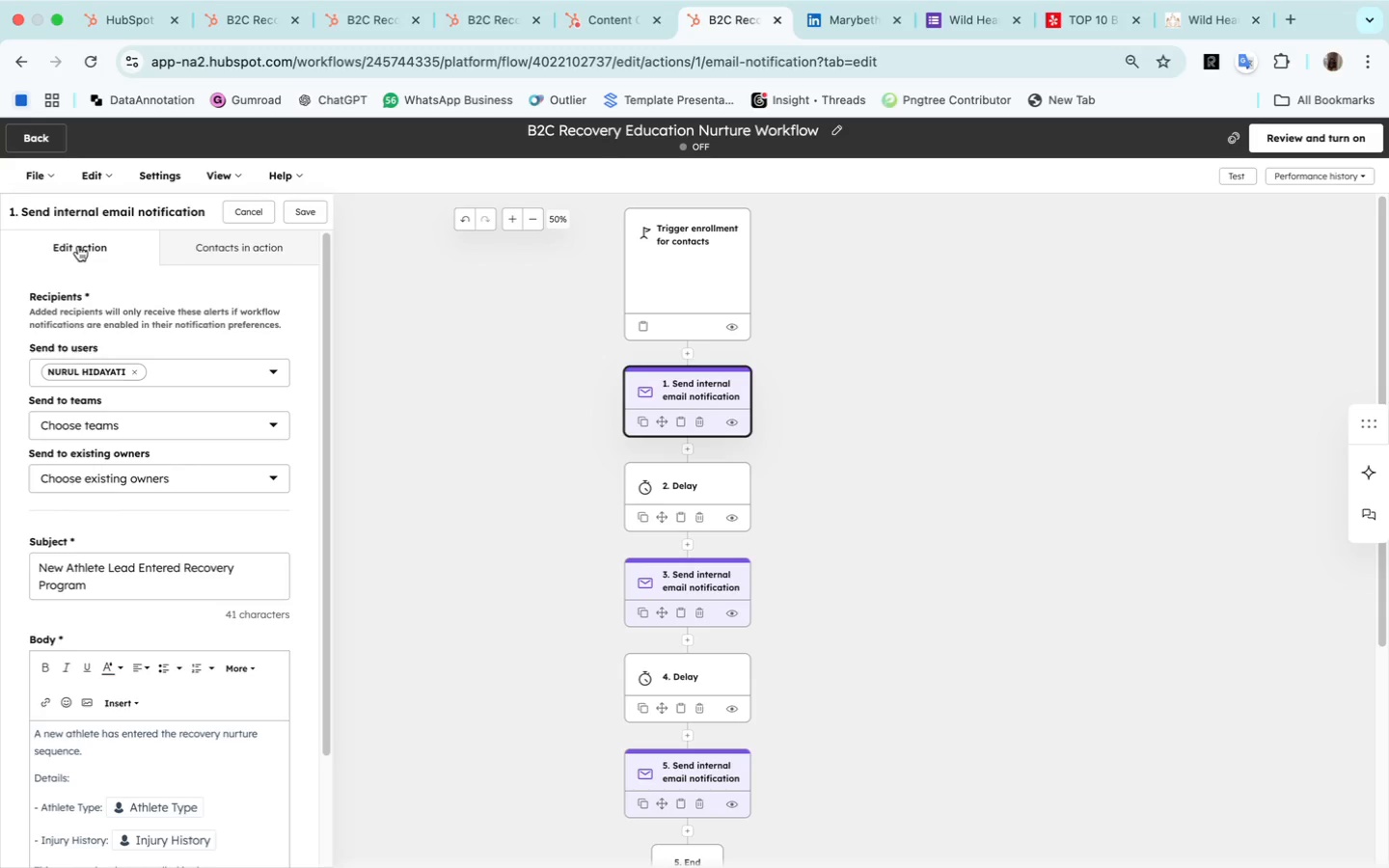 
double_click([78, 246])
 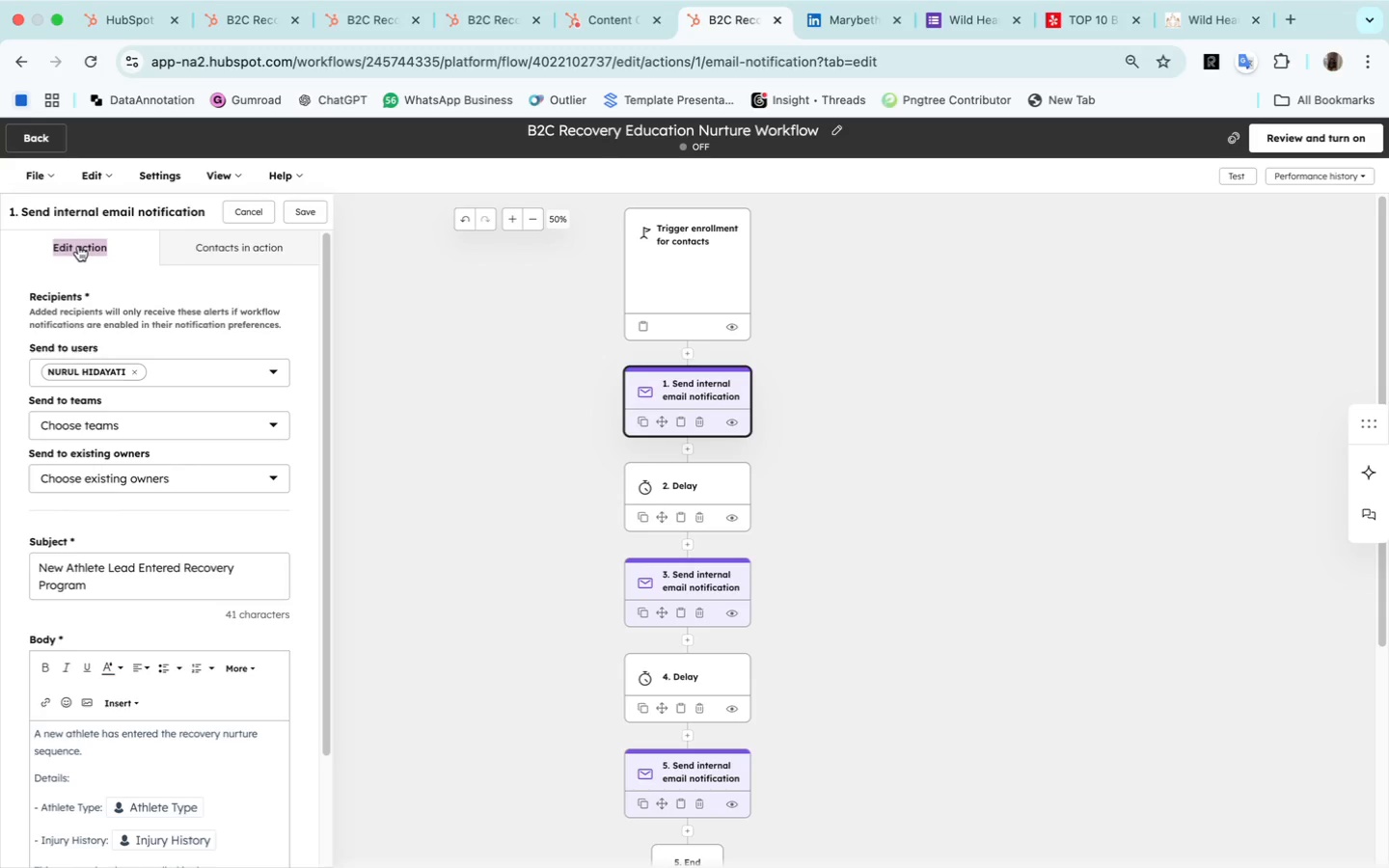 
triple_click([78, 246])
 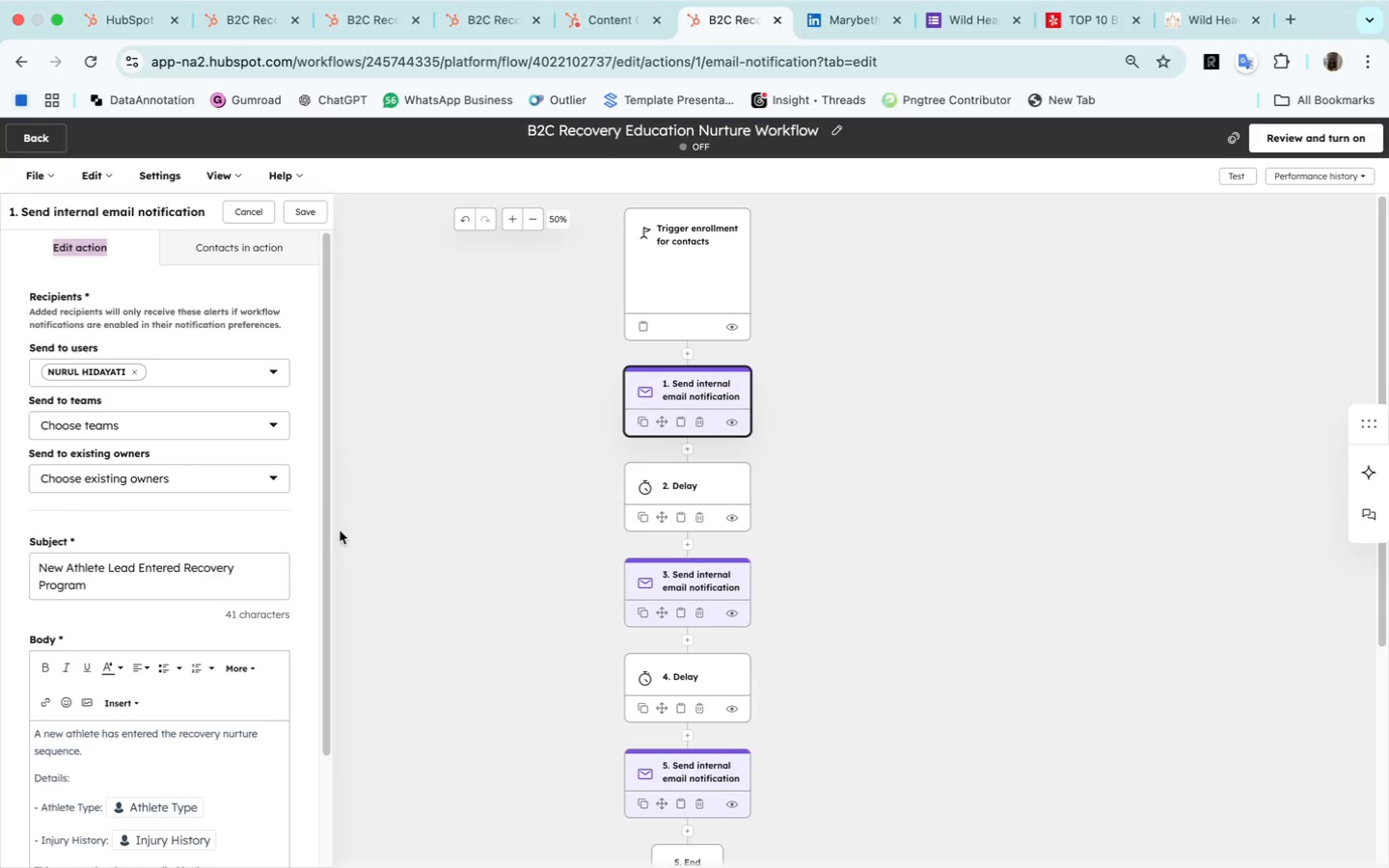 
scroll: coordinate [340, 530], scroll_direction: up, amount: 9.0
 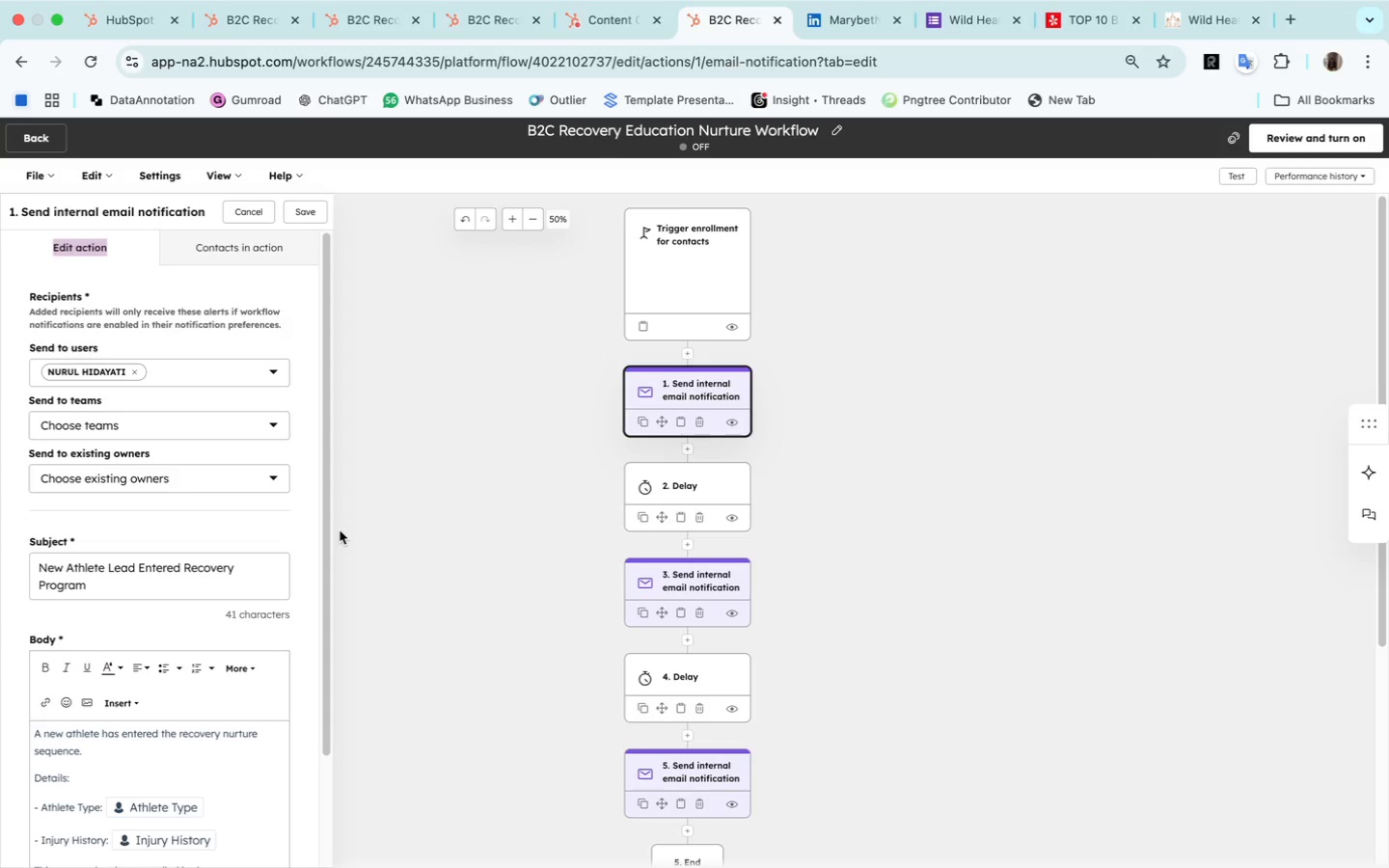 
wait(11.76)
 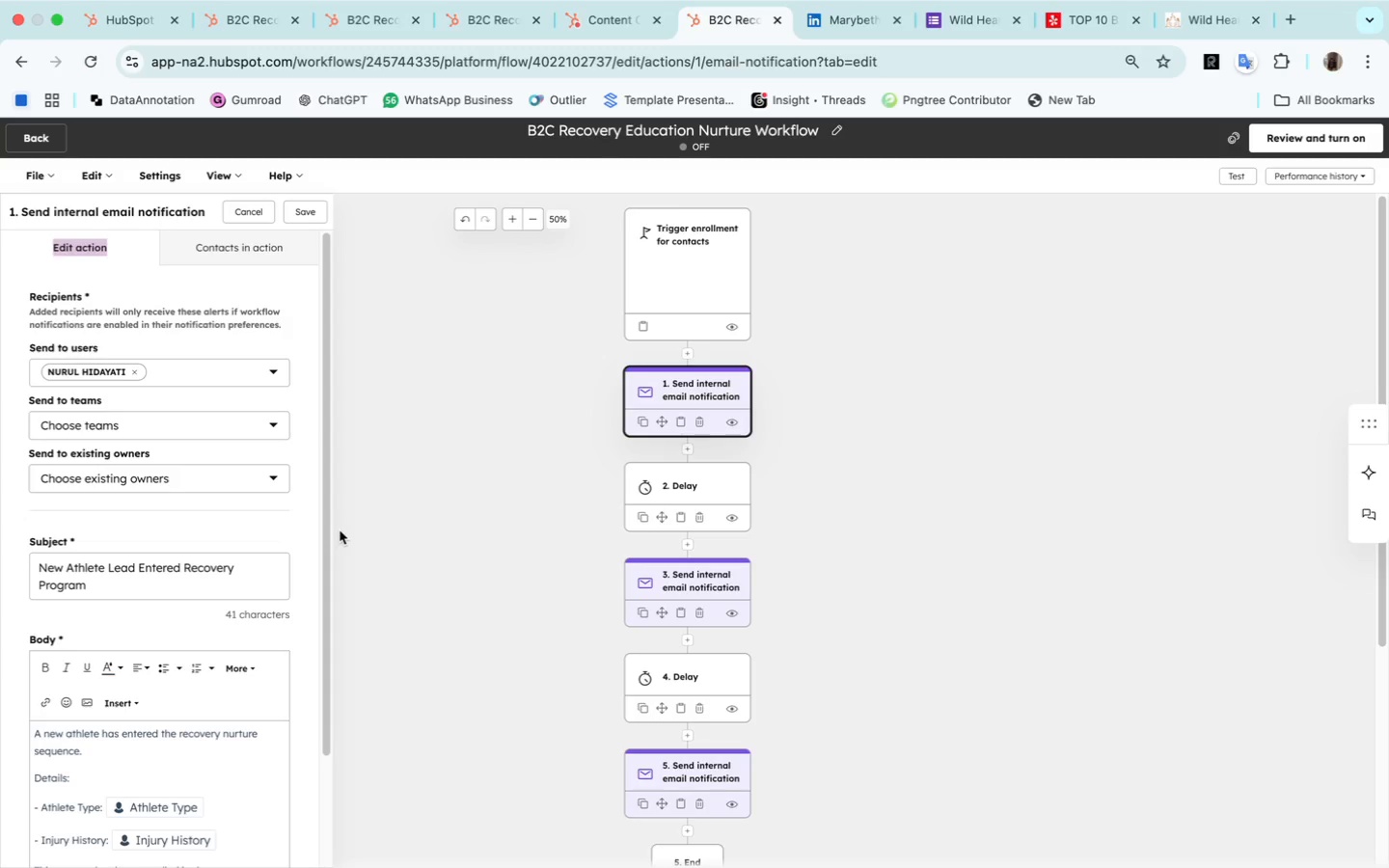 
left_click([253, 245])
 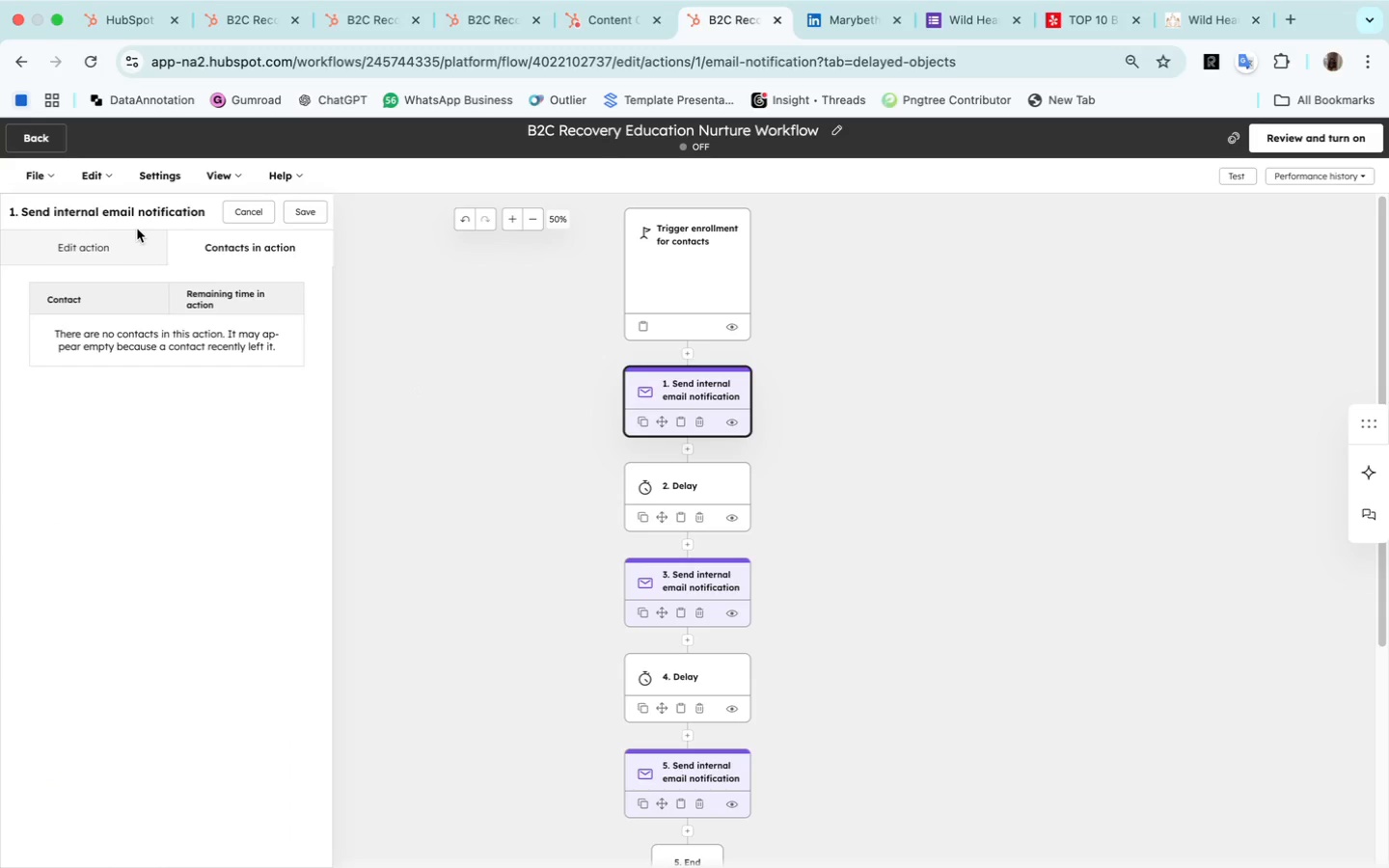 
left_click([162, 217])
 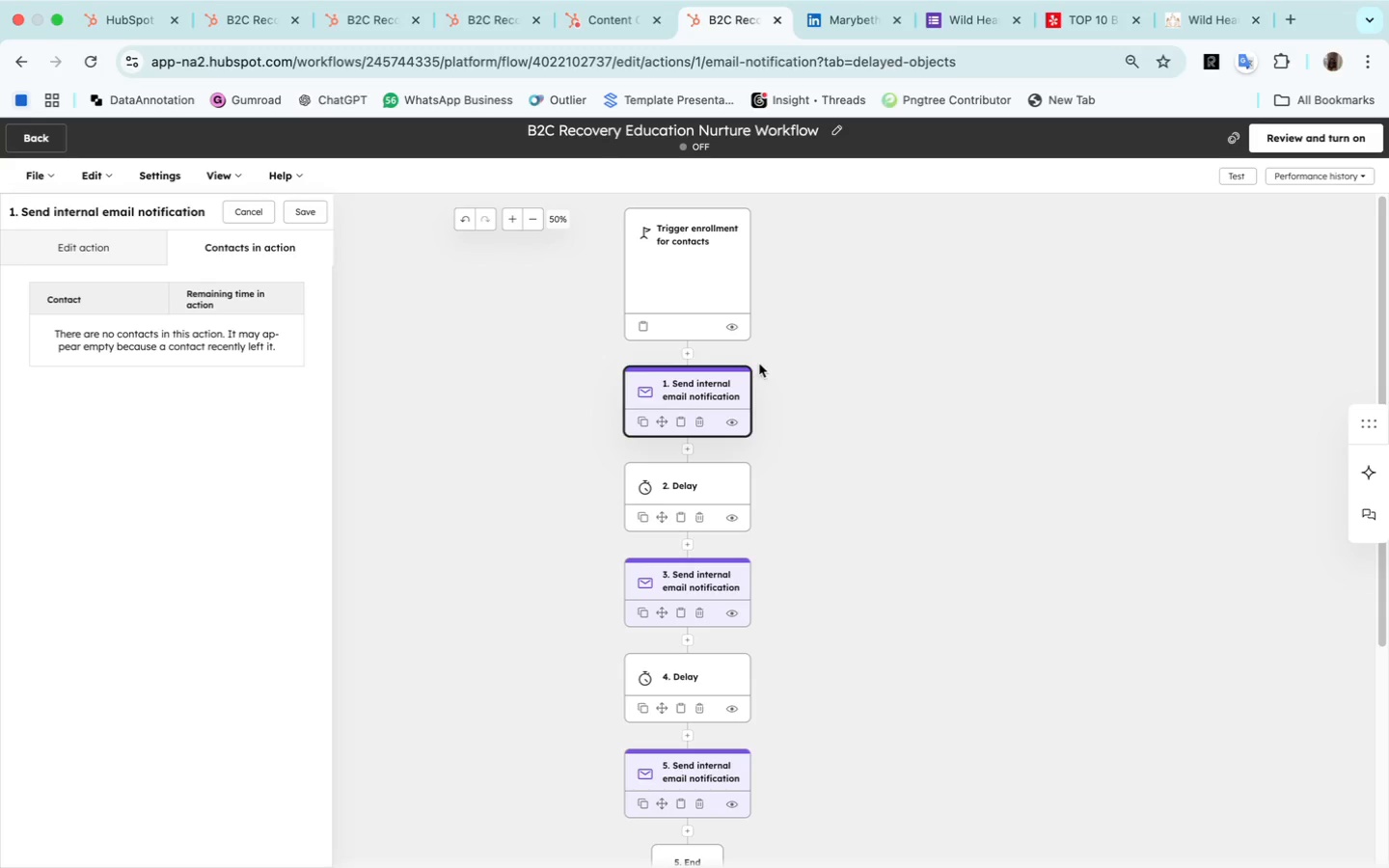 
right_click([732, 384])
 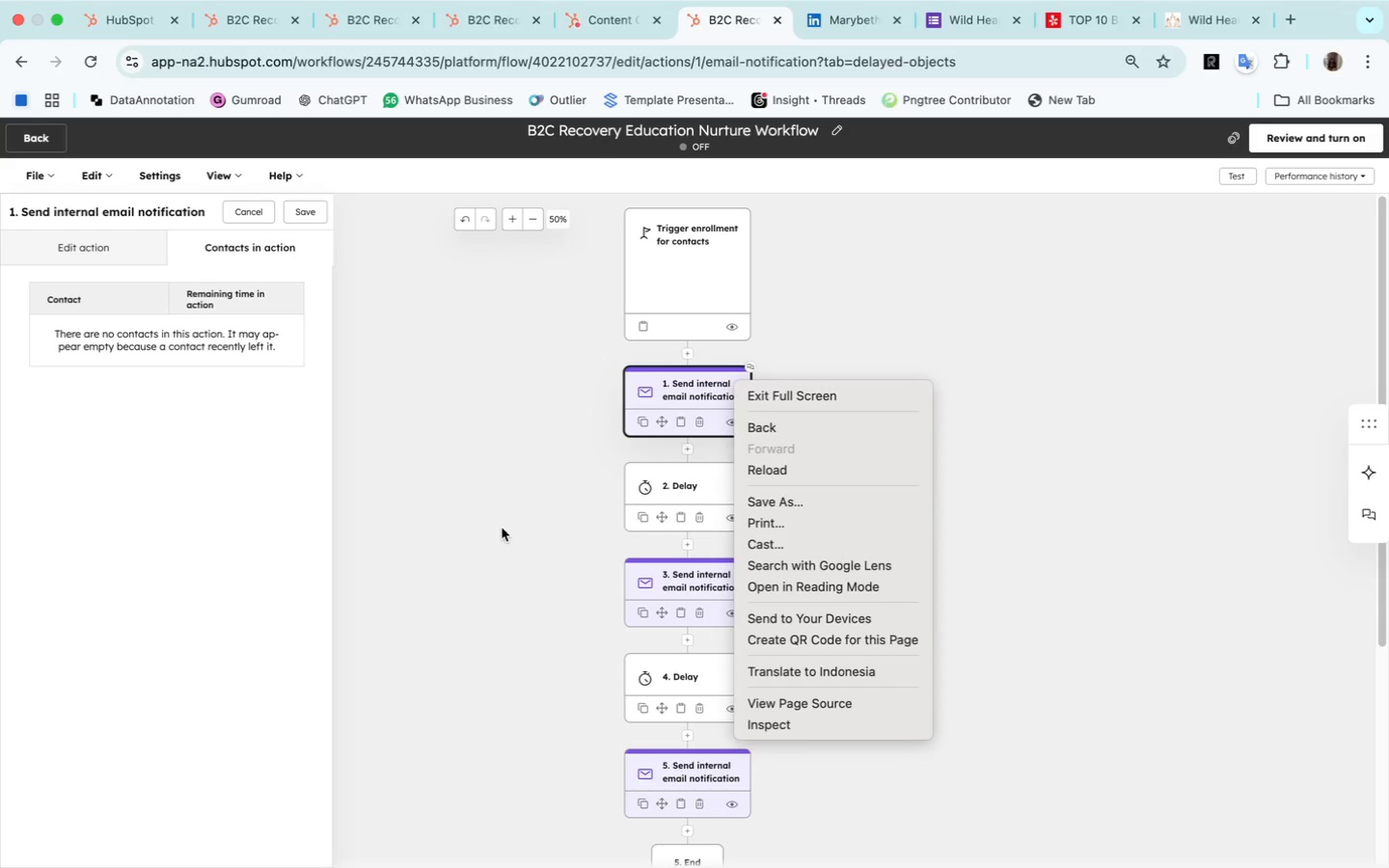 
left_click([503, 529])
 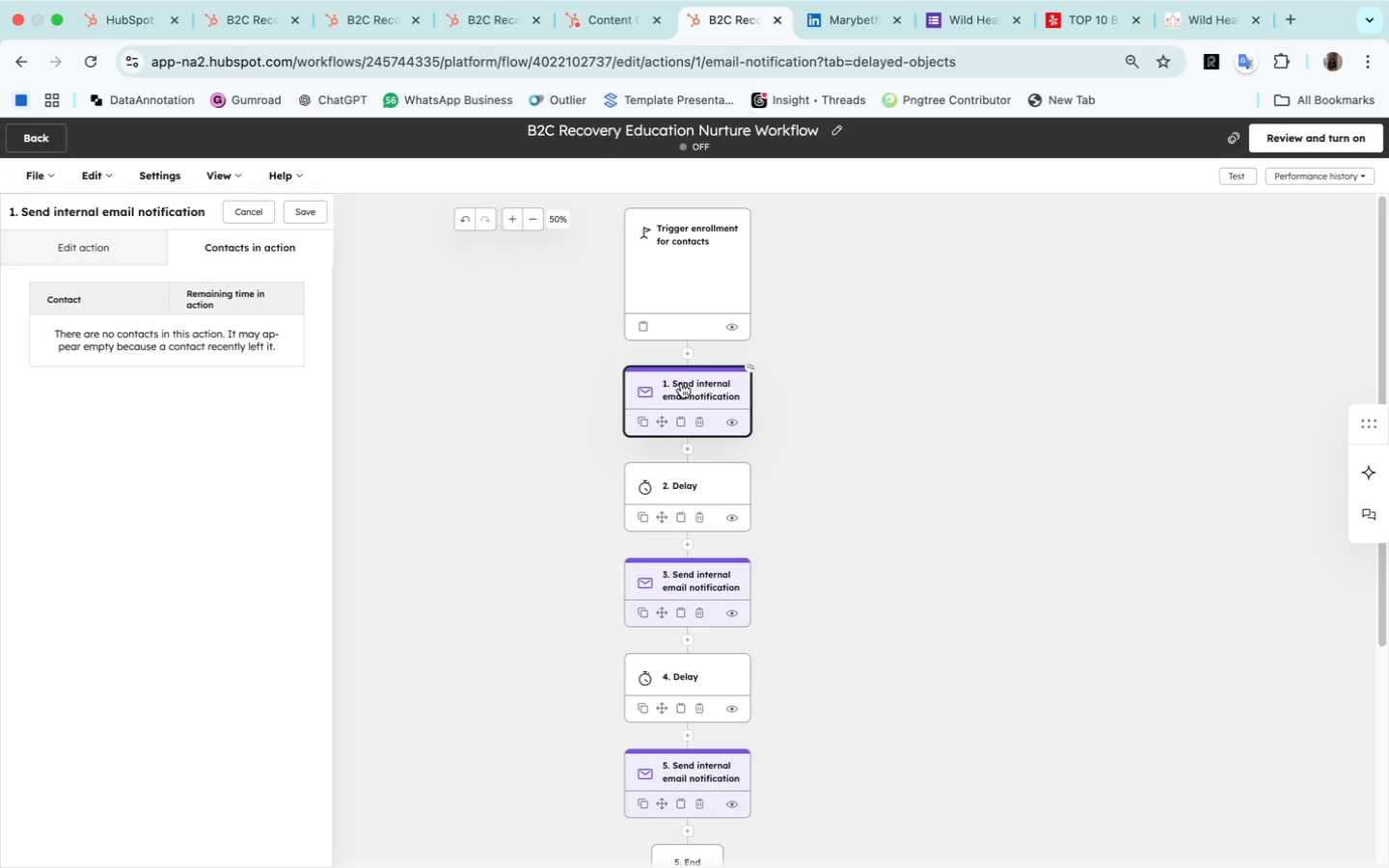 
double_click([697, 383])
 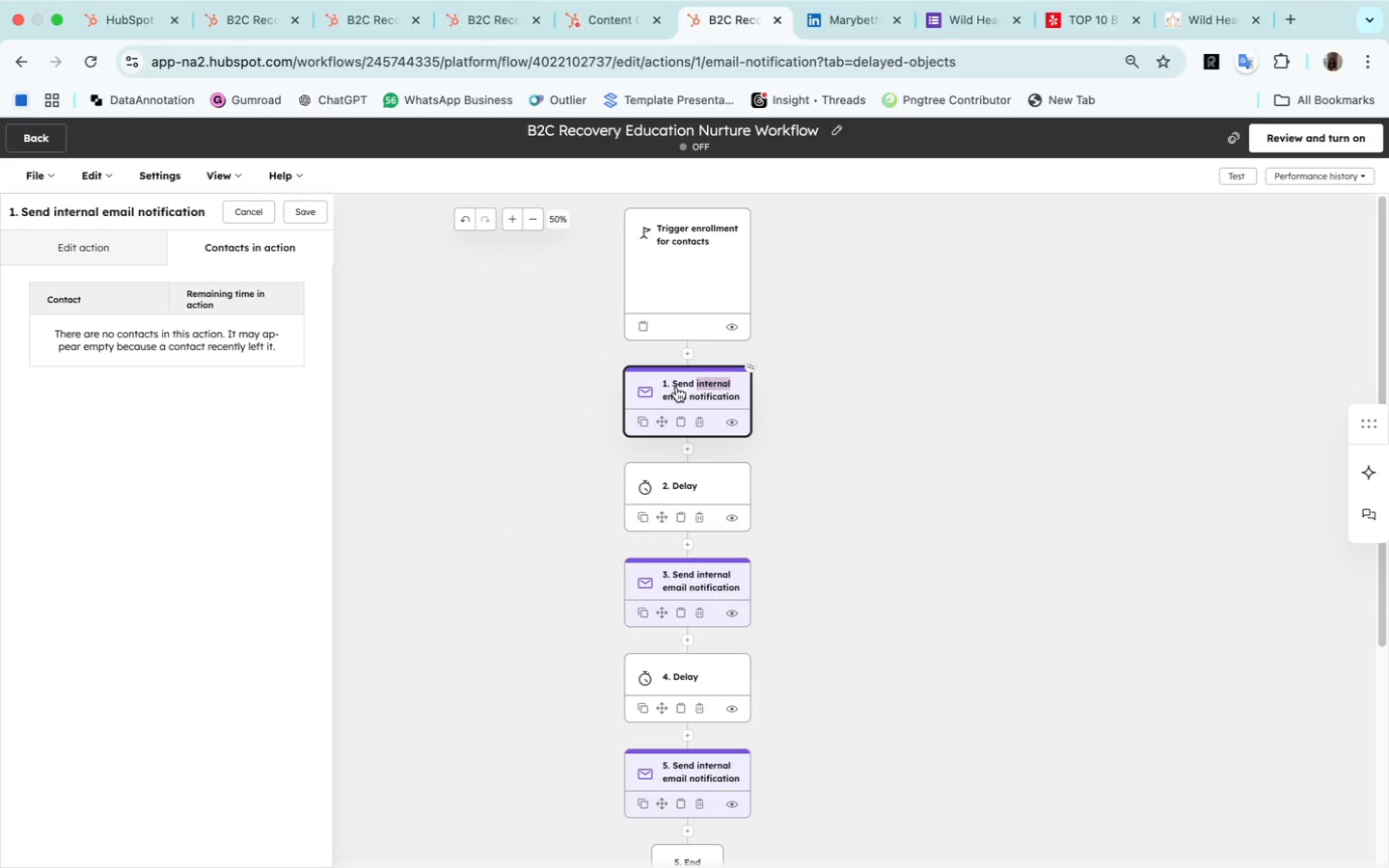 
left_click([676, 387])
 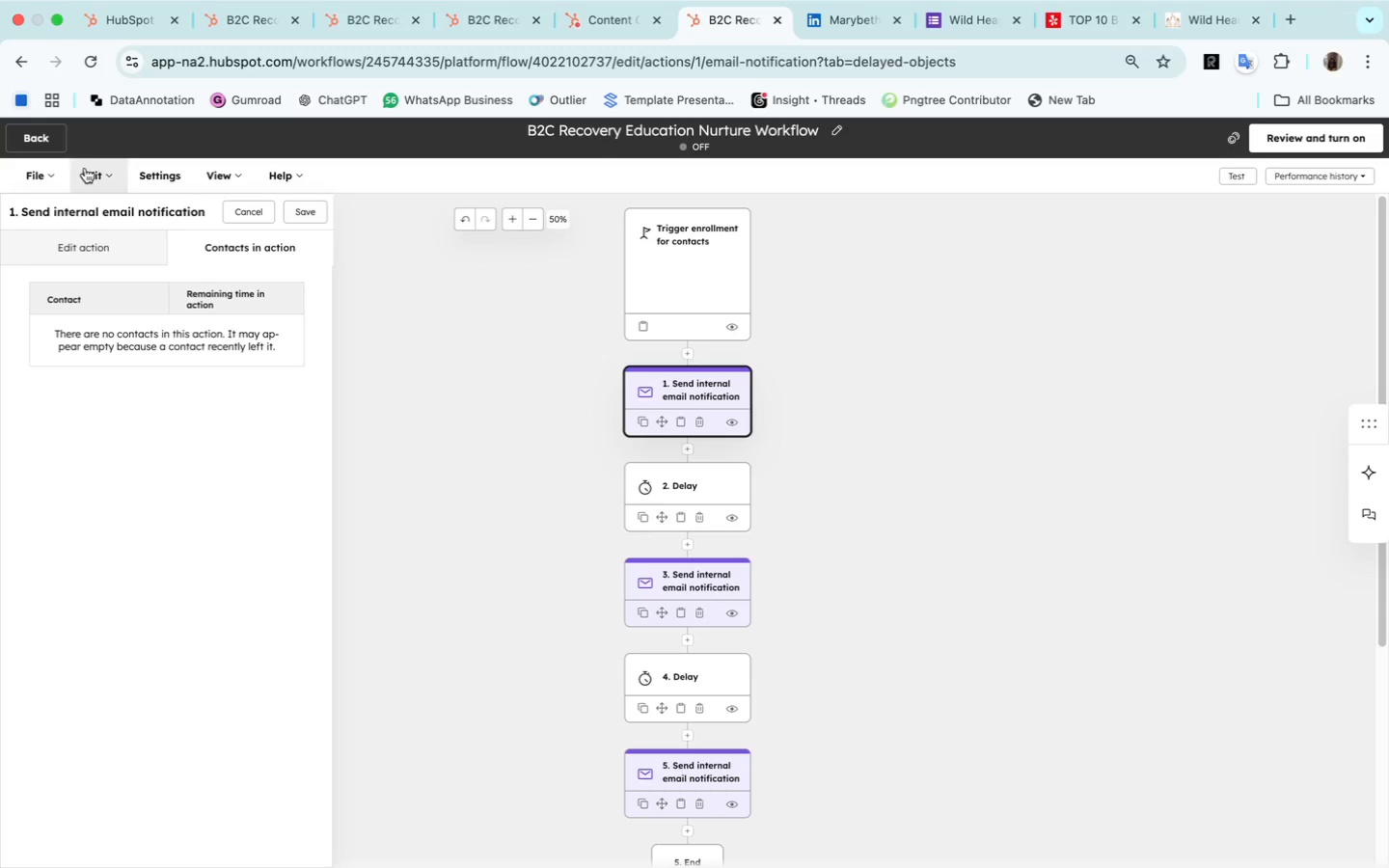 
left_click([97, 169])
 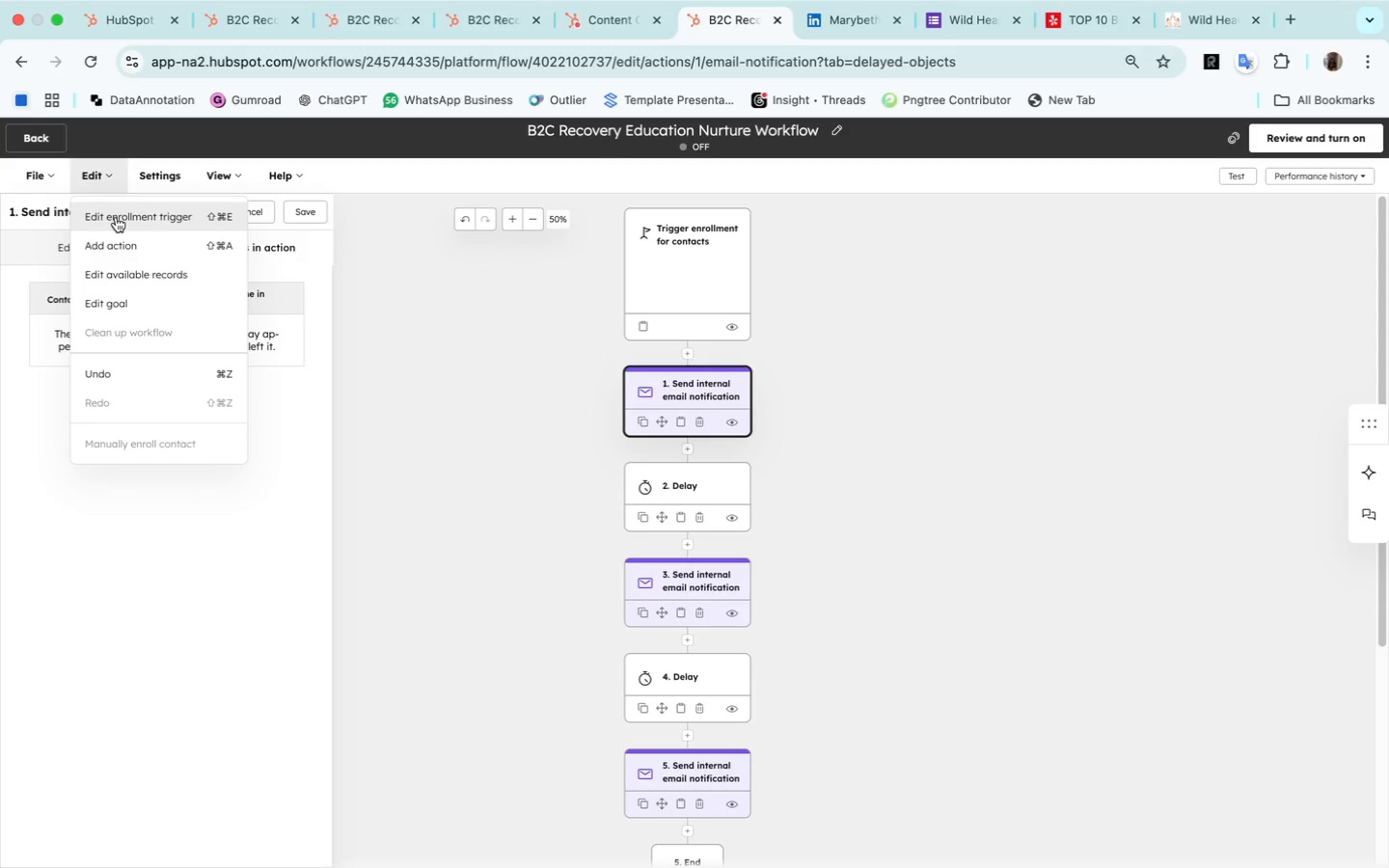 
wait(5.99)
 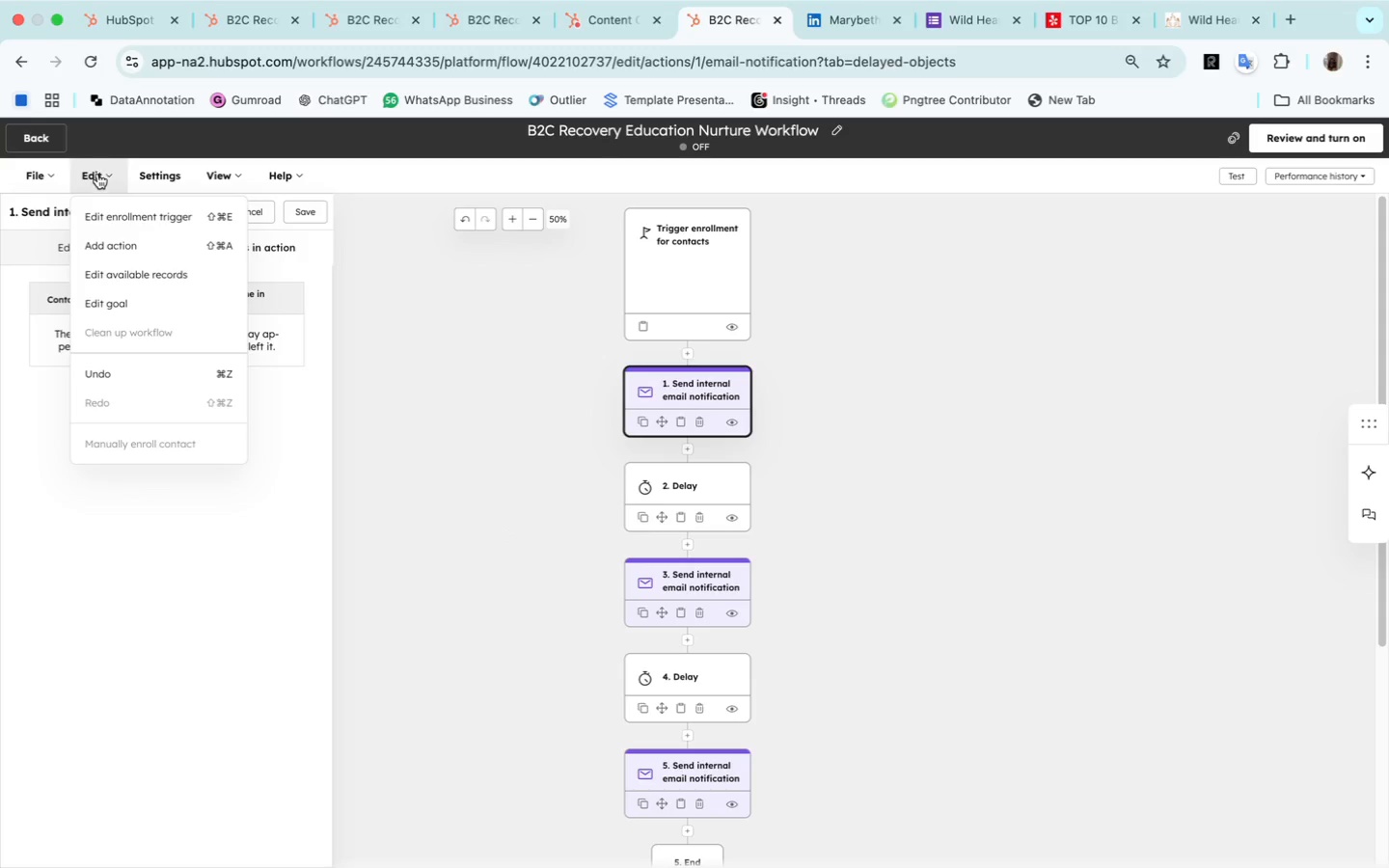 
left_click([106, 302])
 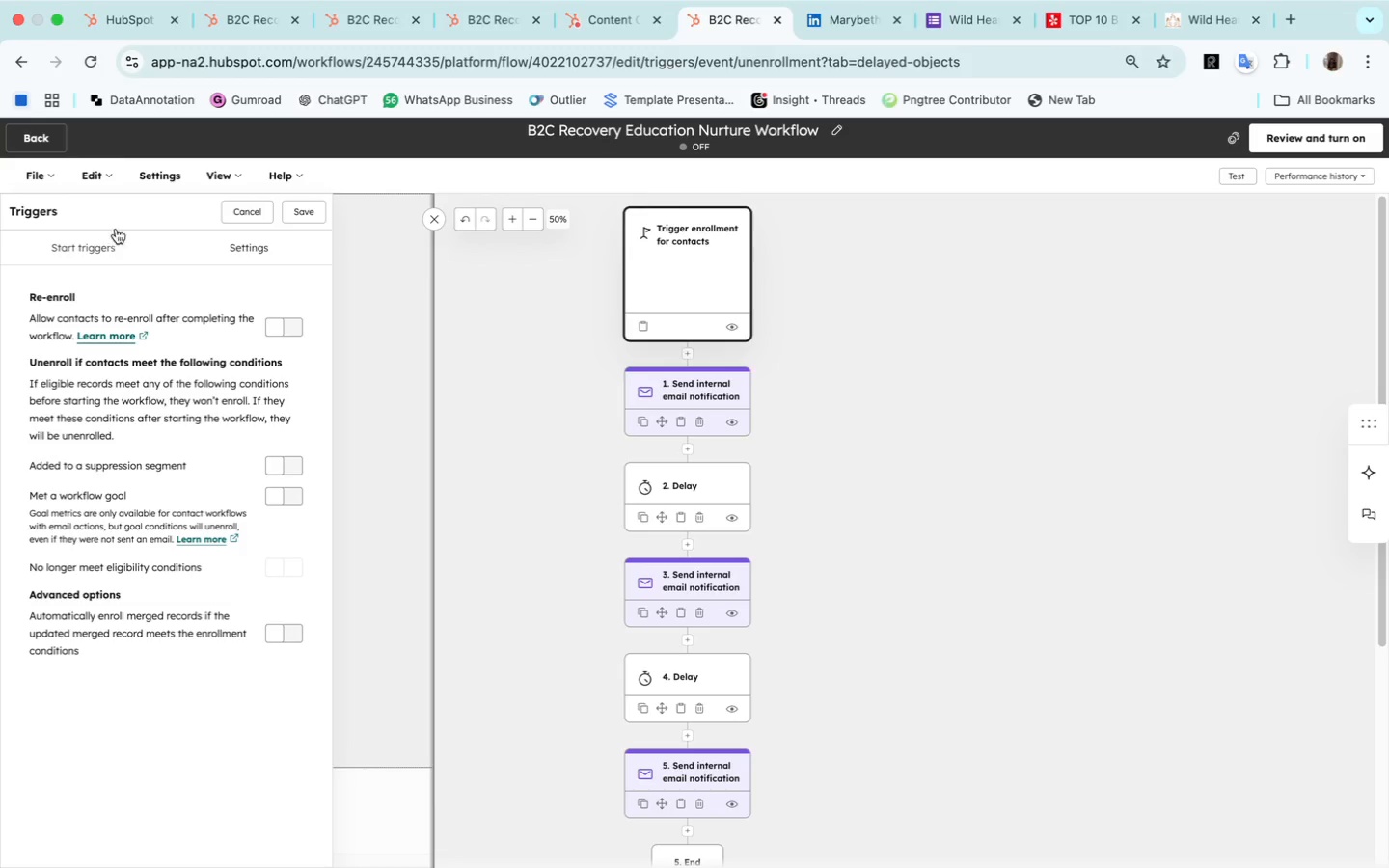 
left_click([103, 175])
 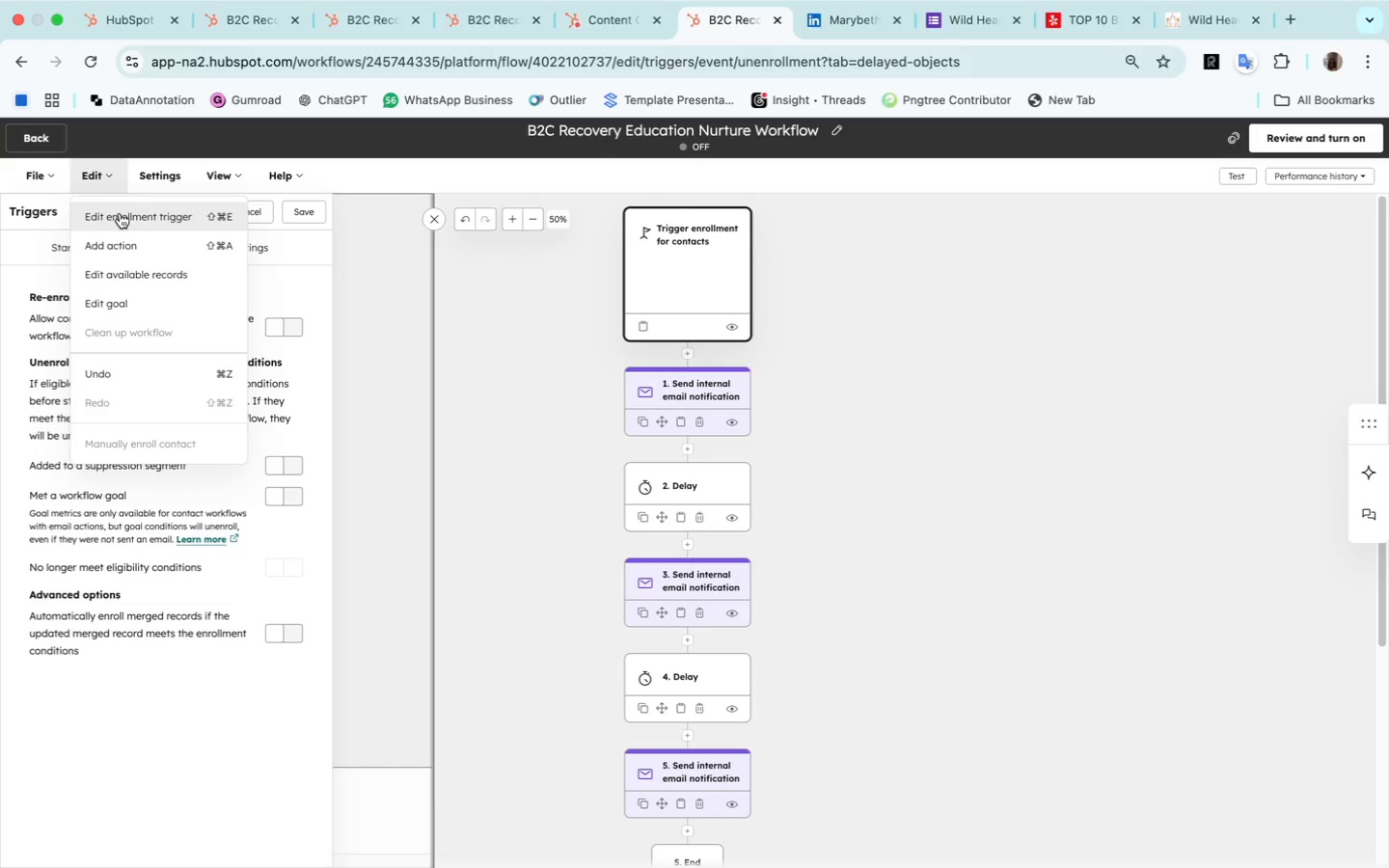 
left_click([120, 213])
 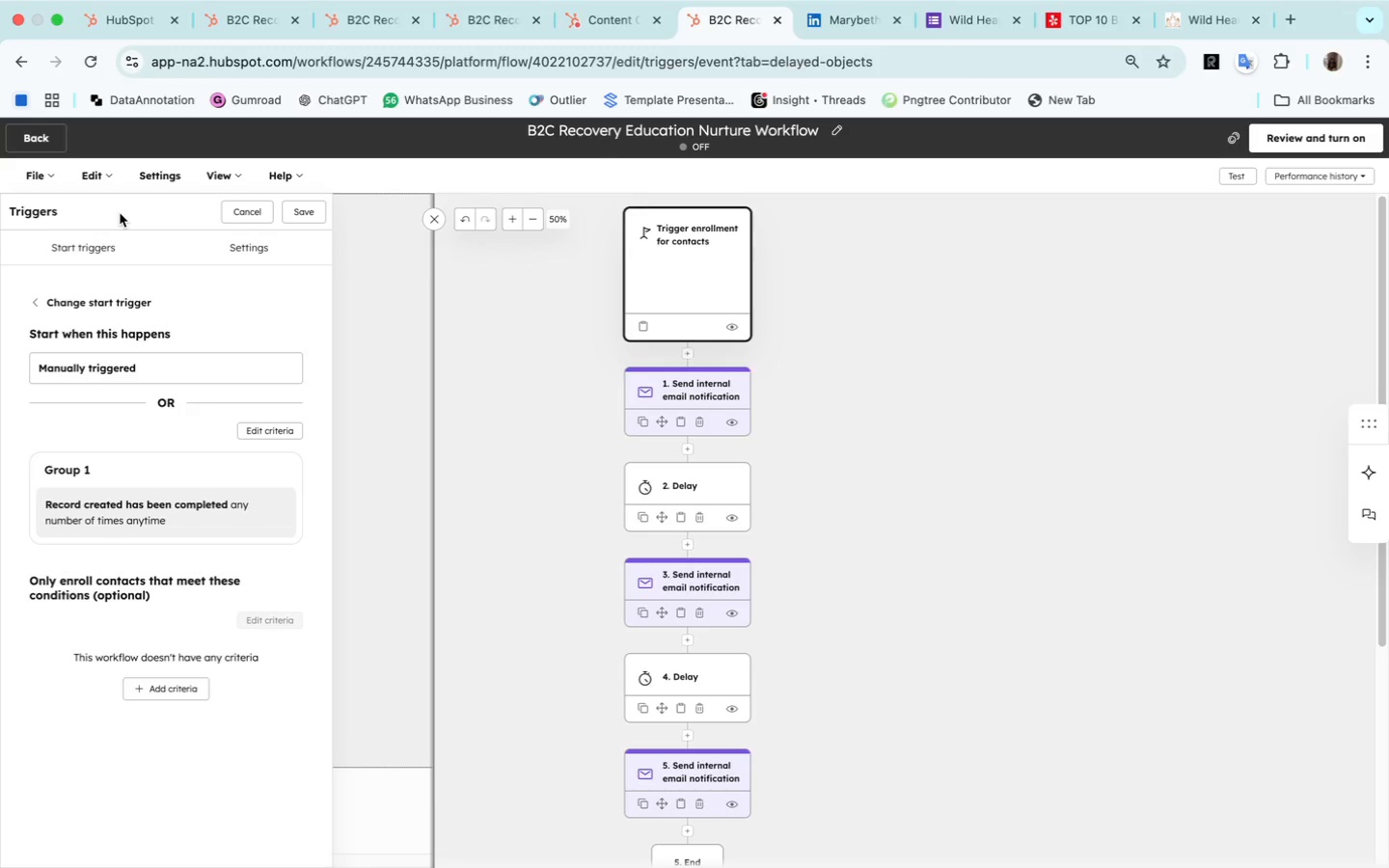 
wait(8.58)
 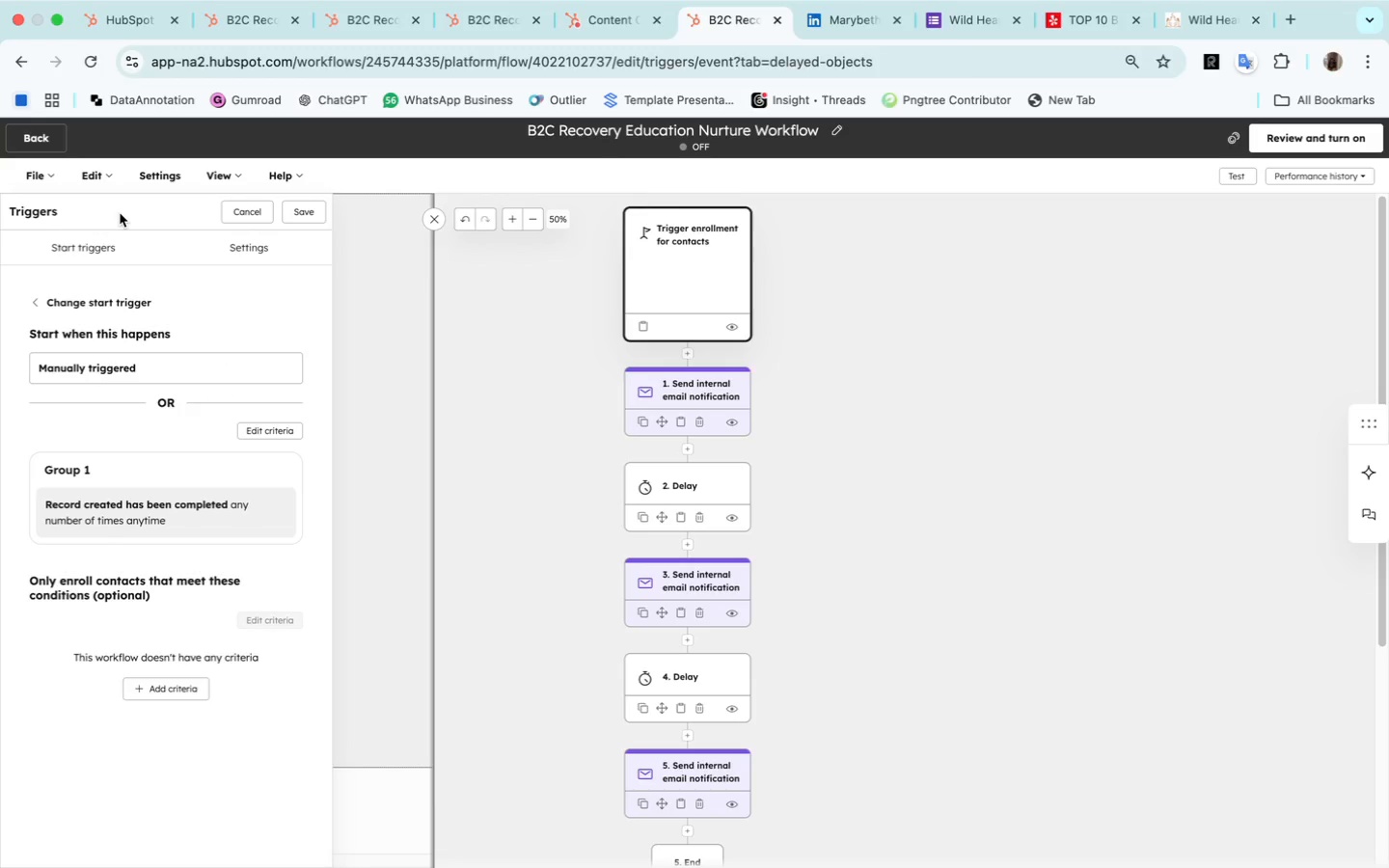 
left_click([262, 431])
 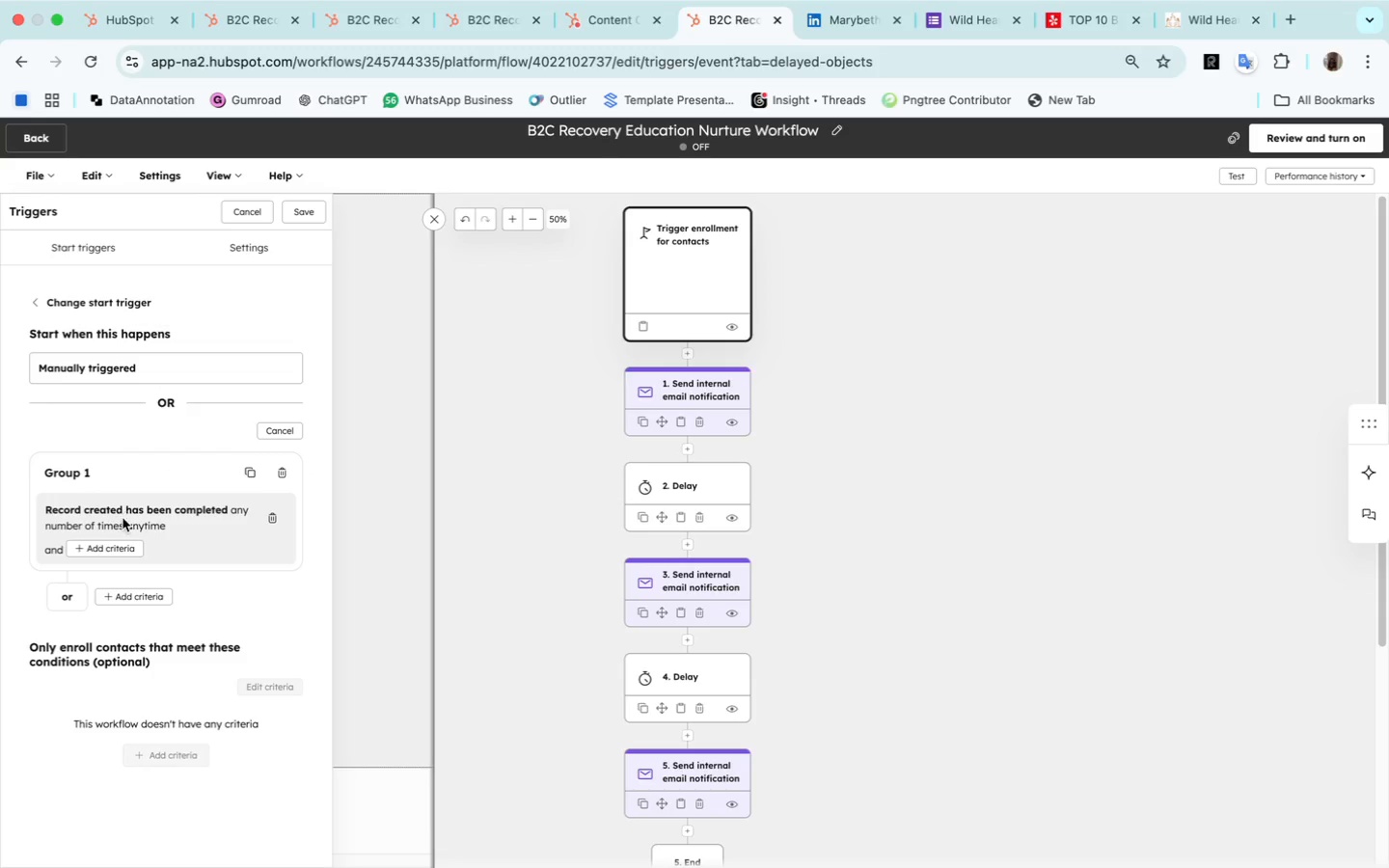 
left_click([97, 472])
 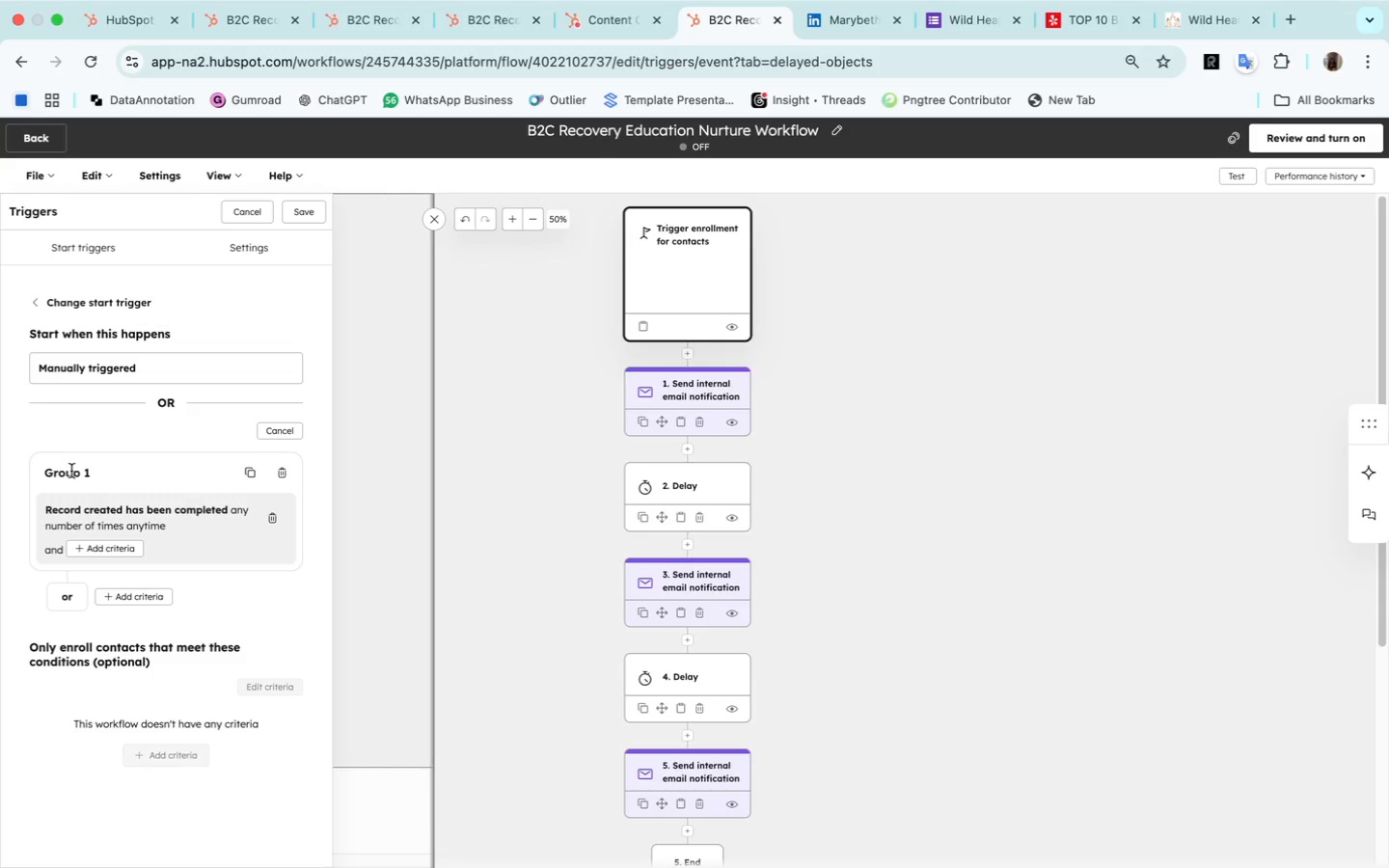 
left_click([71, 471])
 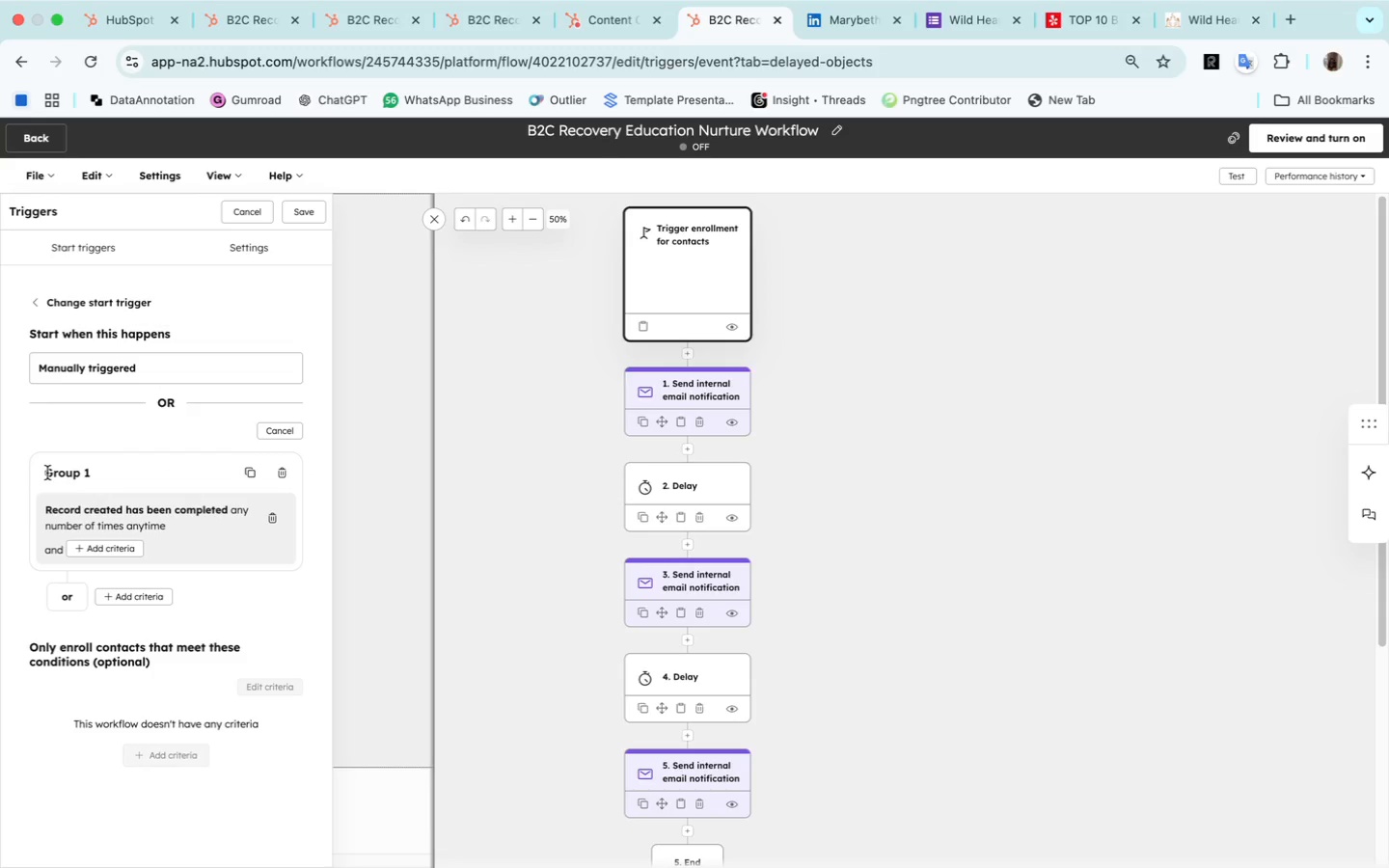 
left_click_drag(start_coordinate=[47, 473], to_coordinate=[109, 475])
 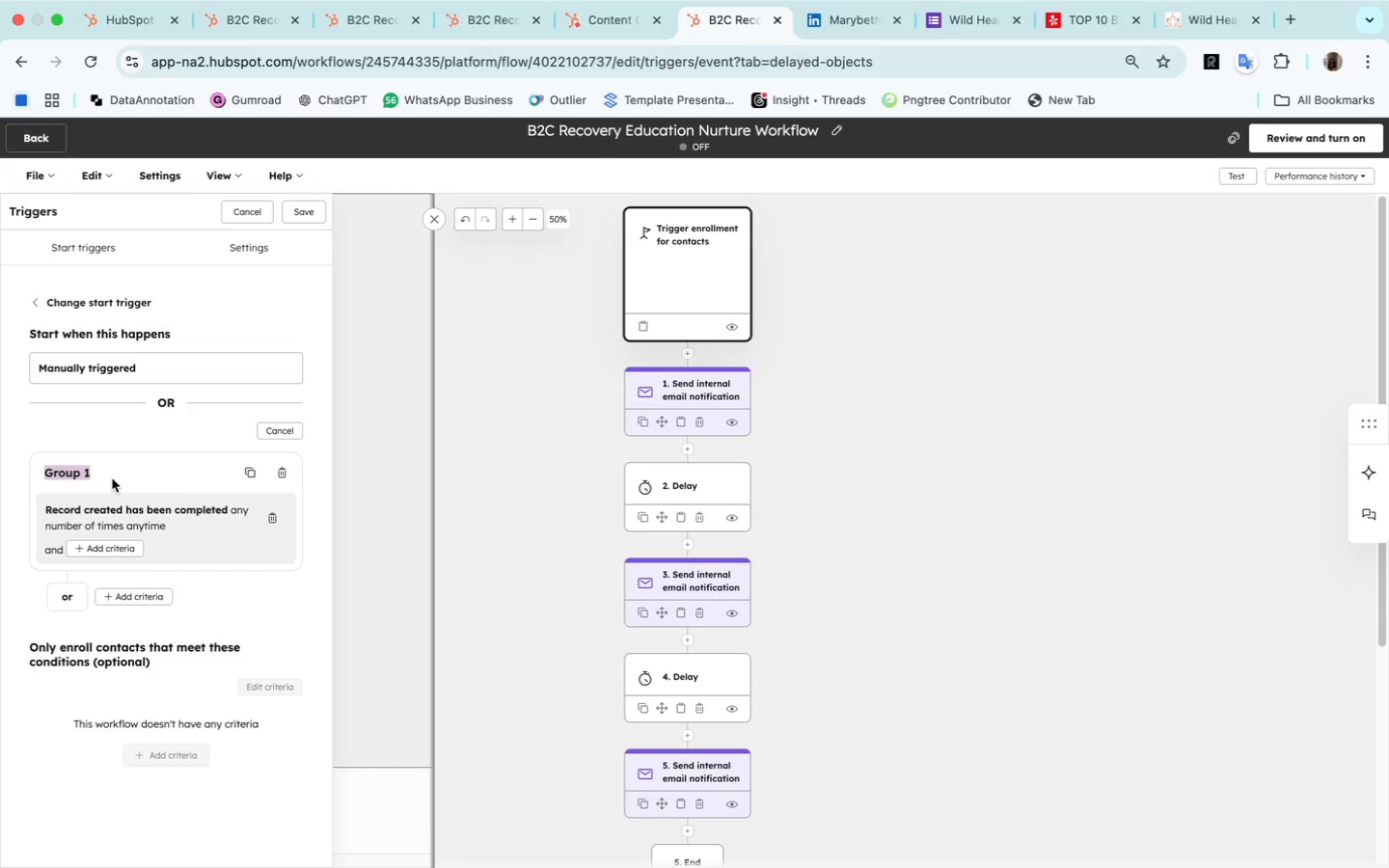 
wait(6.98)
 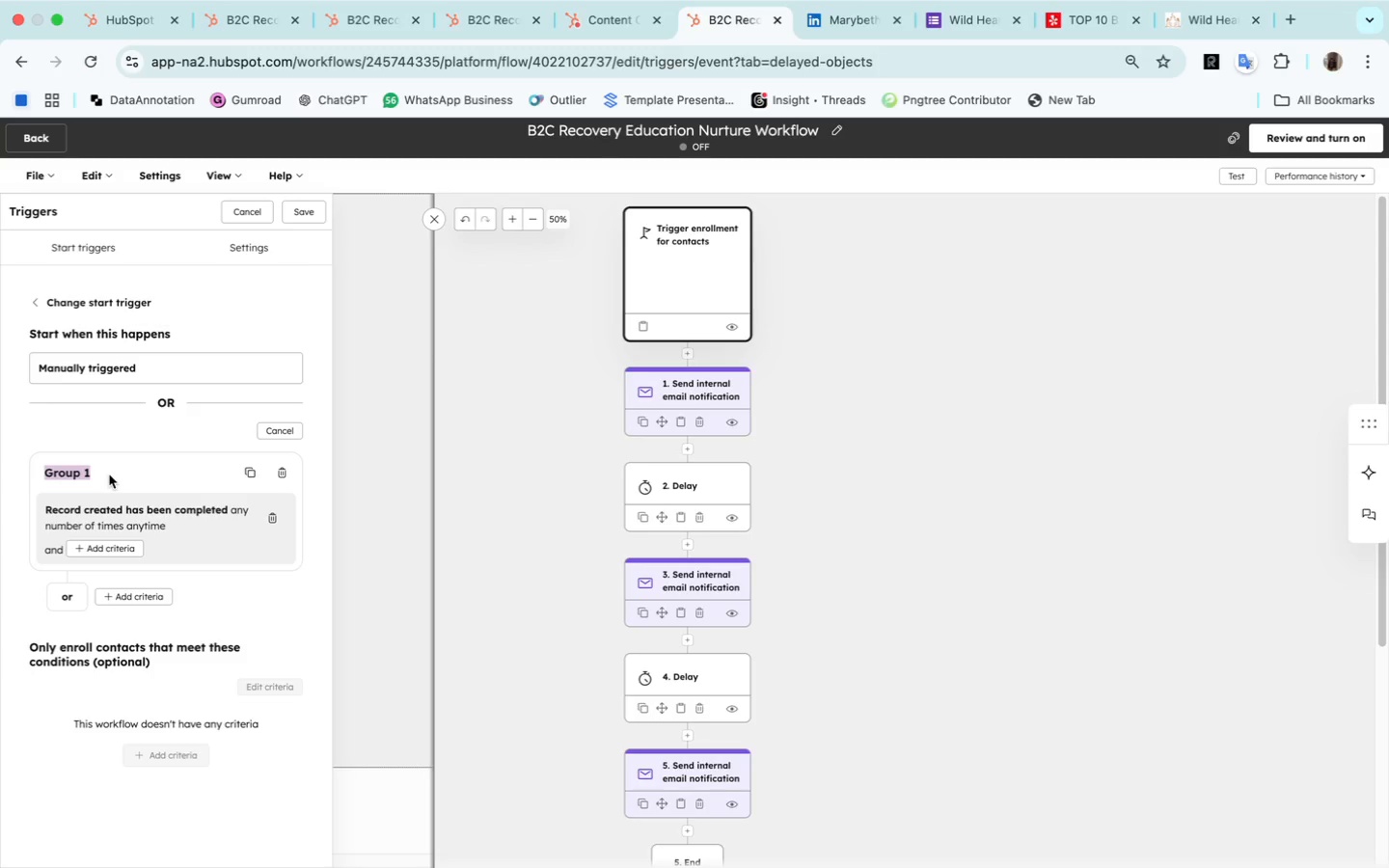 
left_click([525, 361])
 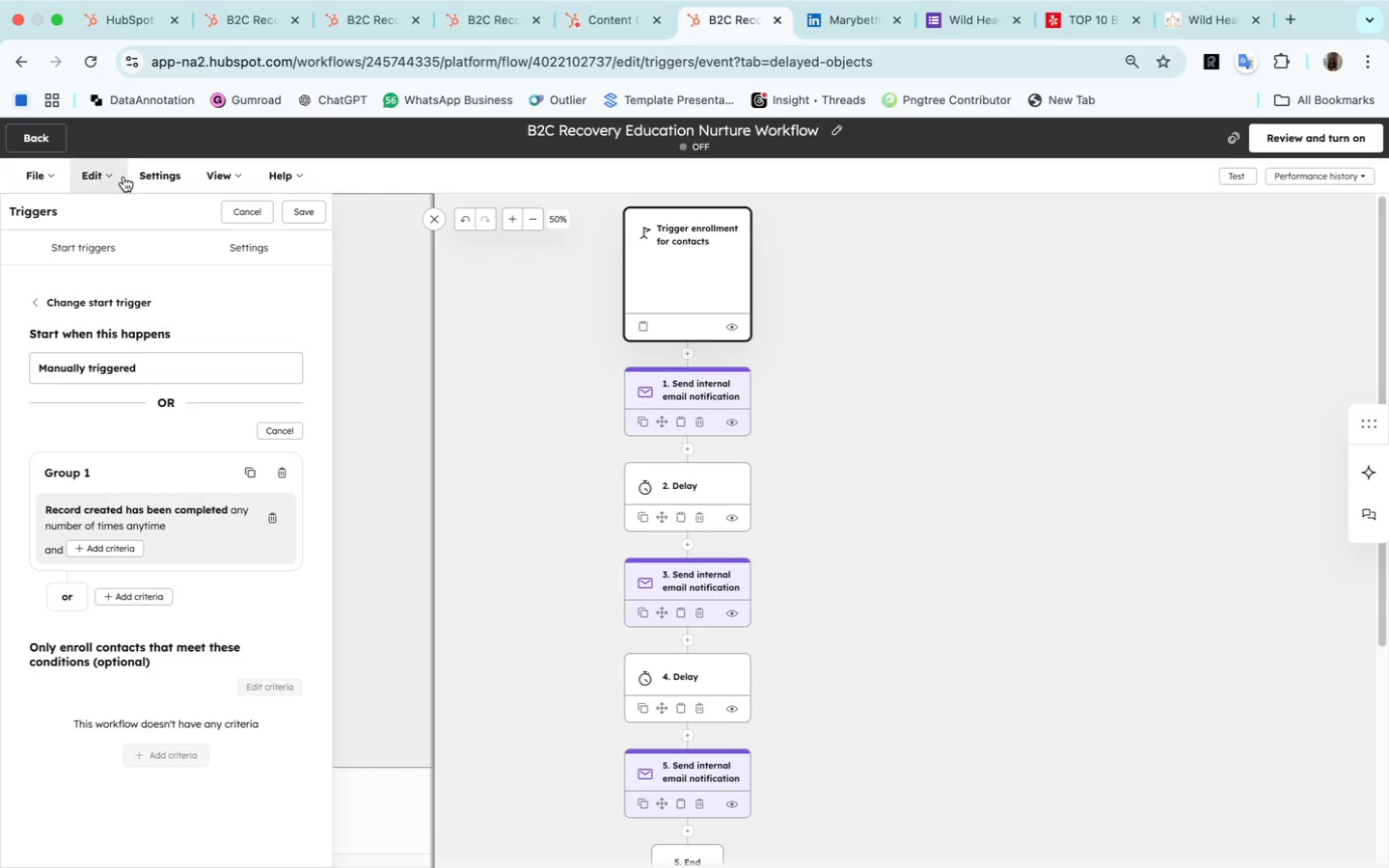 
left_click([115, 175])
 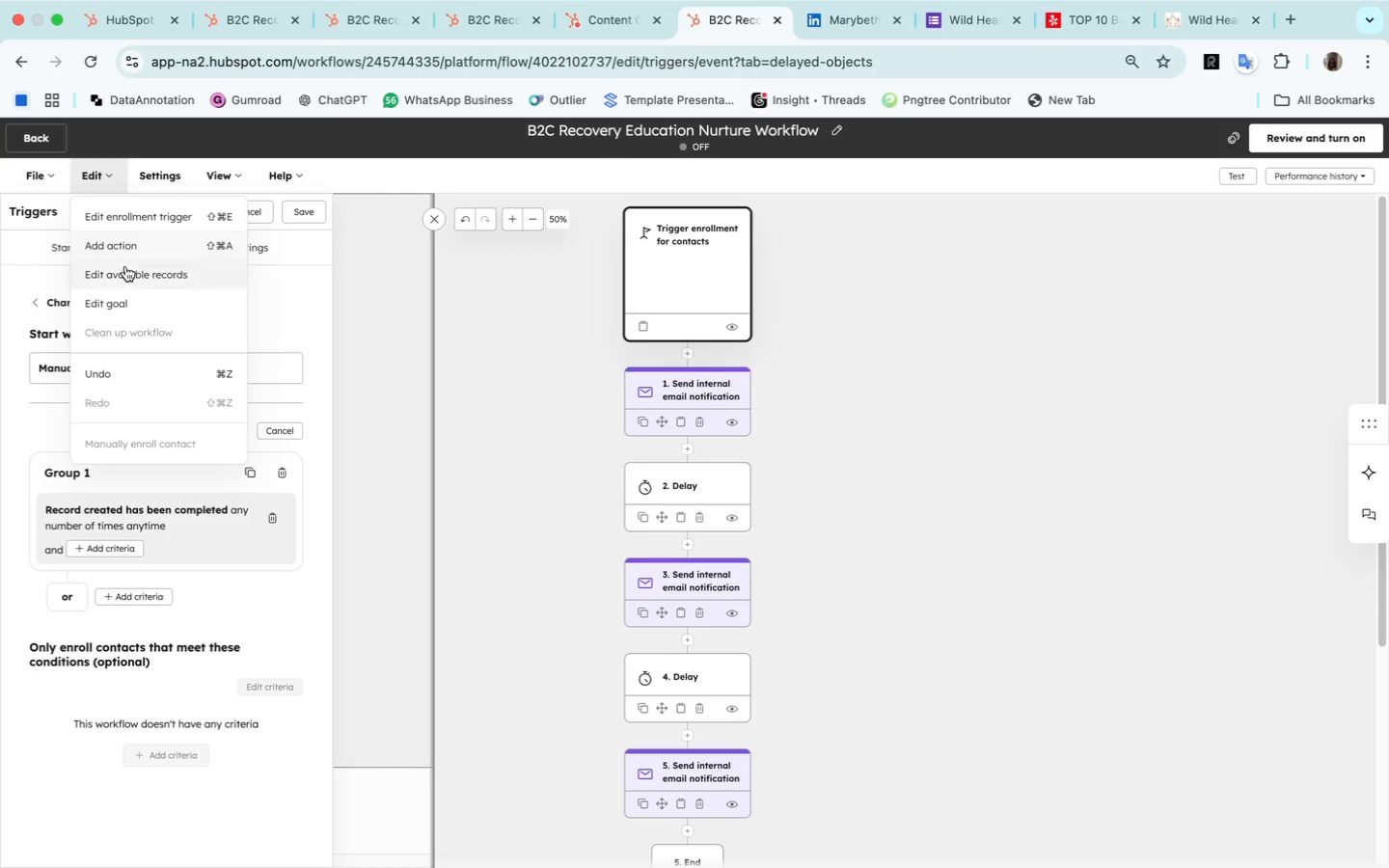 
left_click([547, 467])
 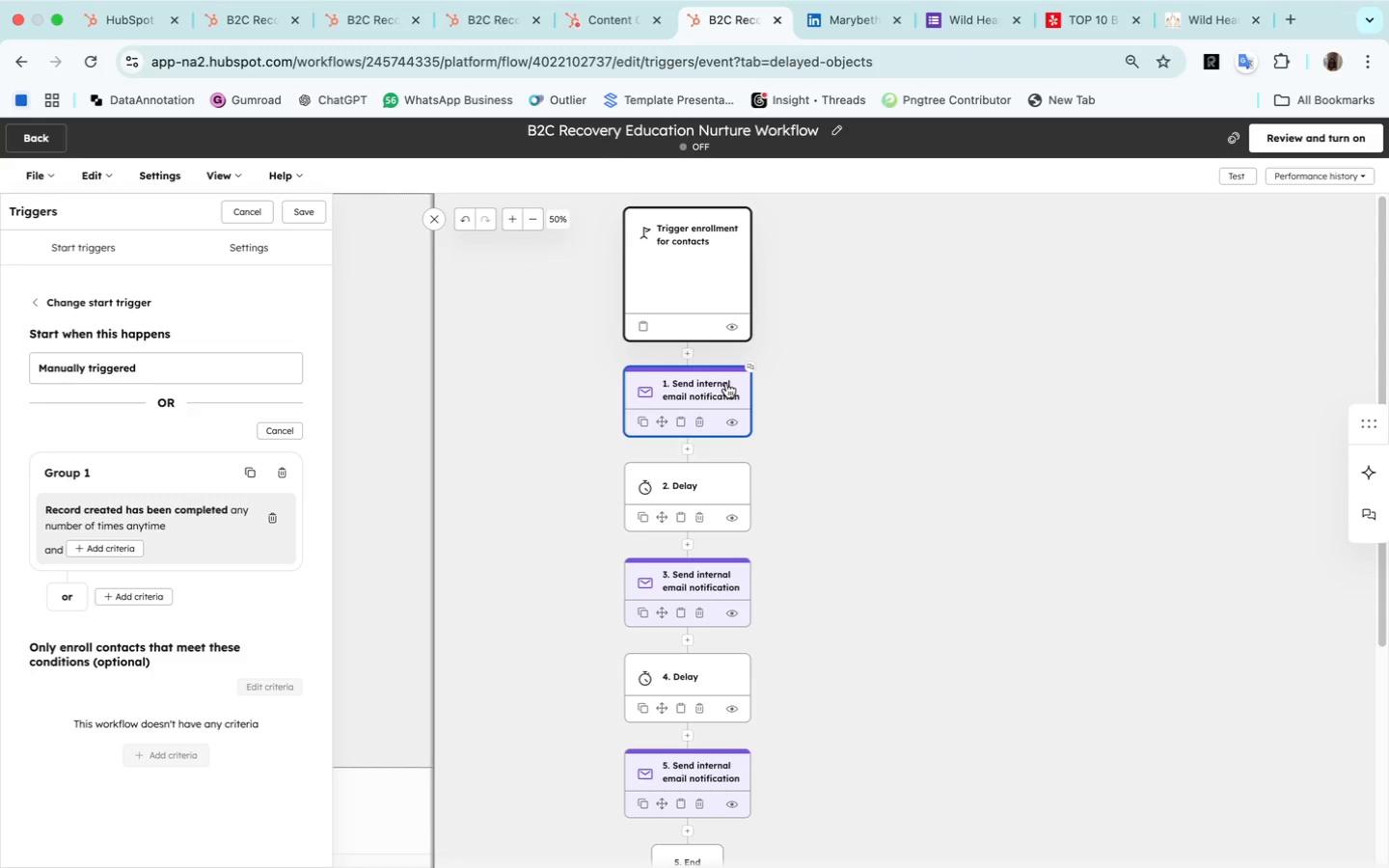 
left_click([726, 383])
 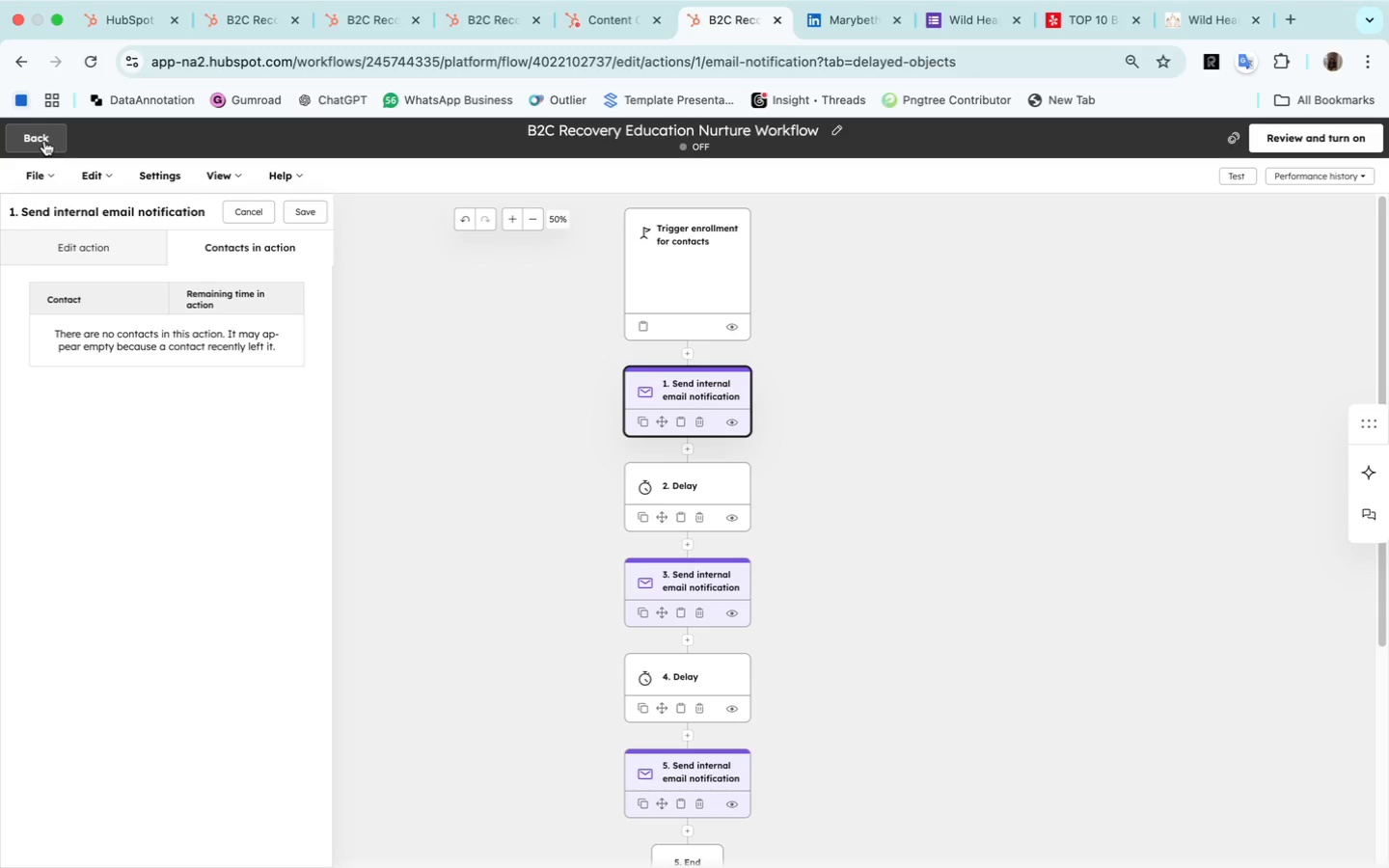 
wait(28.77)
 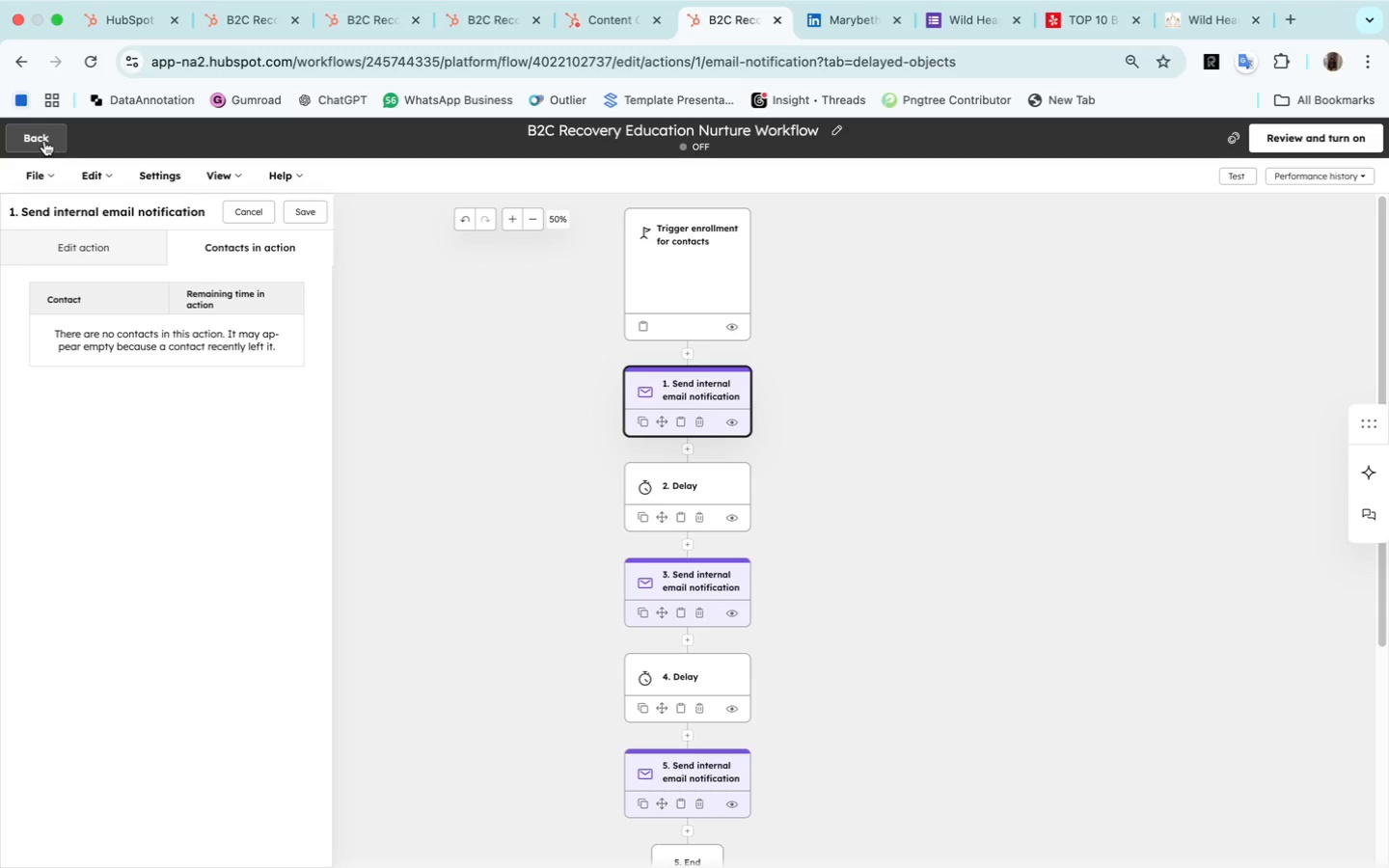 
left_click([98, 180])
 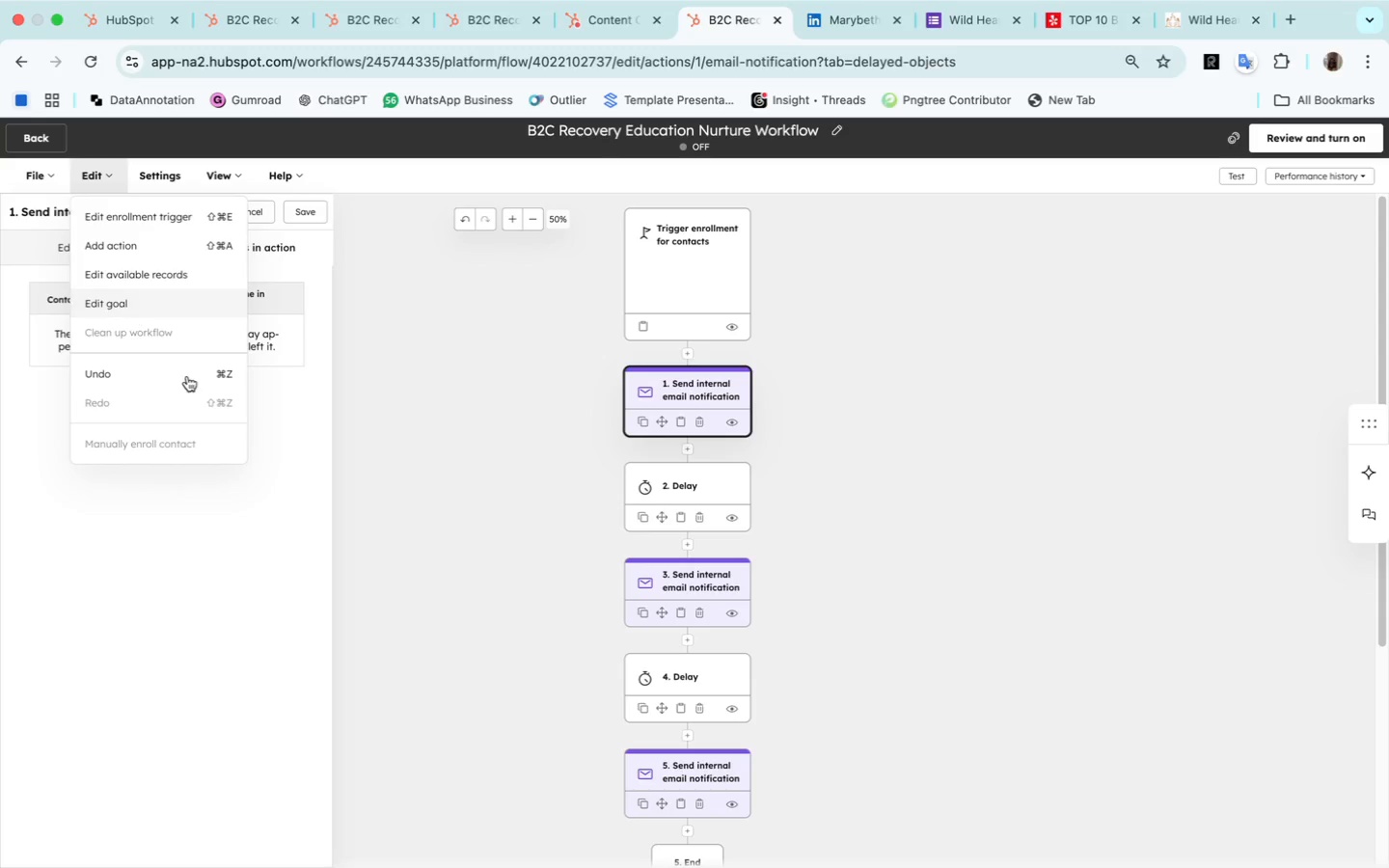 
left_click([199, 571])
 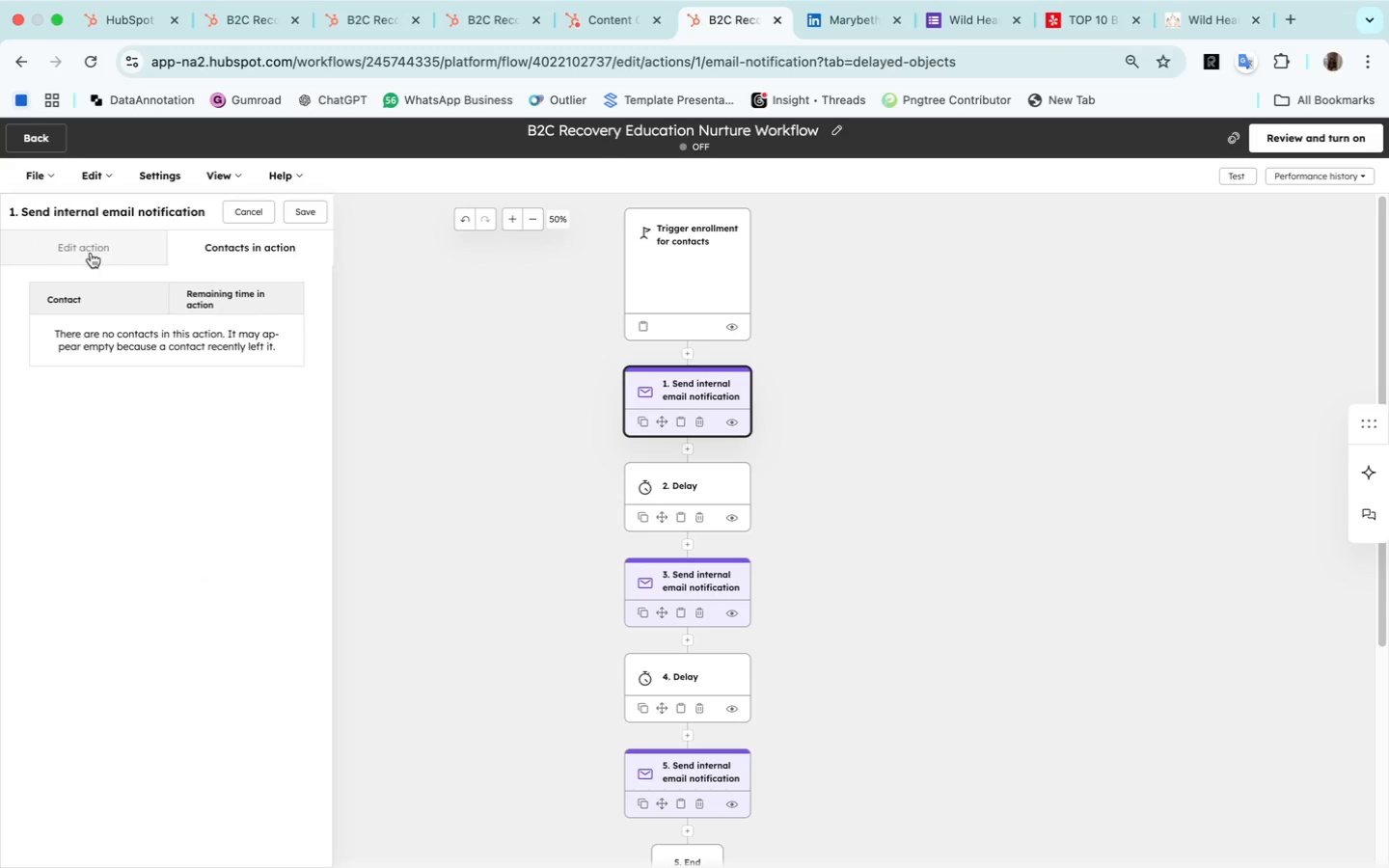 
left_click([91, 253])
 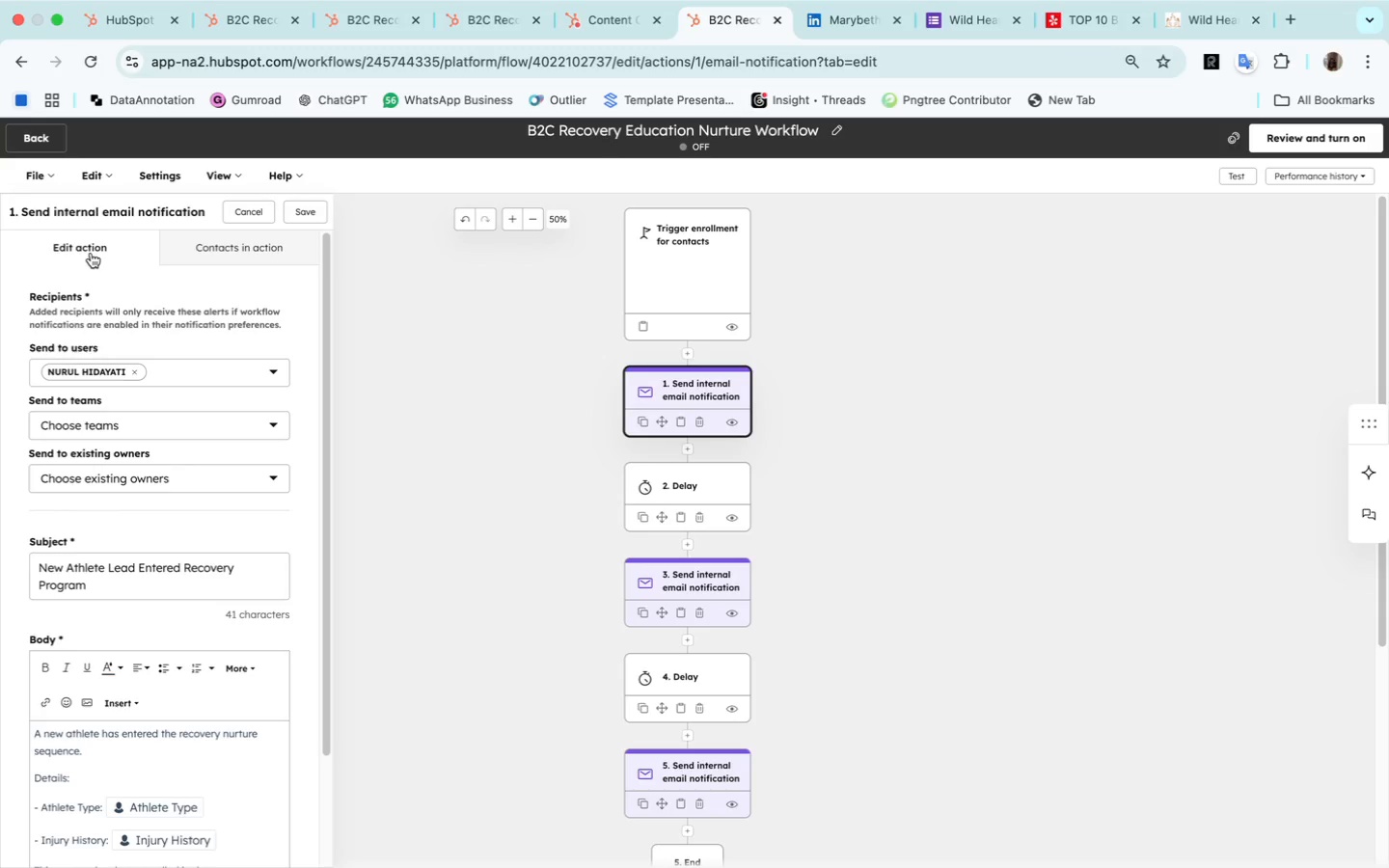 
wait(57.23)
 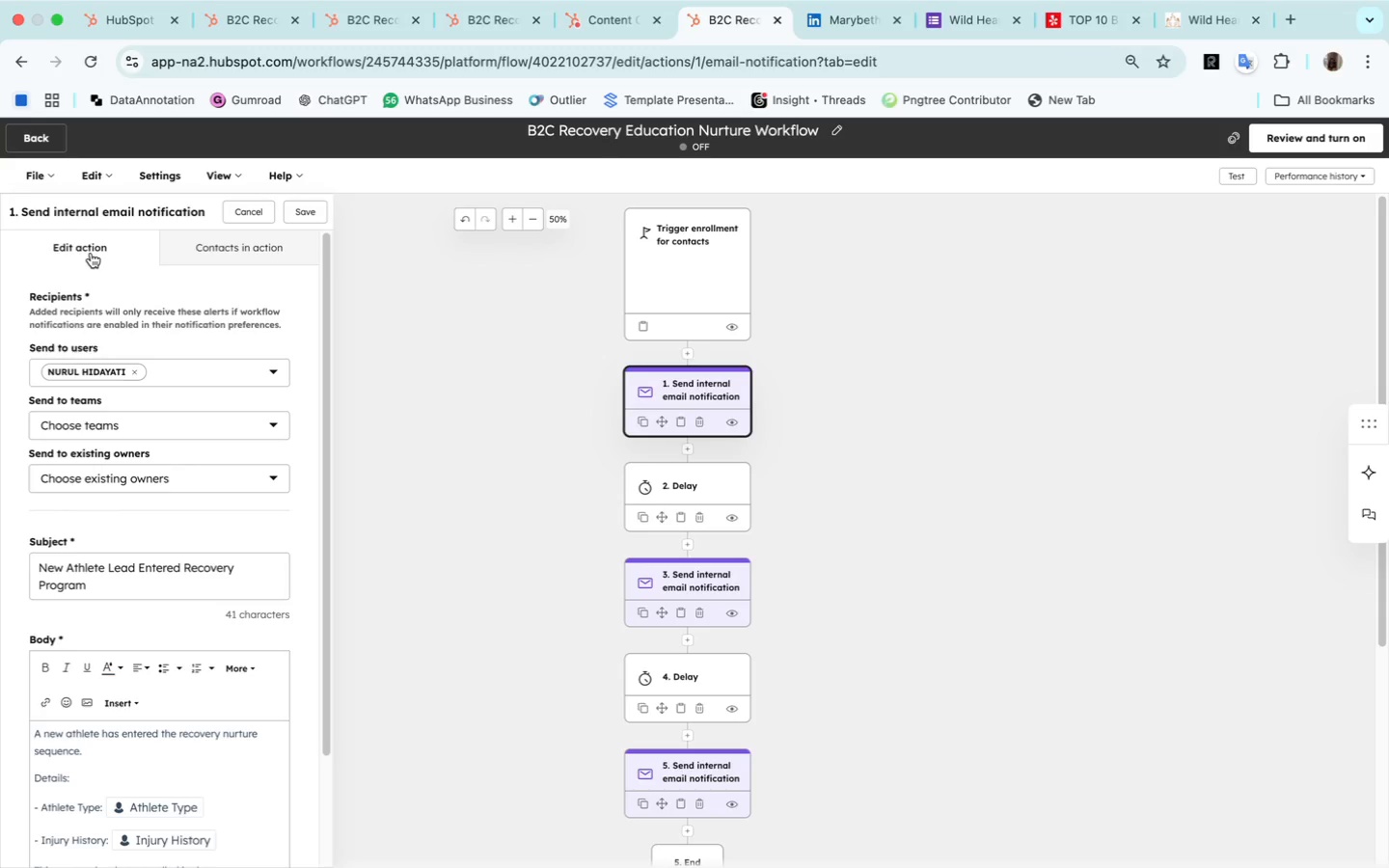 
left_click([123, 586])
 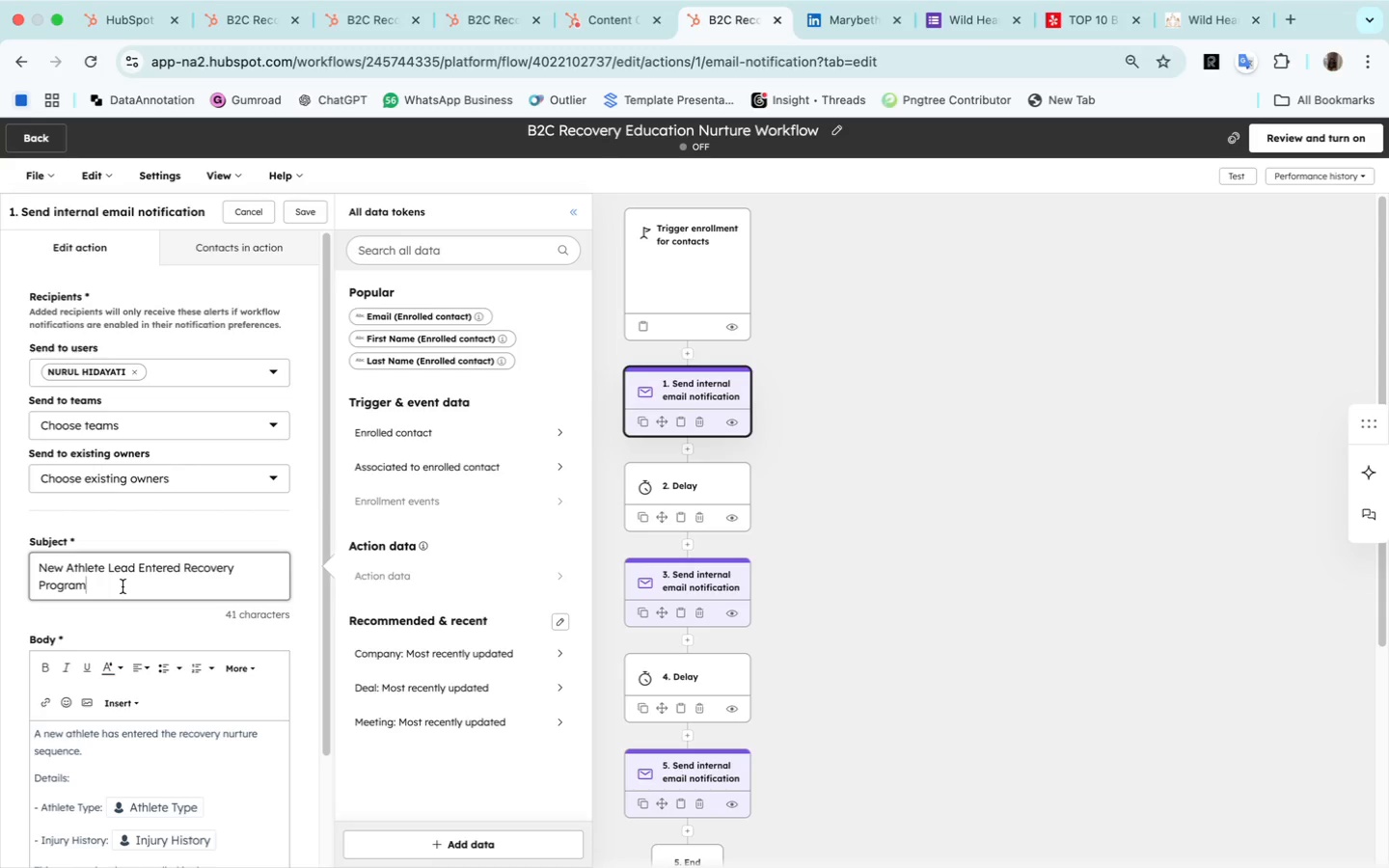 
wait(5.72)
 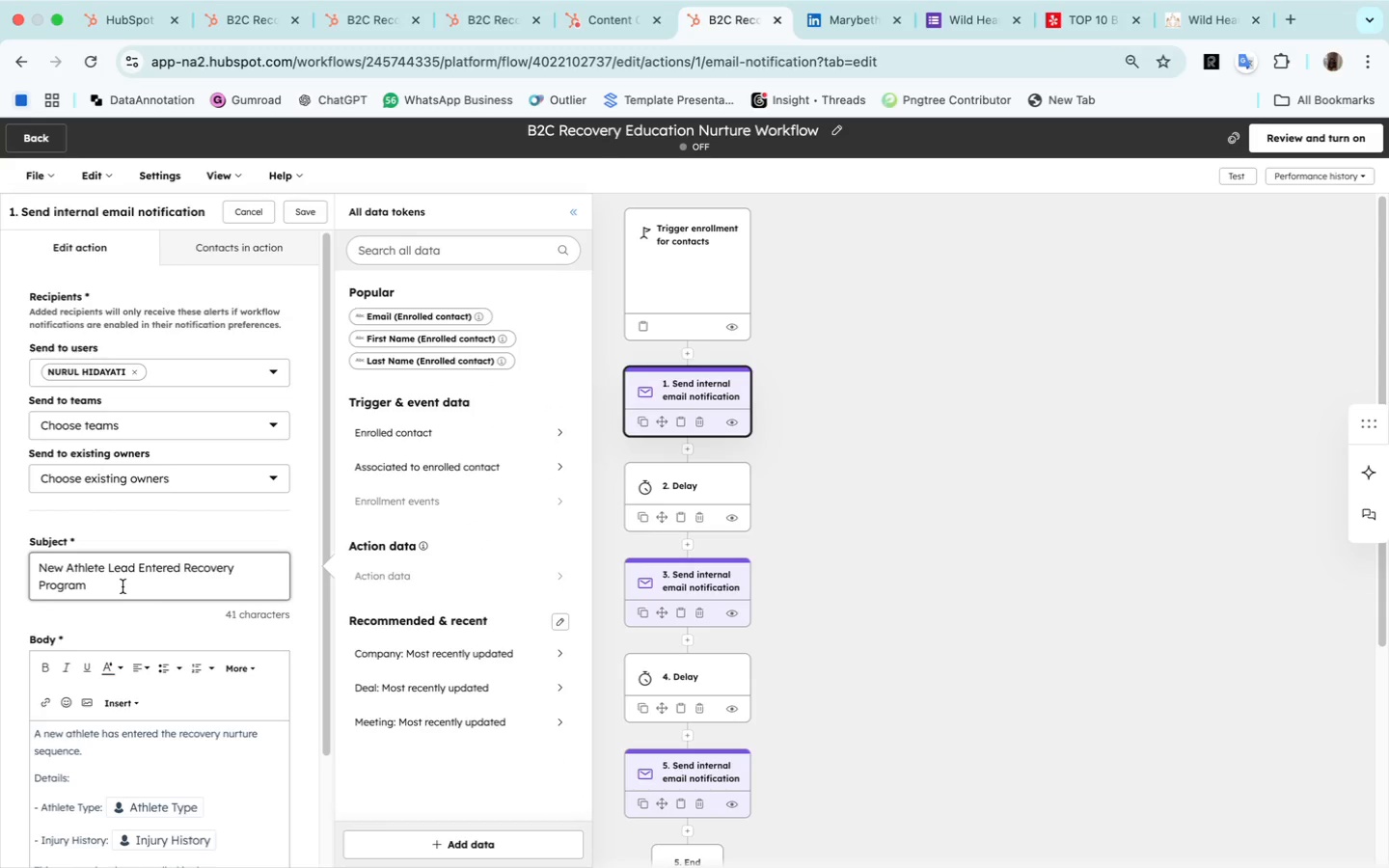 
left_click_drag(start_coordinate=[123, 586], to_coordinate=[41, 555])
 